 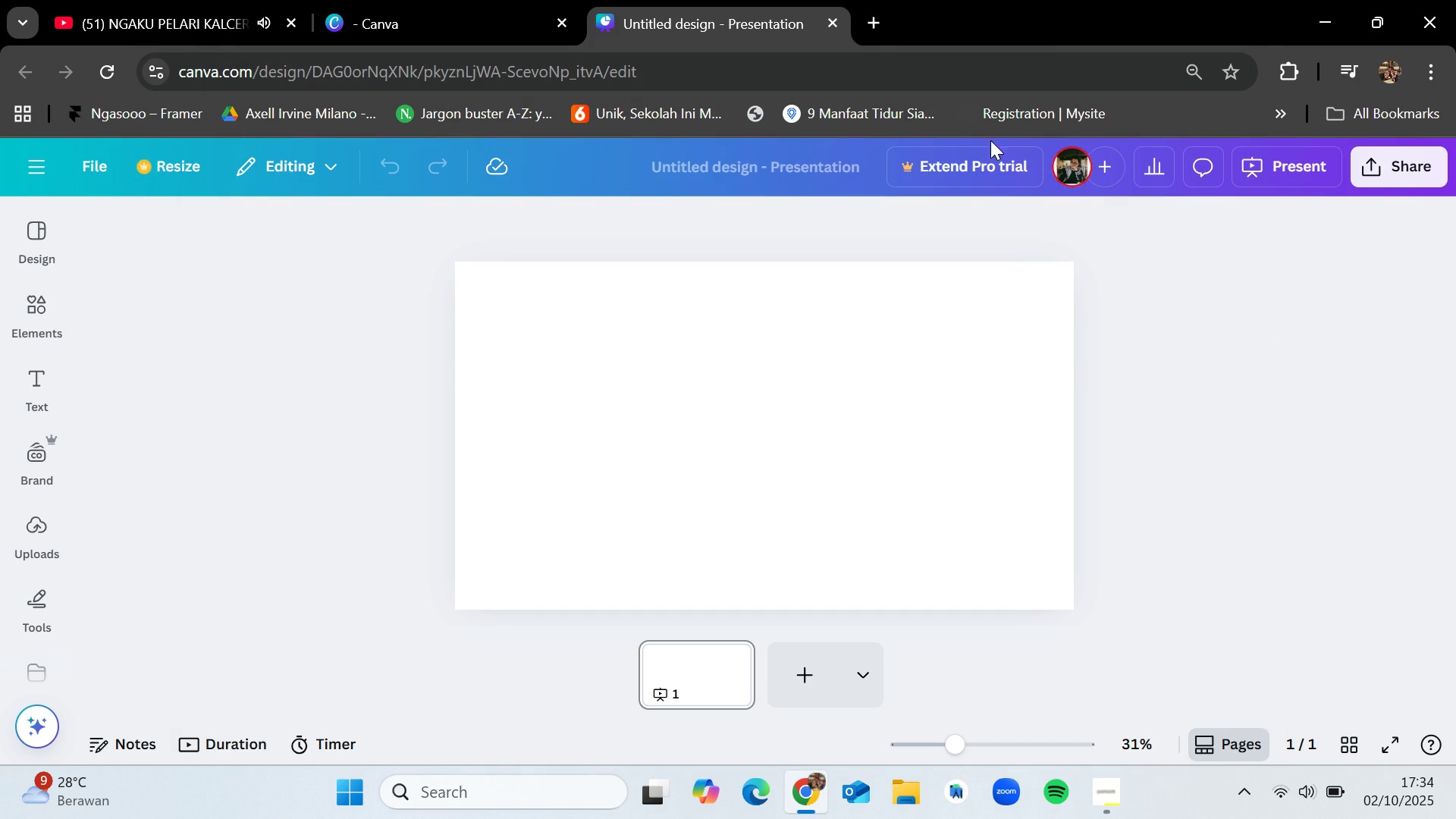 
double_click([805, 161])
 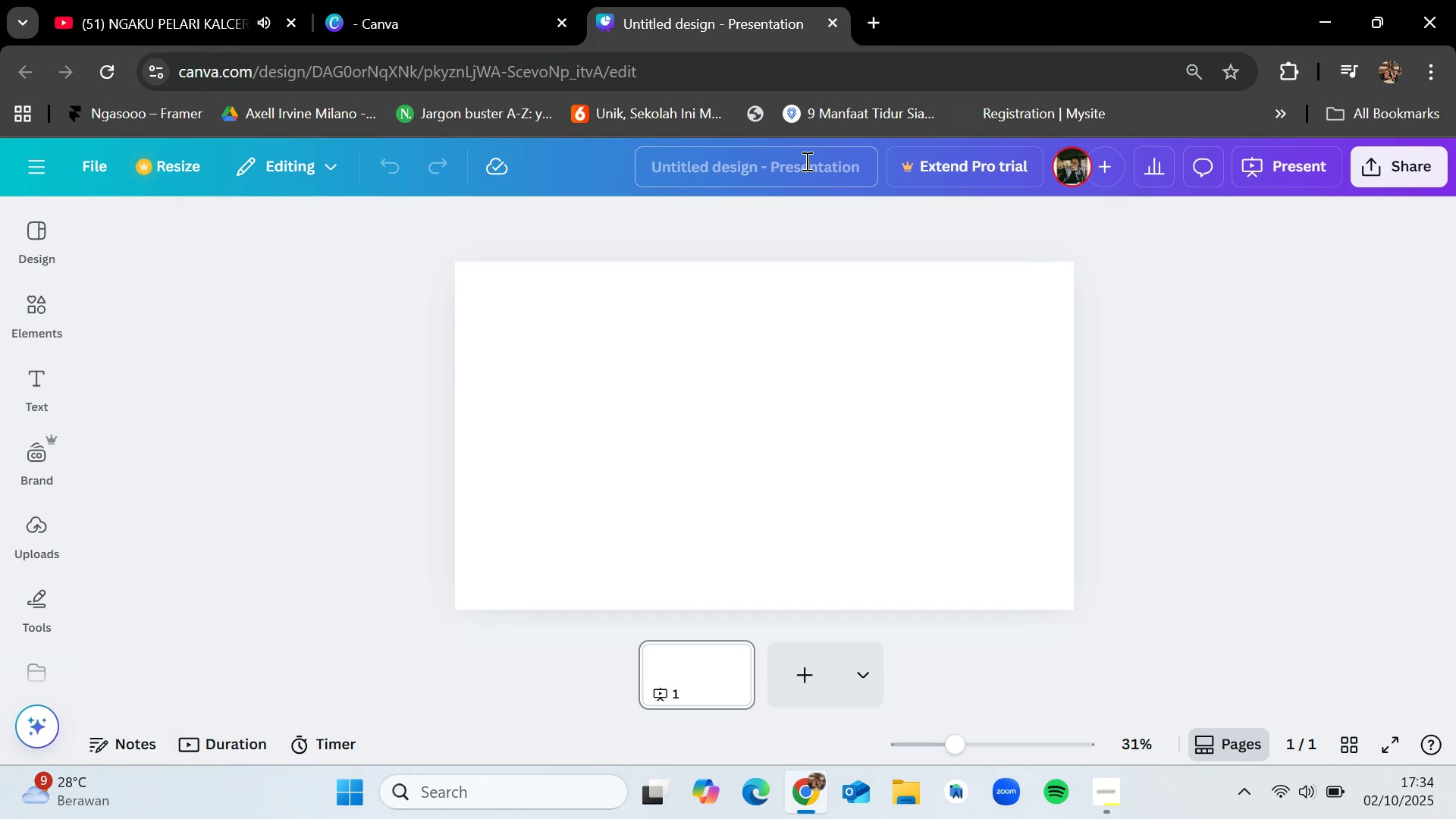 
key(Control+V)
 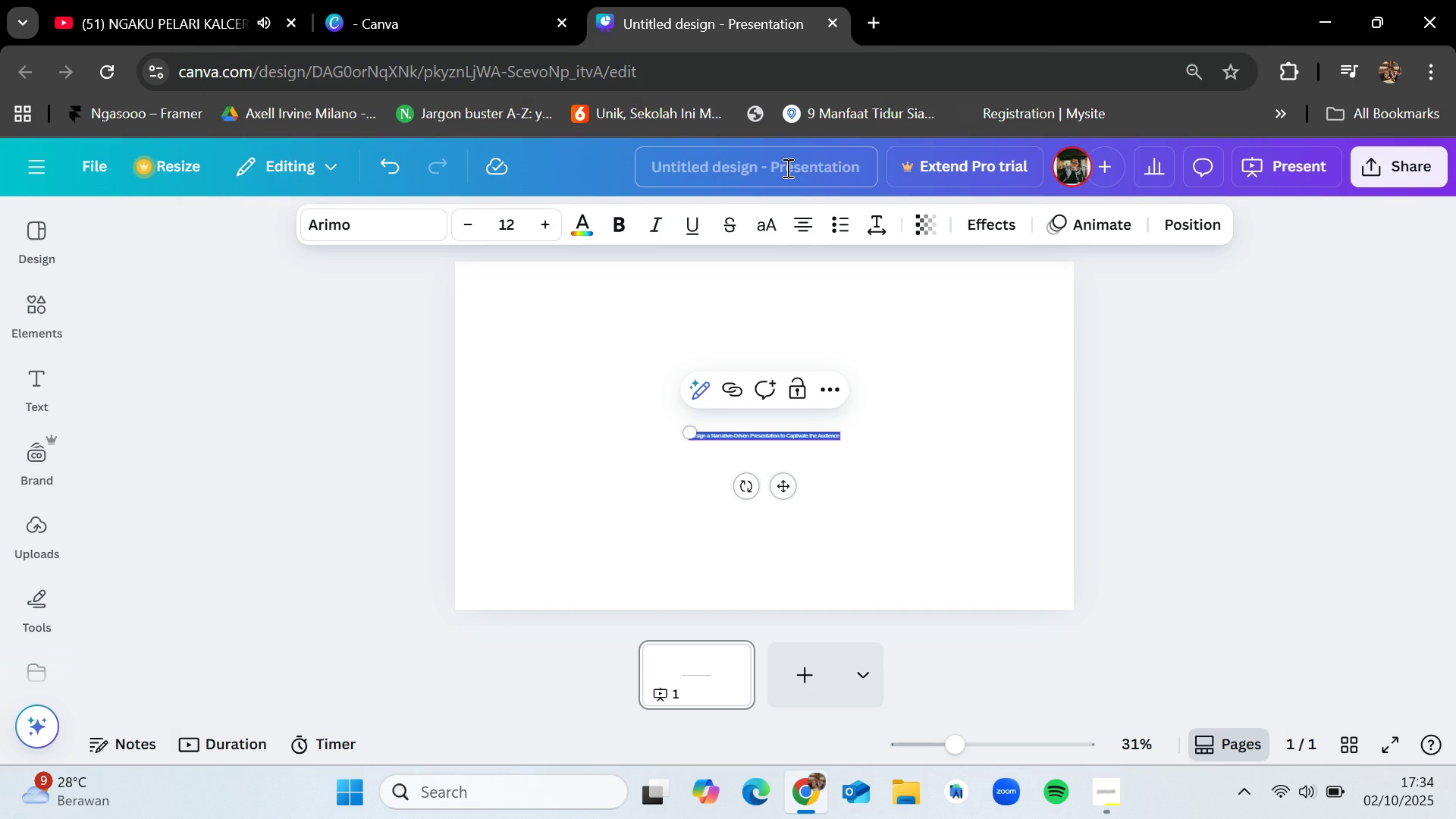 
left_click([786, 168])
 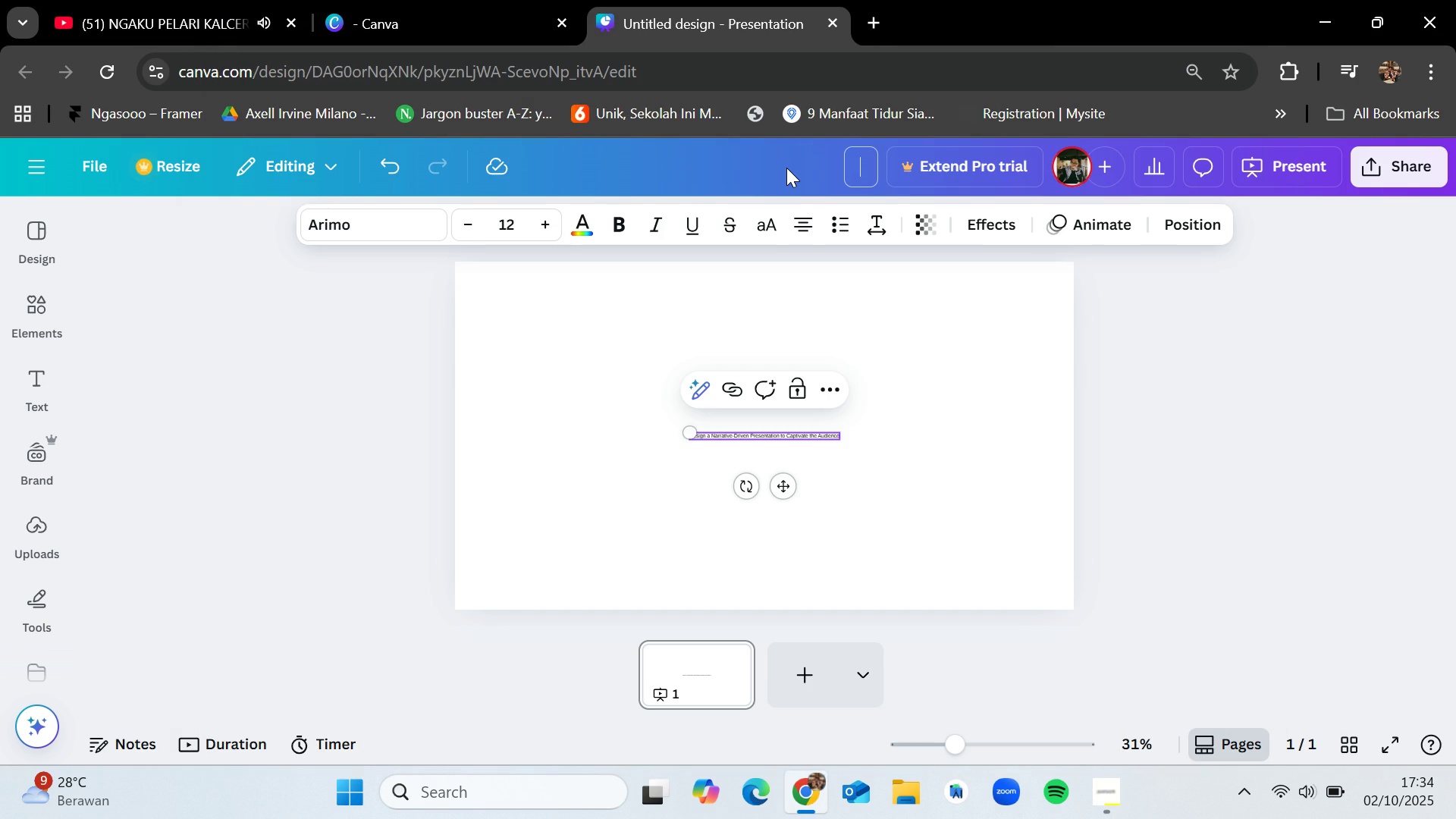 
key(Control+V)
 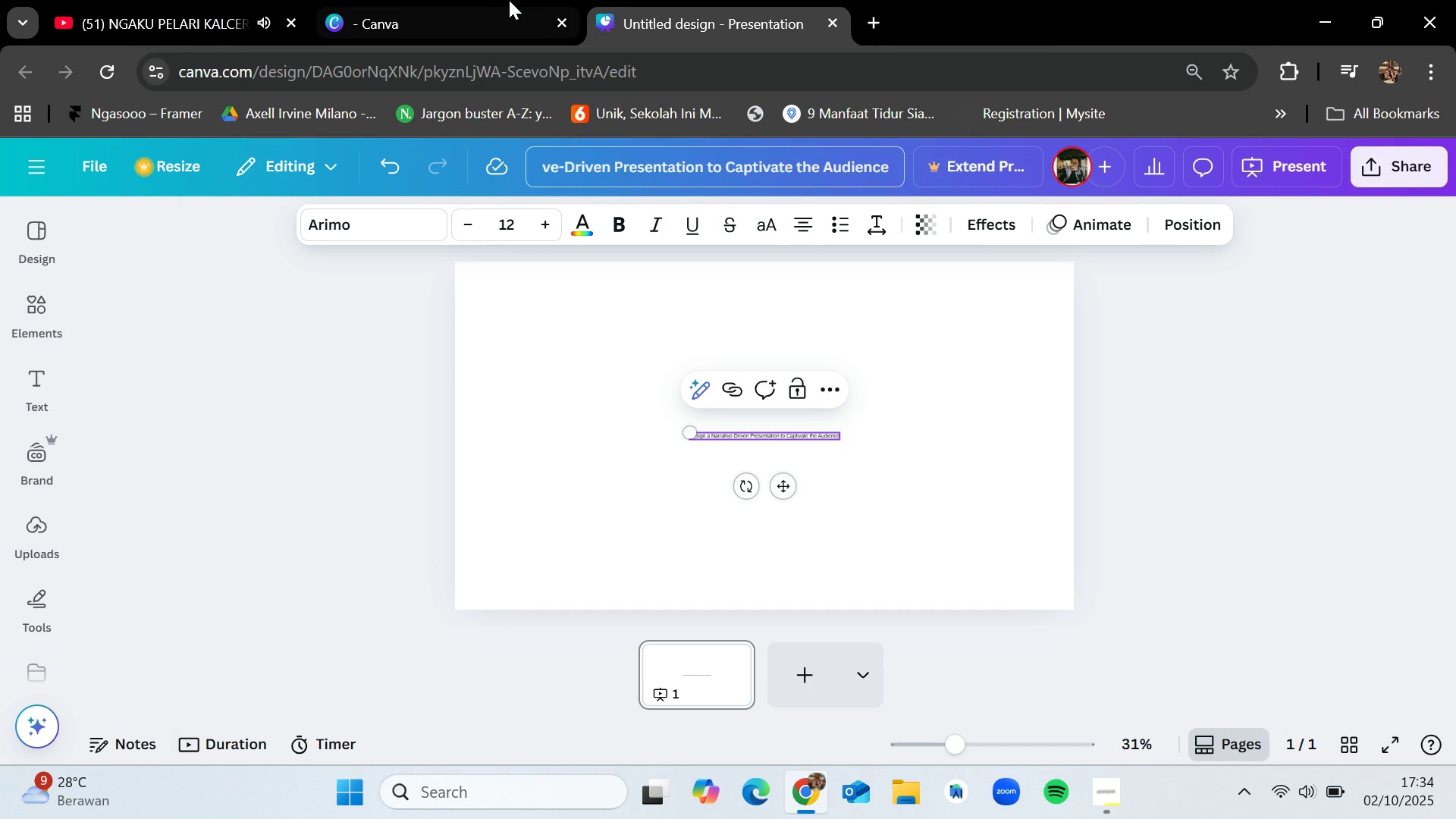 
left_click([503, 0])
 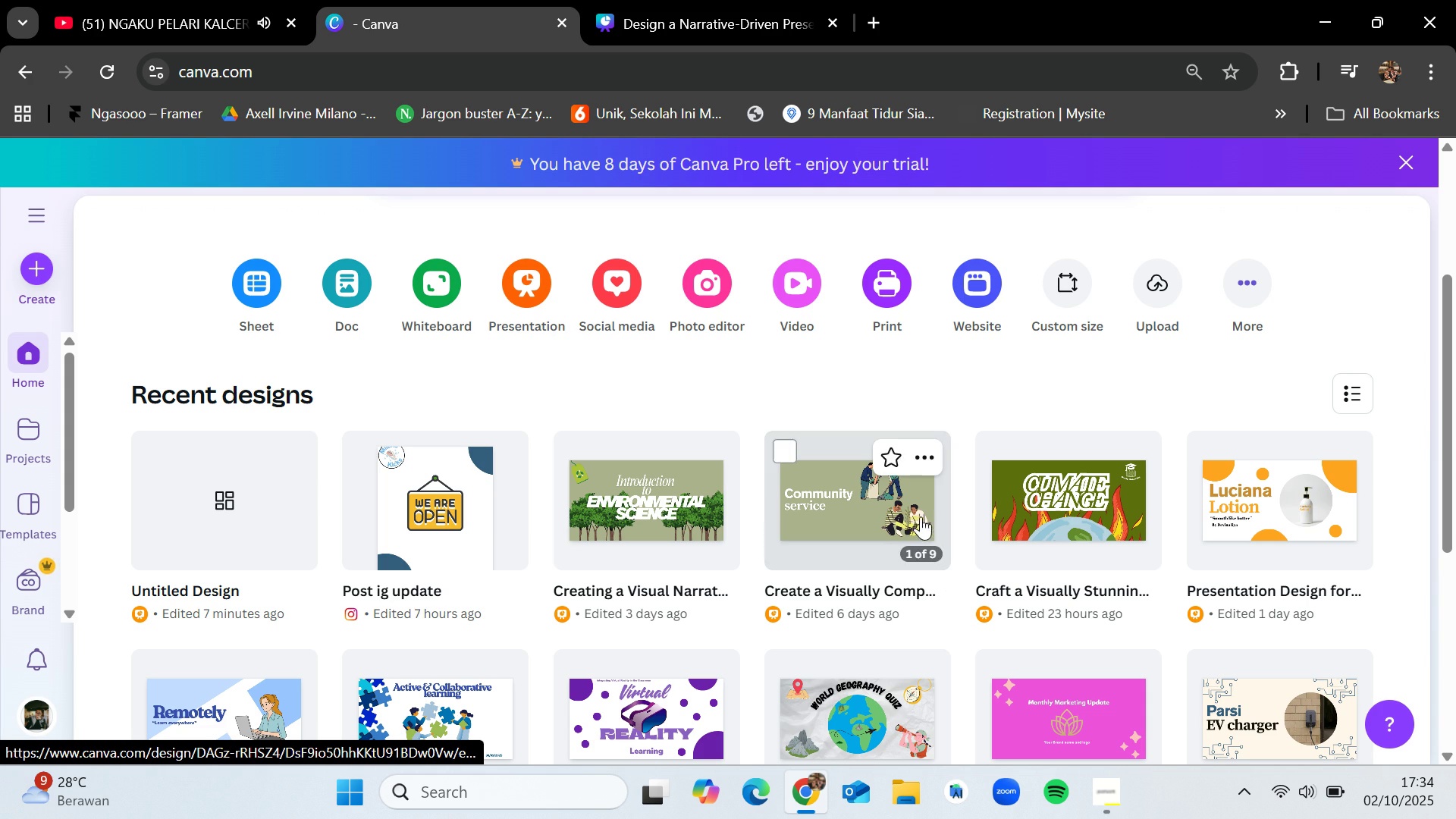 
left_click([1040, 508])
 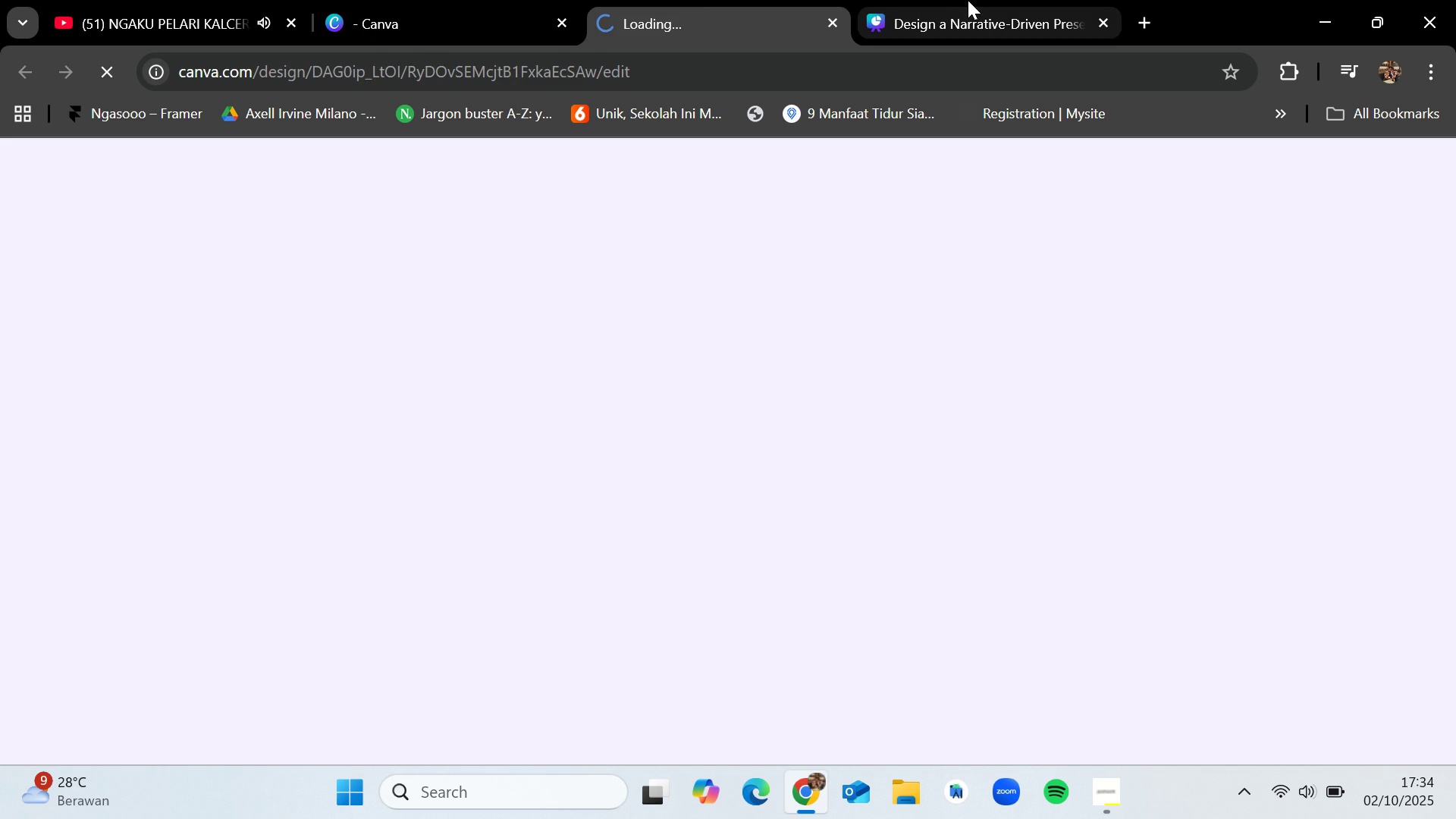 
left_click([968, 0])
 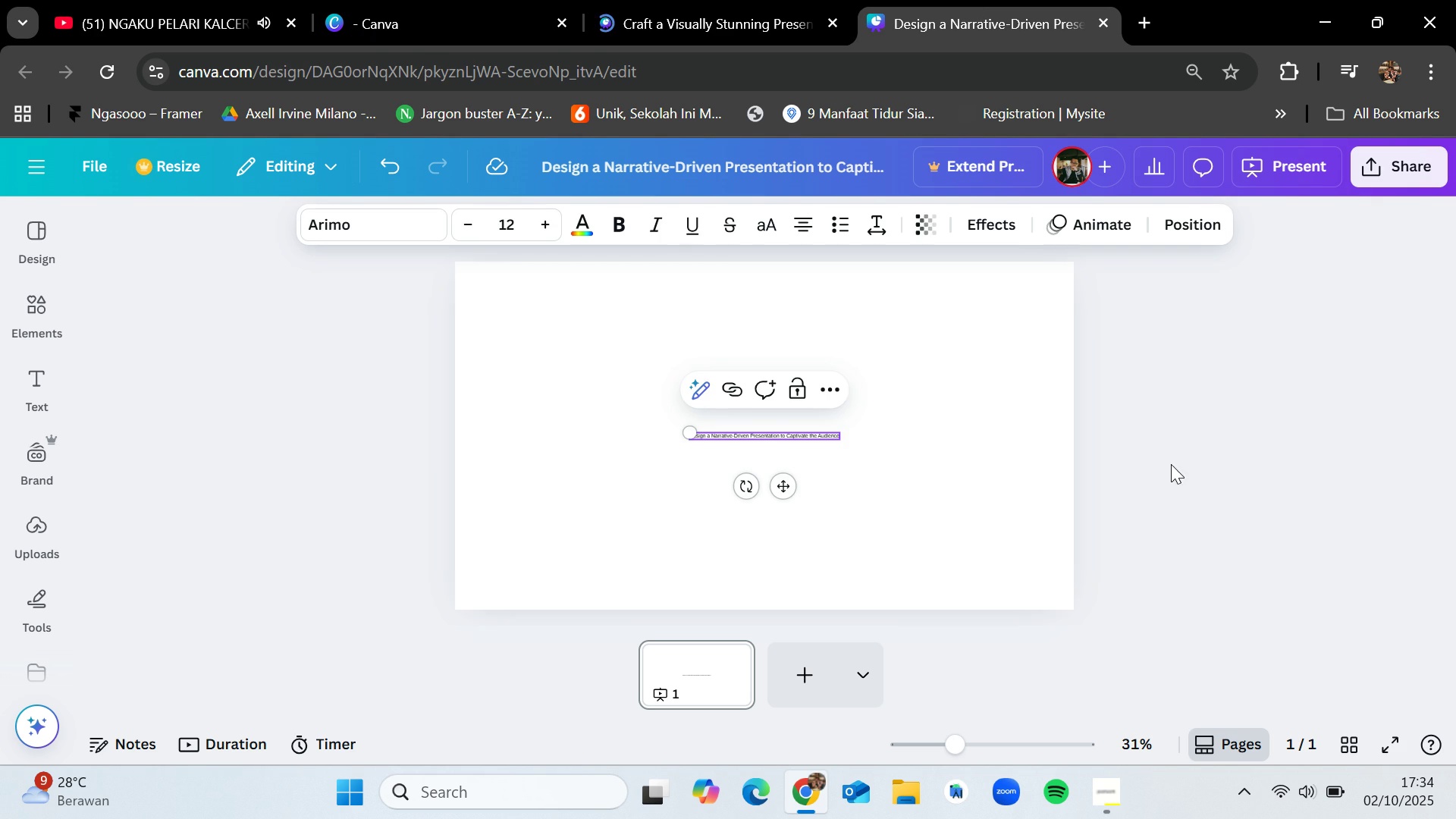 
left_click([1233, 479])
 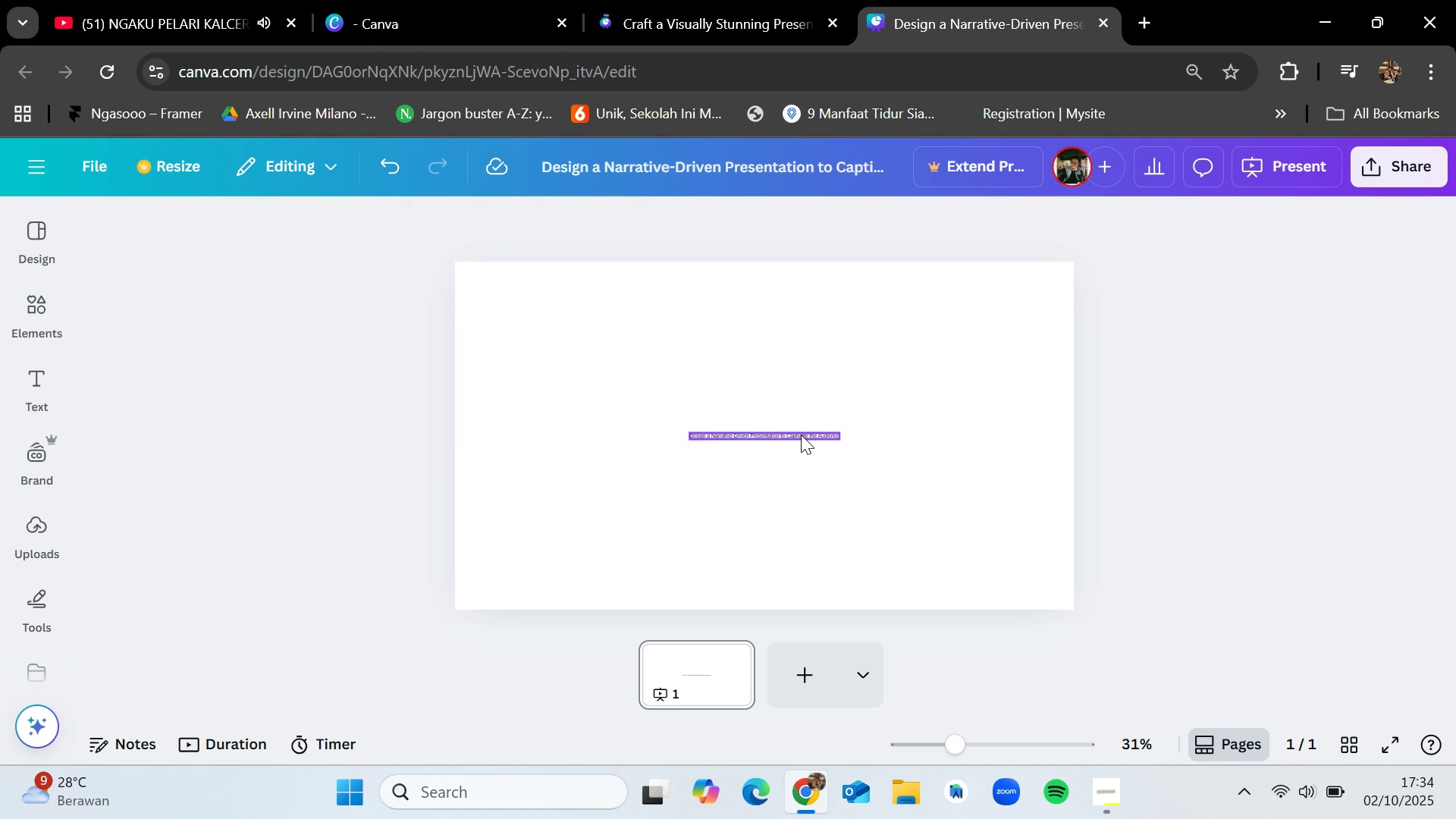 
left_click([801, 435])
 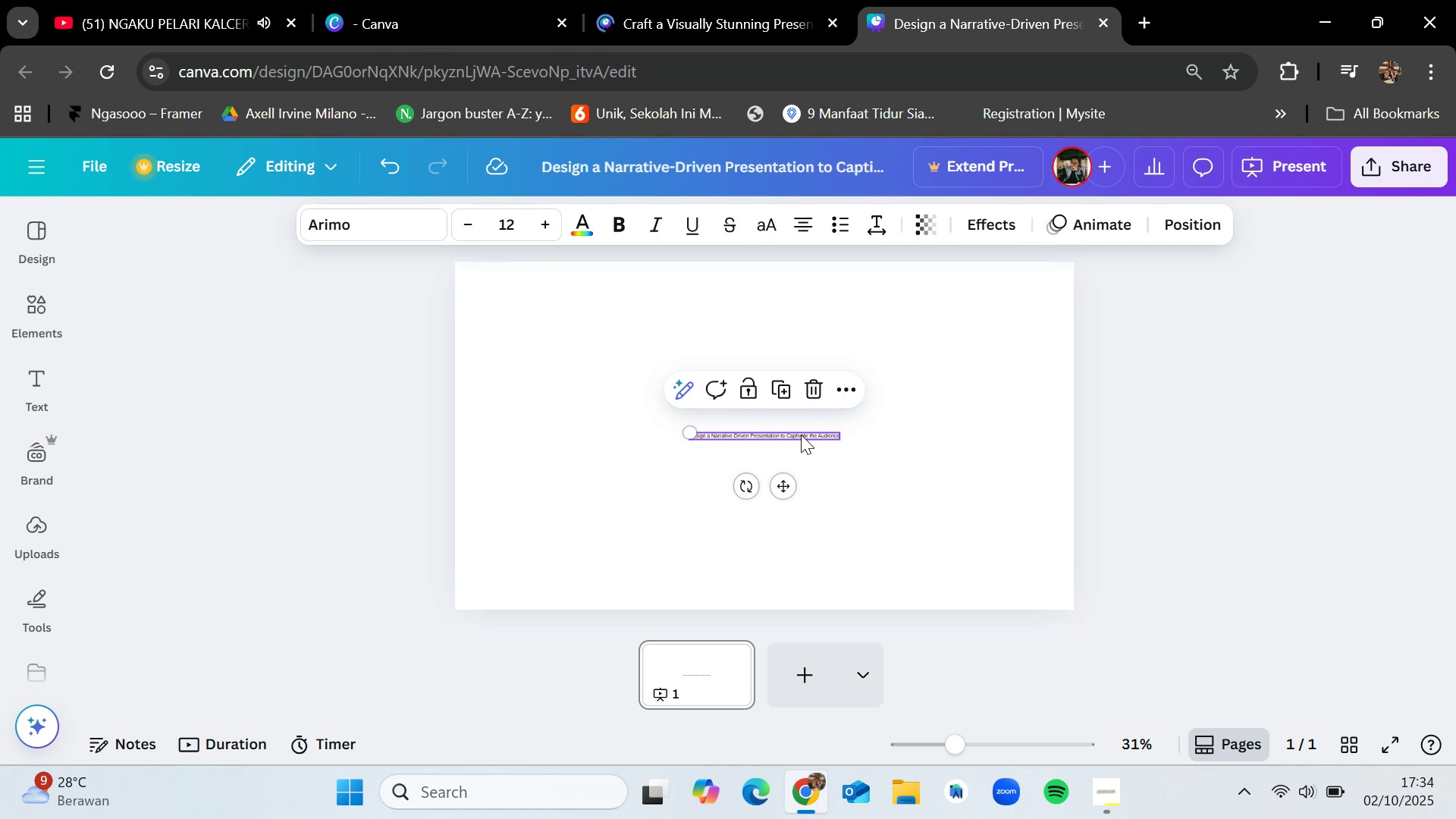 
key(Backspace)
 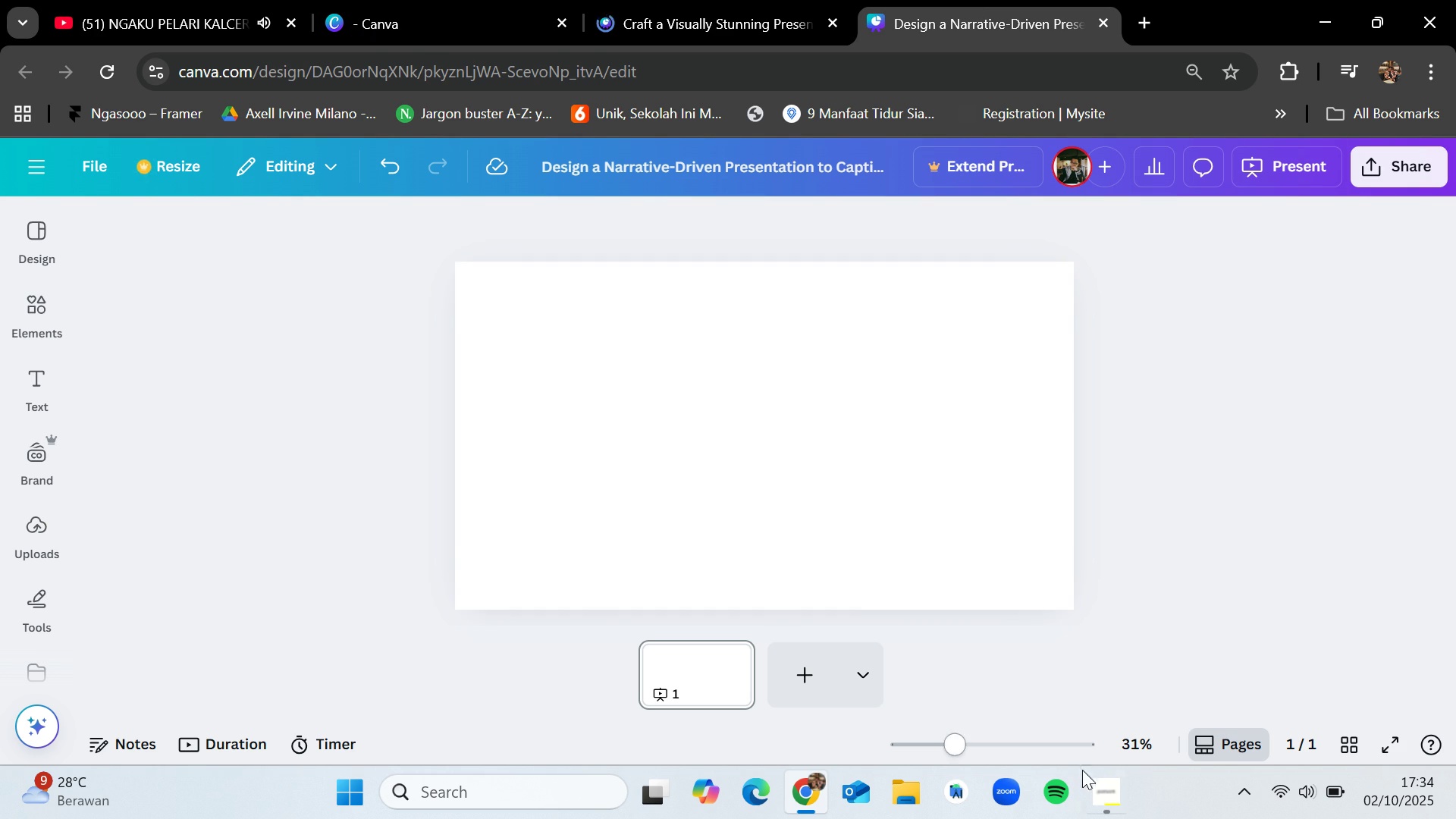 
left_click([1097, 783])
 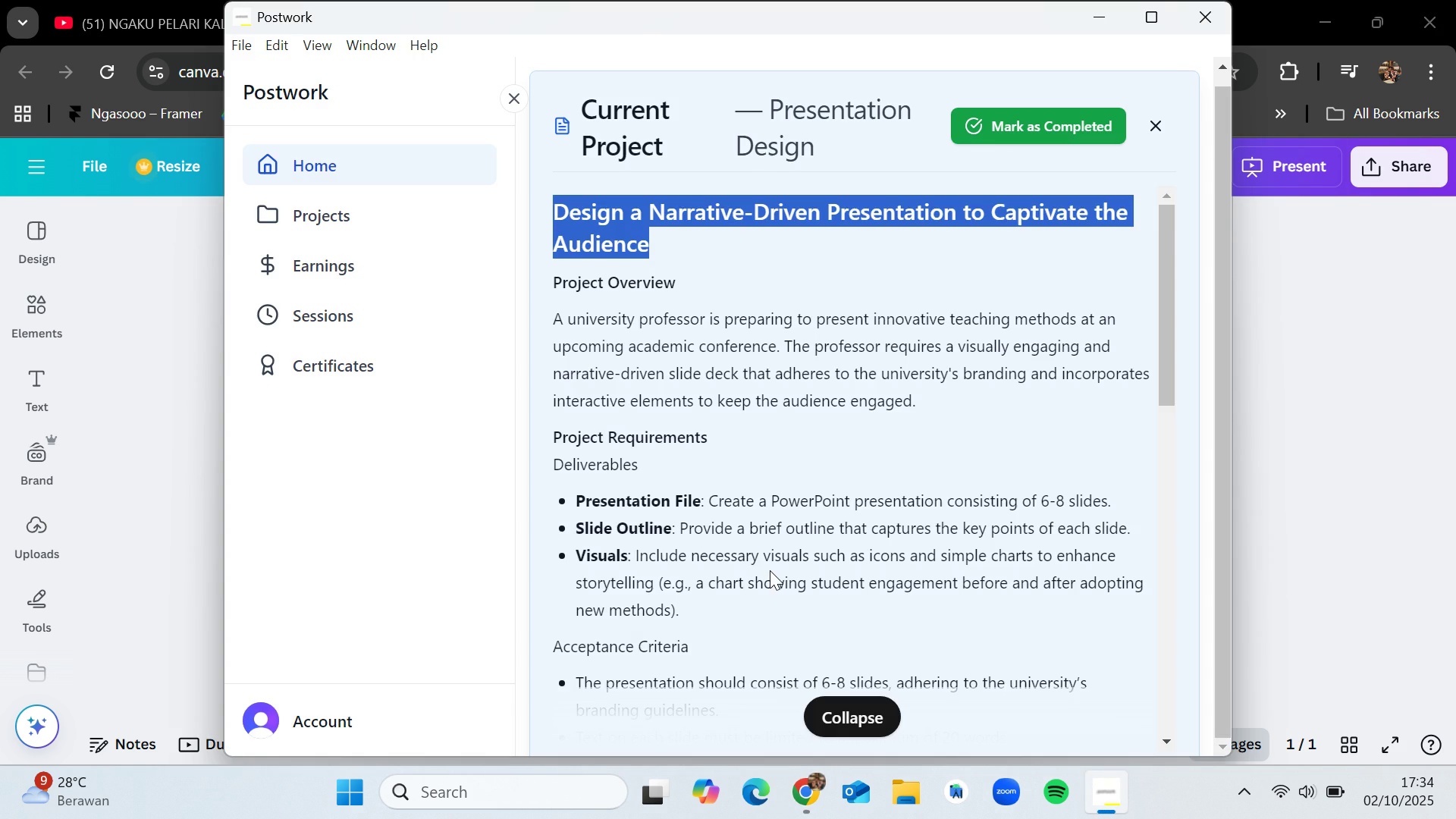 
scroll: coordinate [770, 570], scroll_direction: down, amount: 2.0
 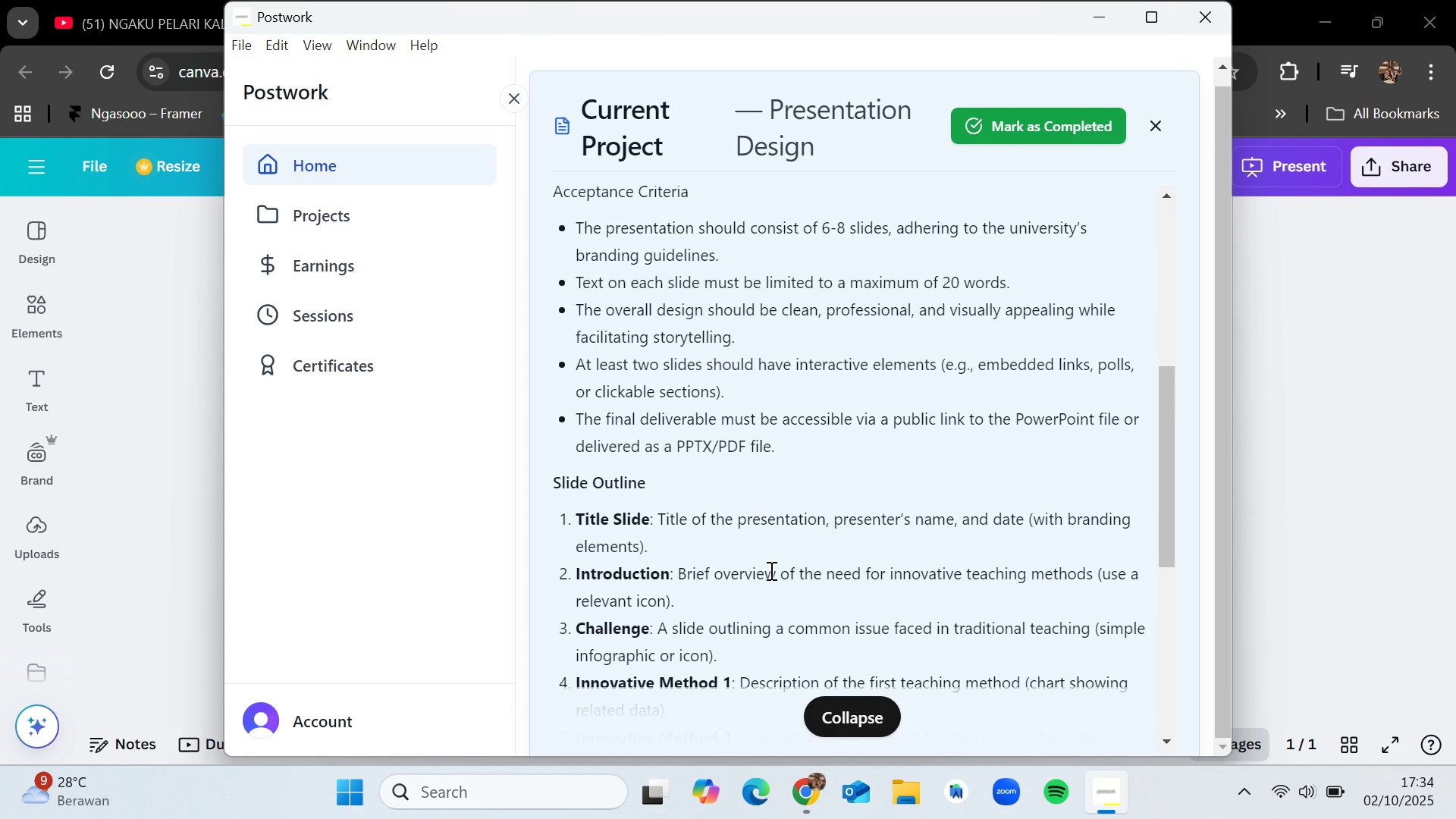 
scroll: coordinate [770, 570], scroll_direction: up, amount: 3.0
 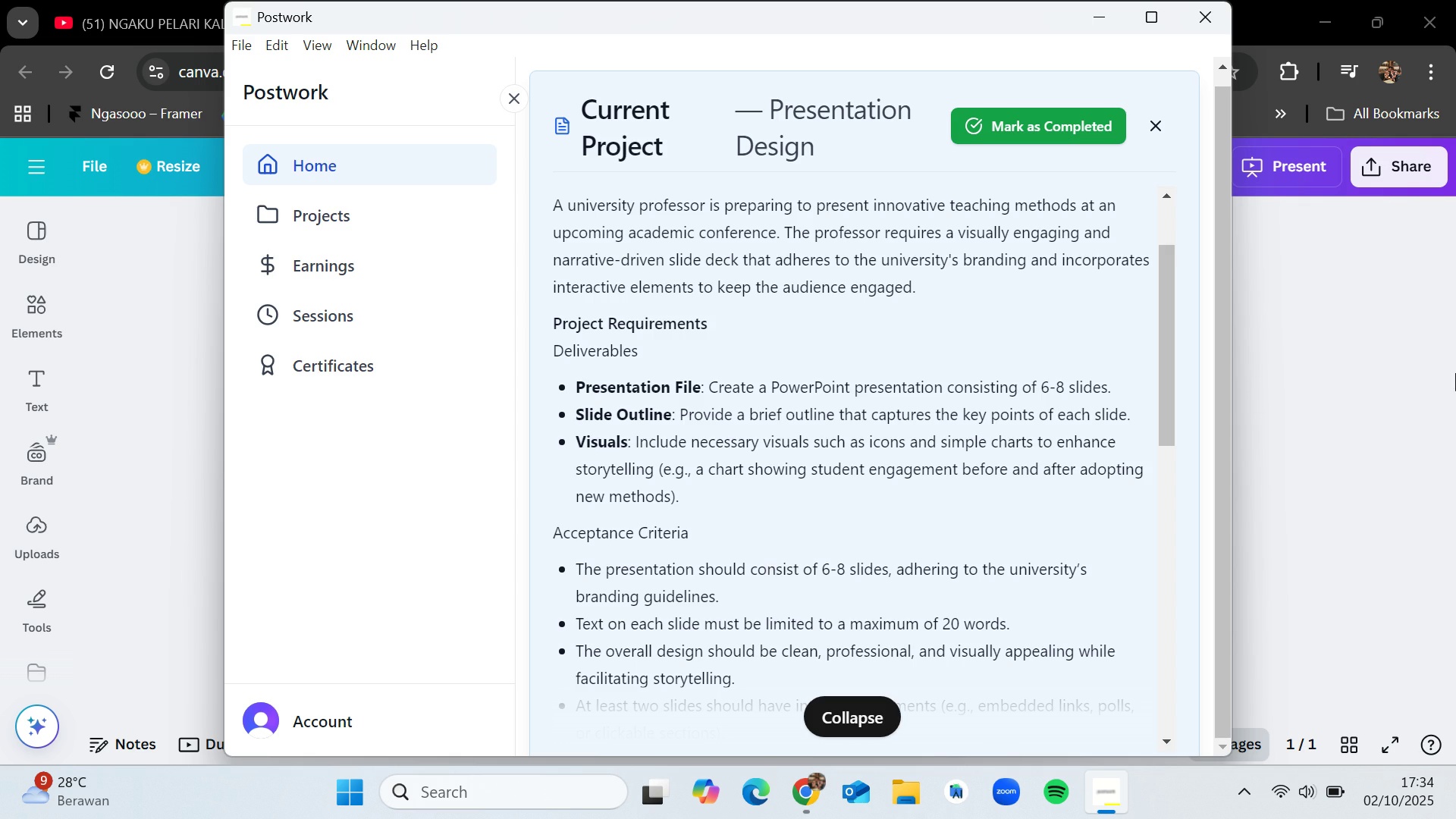 
left_click([1351, 404])
 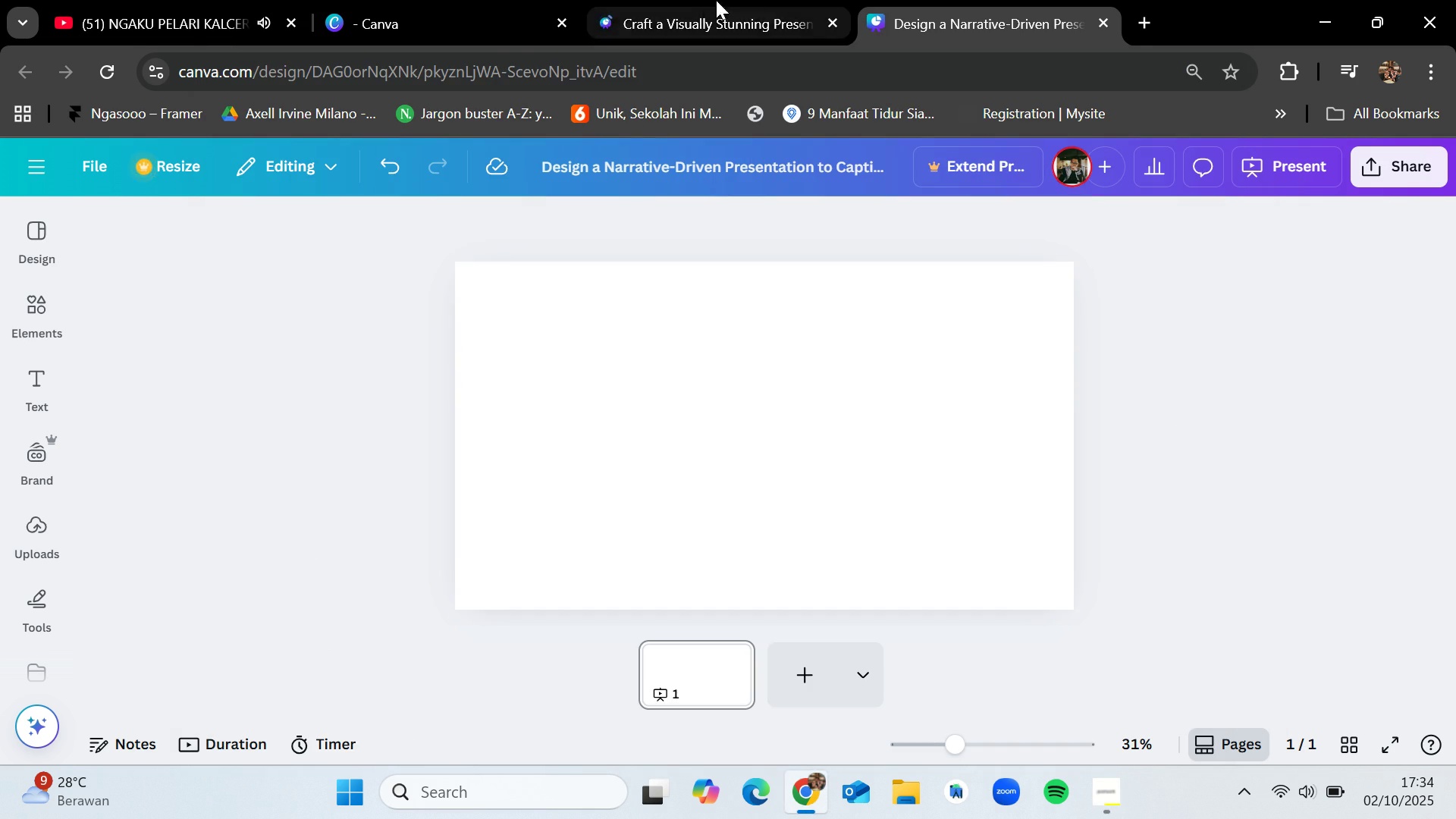 
left_click([703, 0])
 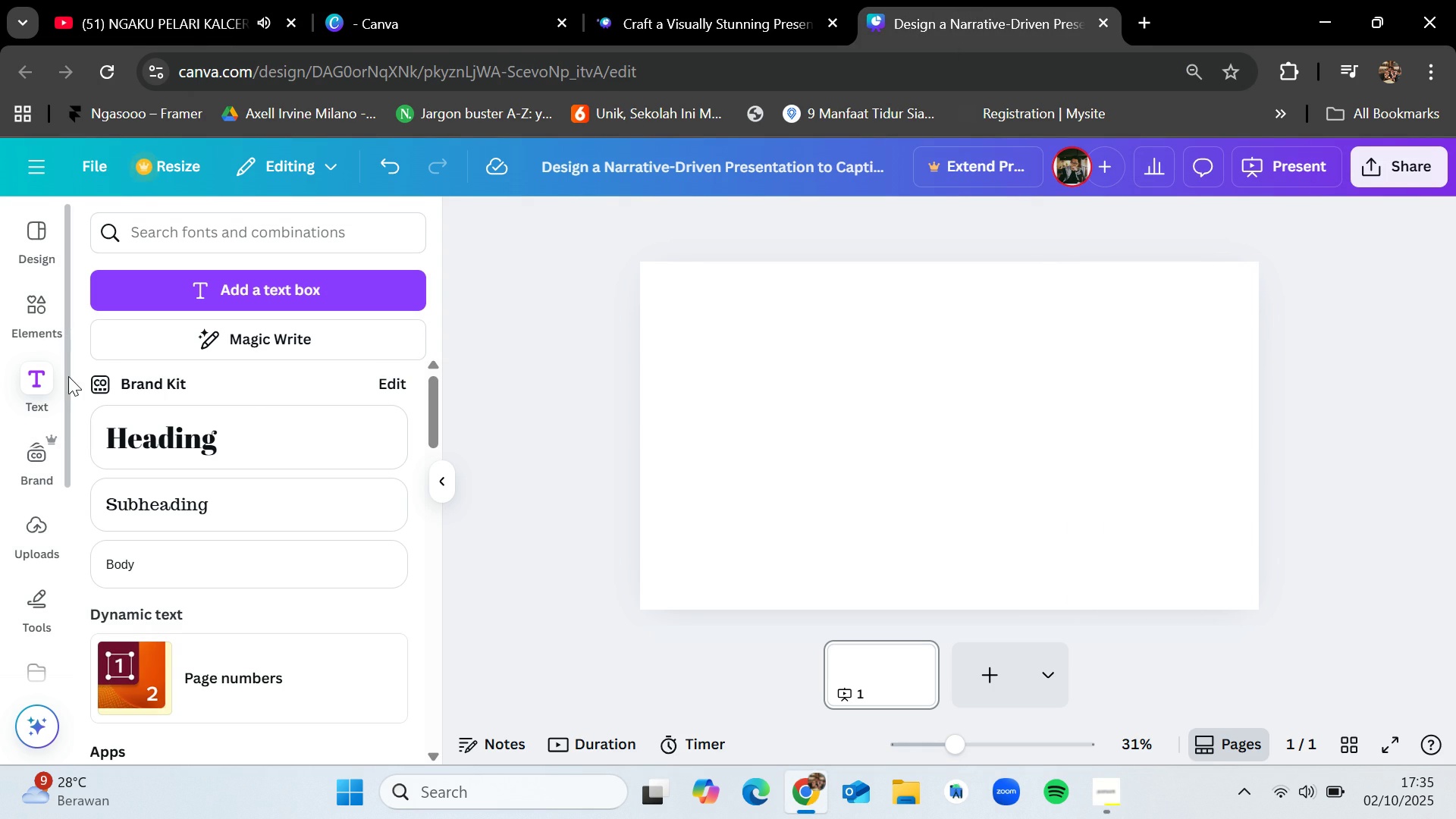 
scroll: coordinate [300, 584], scroll_direction: down, amount: 5.0
 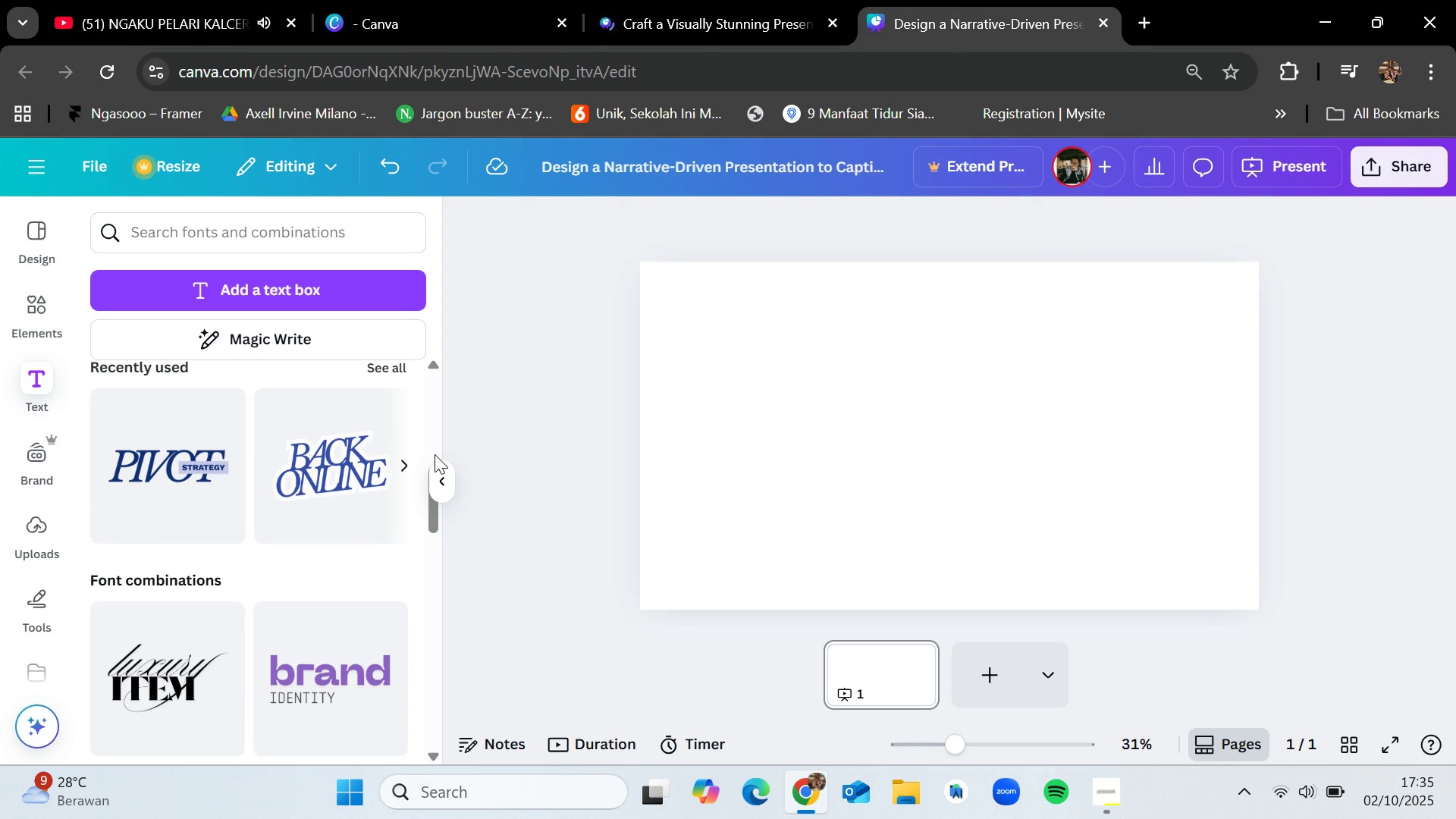 
left_click_drag(start_coordinate=[340, 457], to_coordinate=[840, 367])
 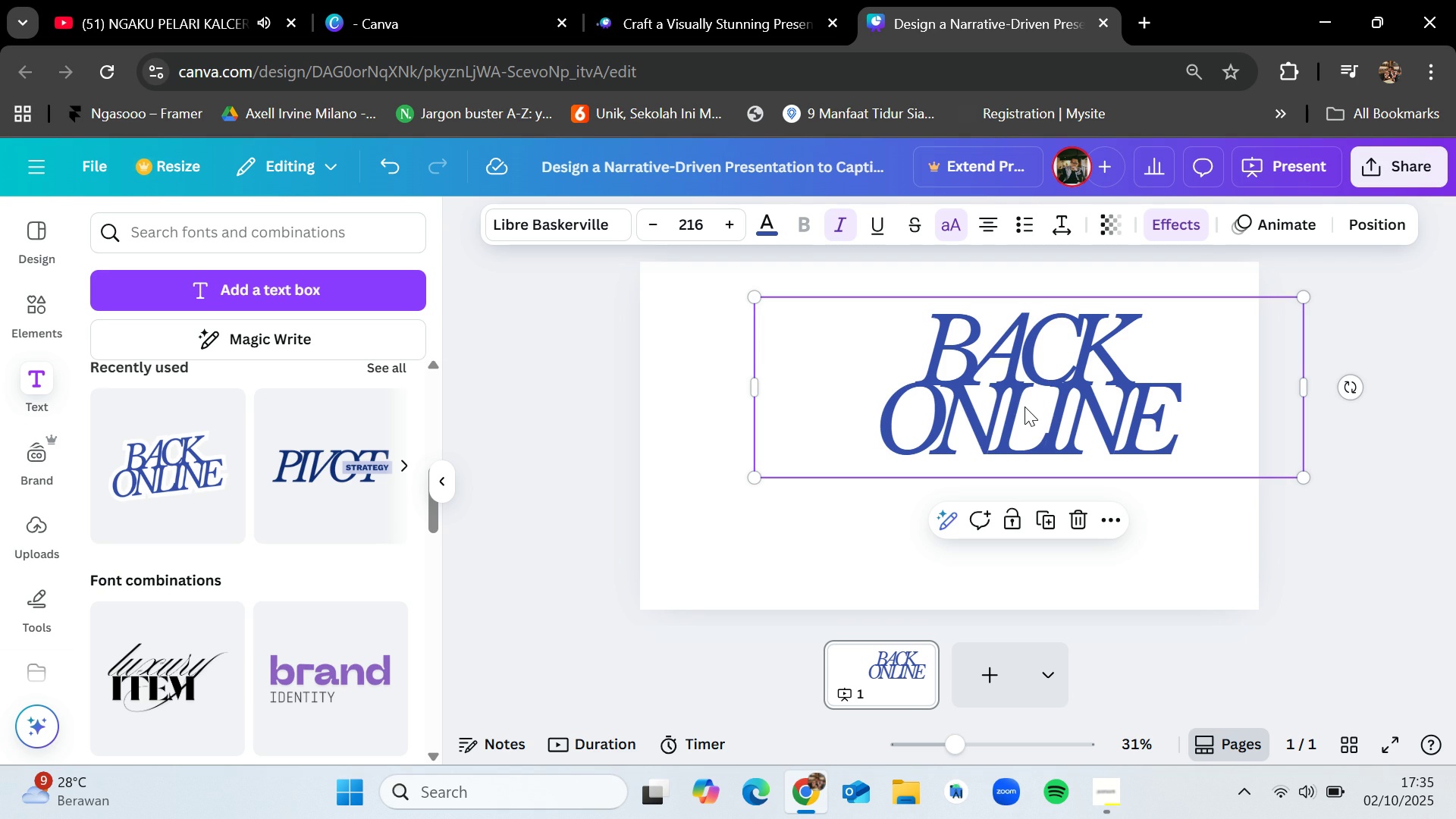 
left_click_drag(start_coordinate=[1025, 406], to_coordinate=[937, 463])
 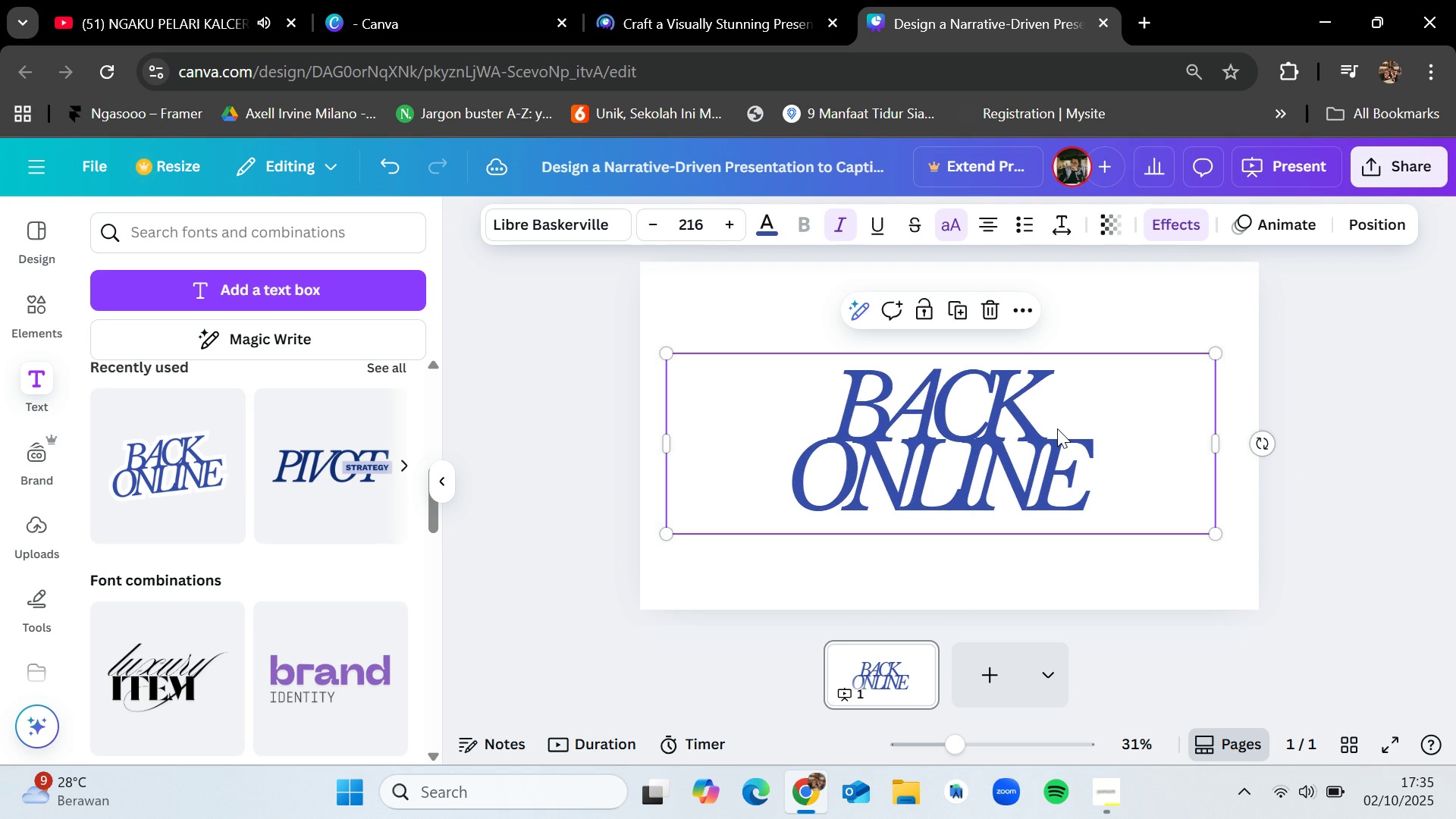 
double_click([1057, 428])
 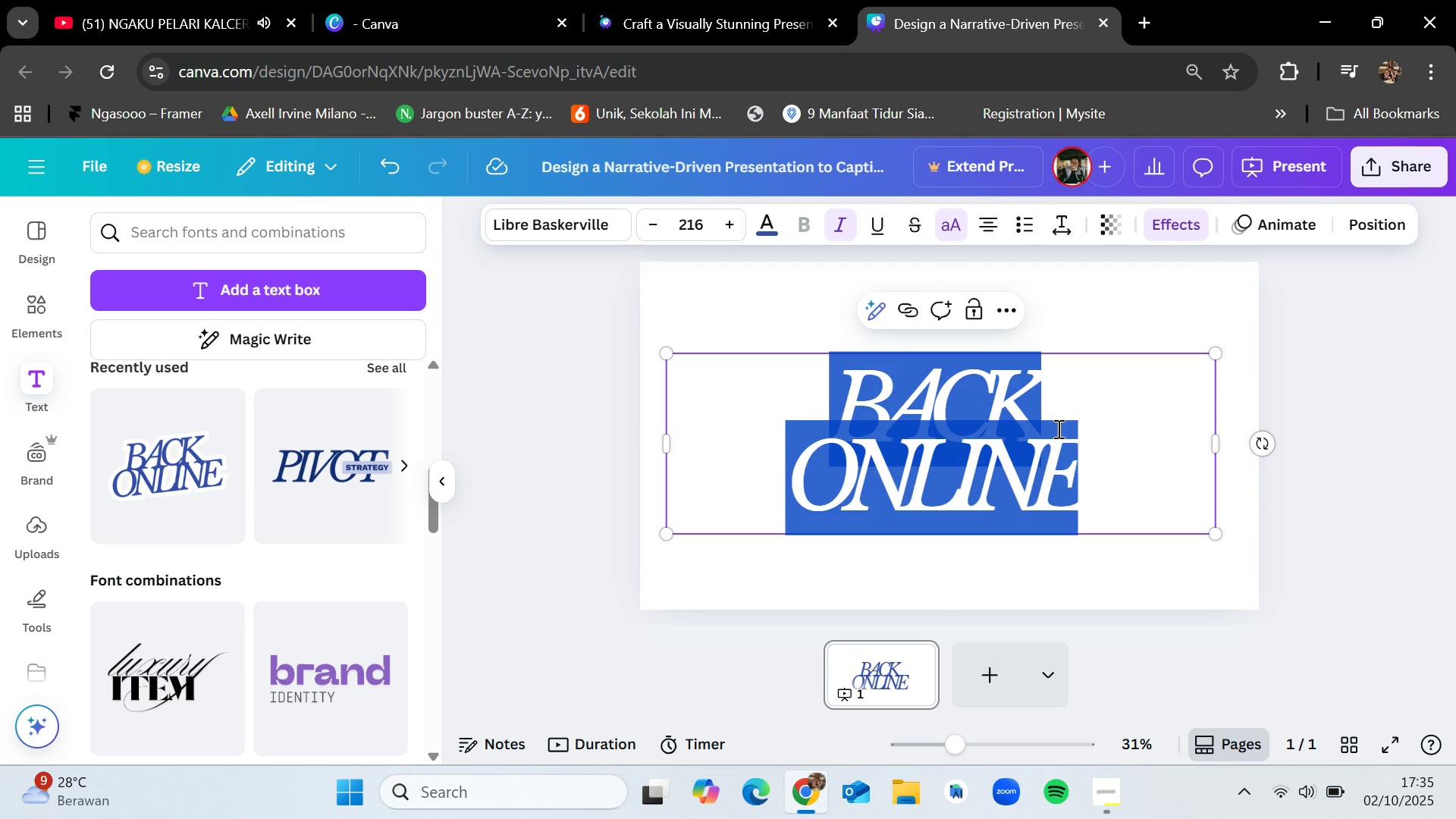 
key(Backspace)
type(Teaching)
 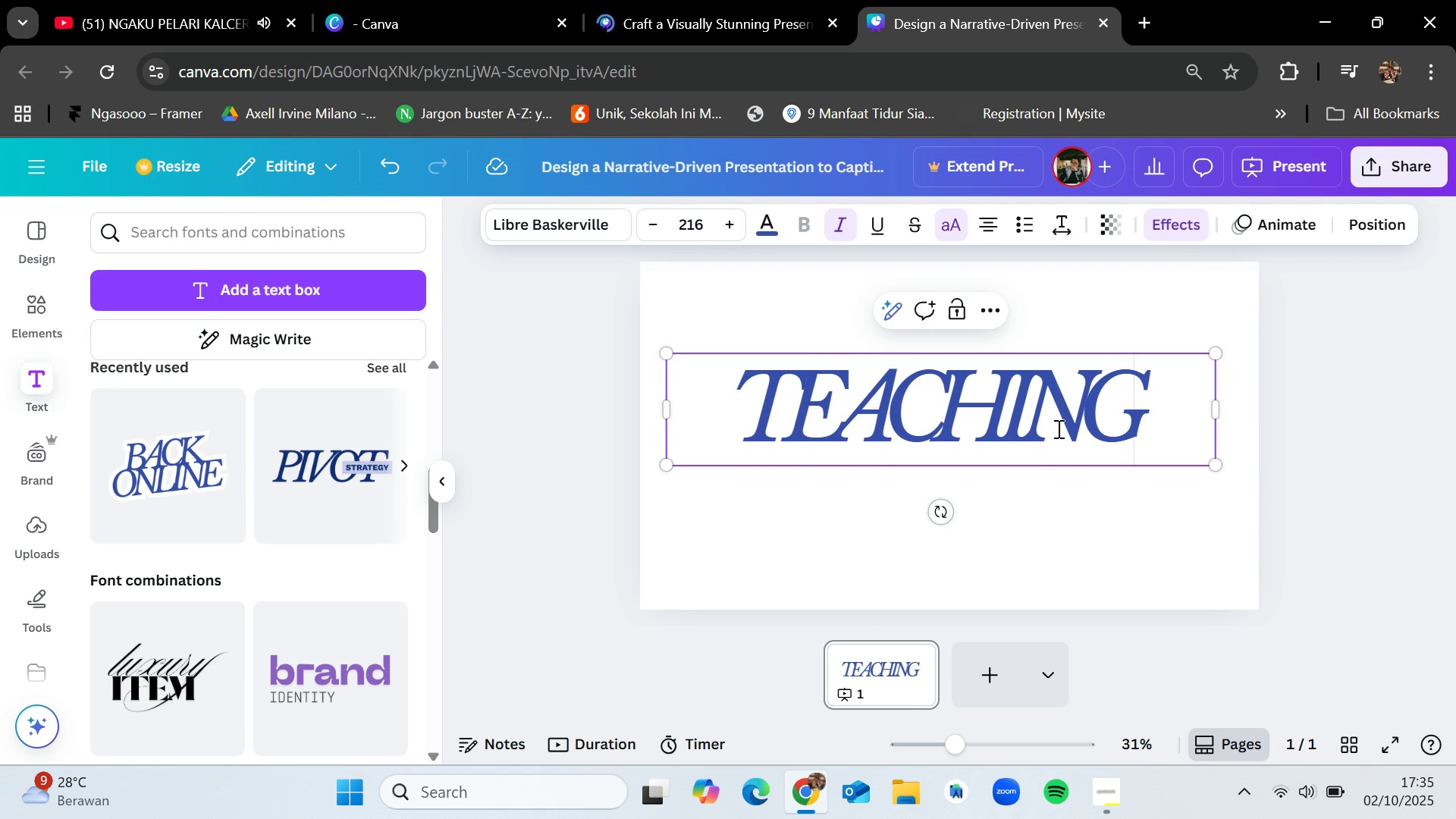 
key(Enter)
 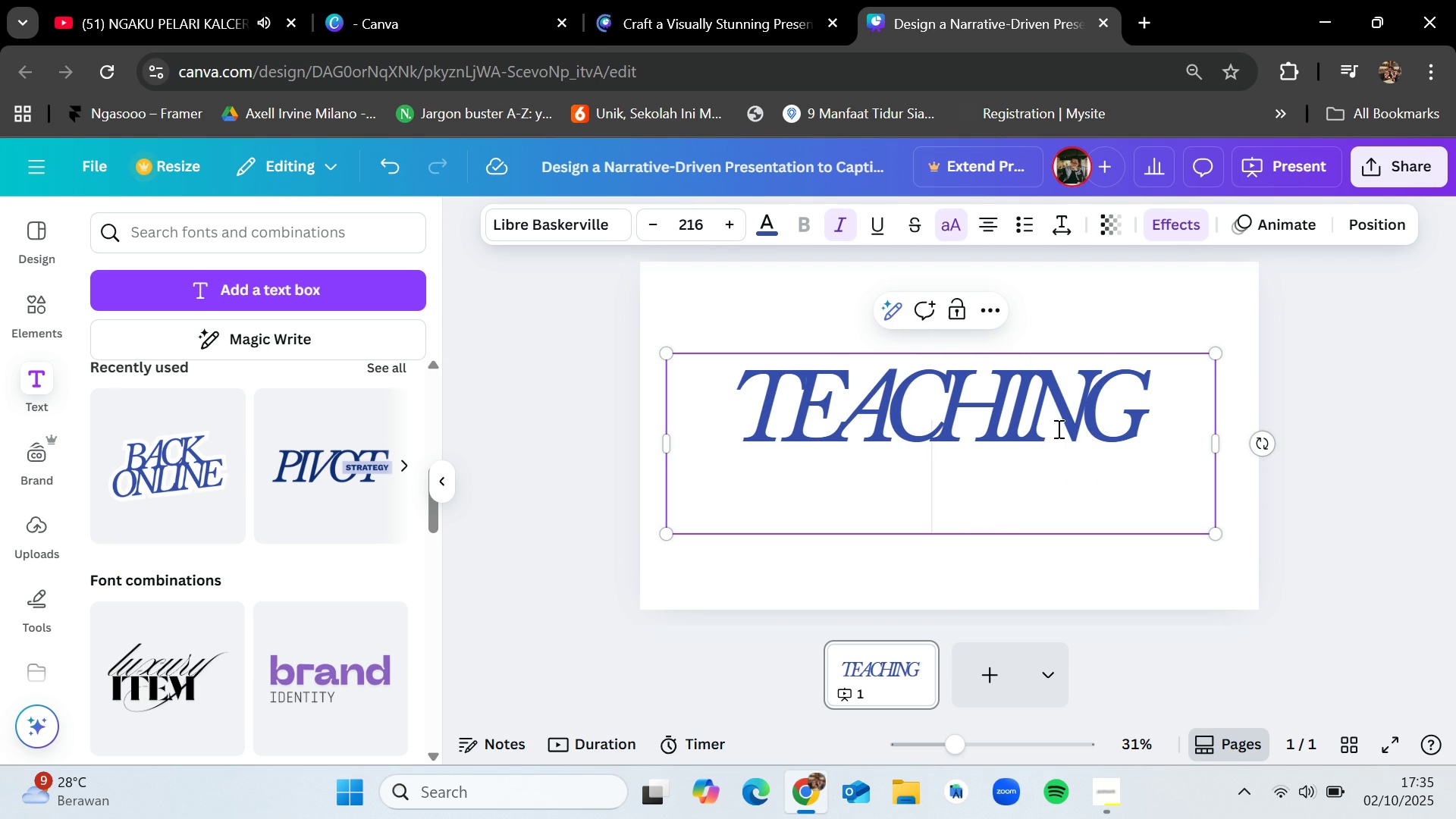 
type(method)
 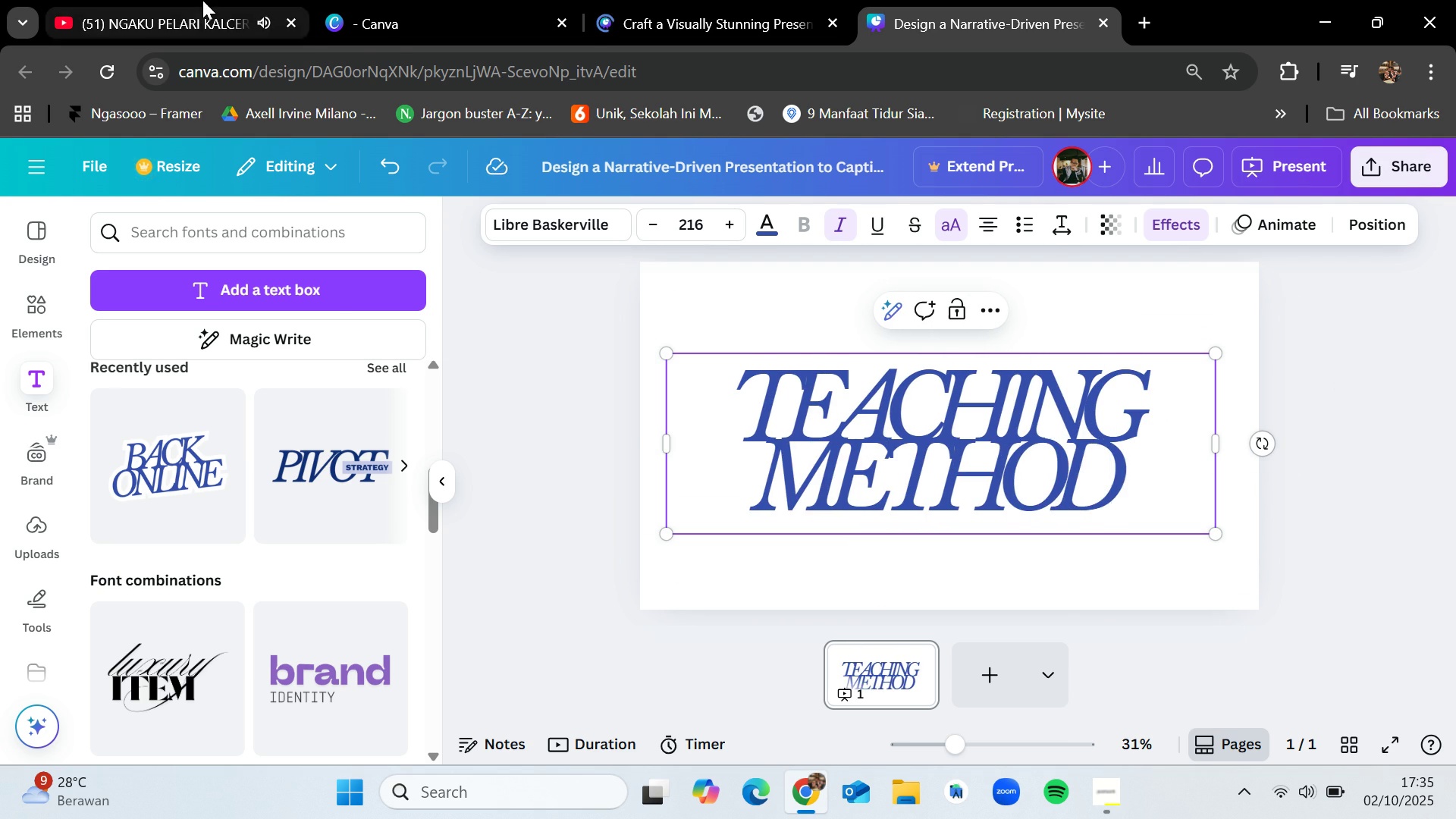 
left_click([202, 0])
 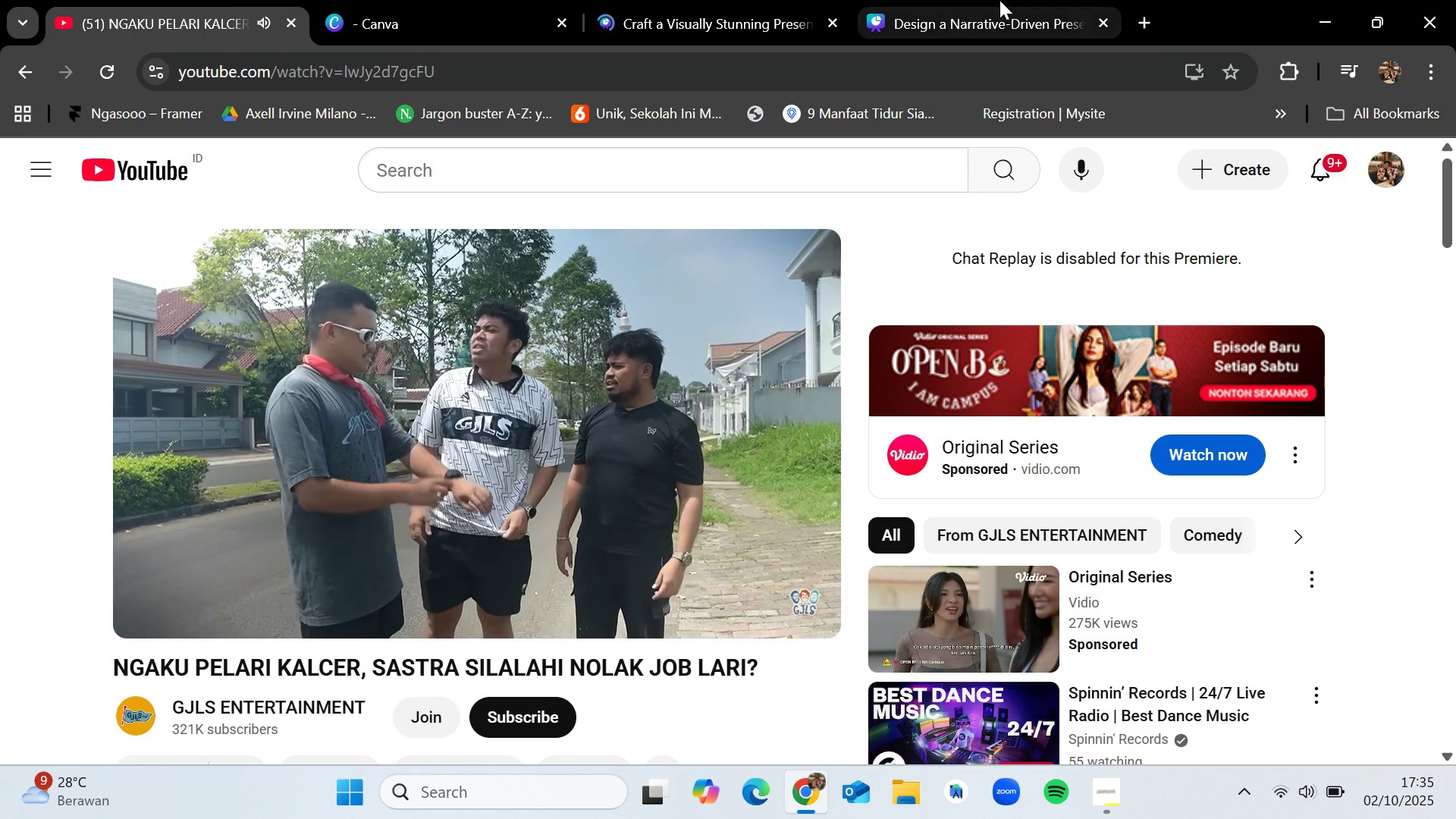 
left_click([1001, 0])
 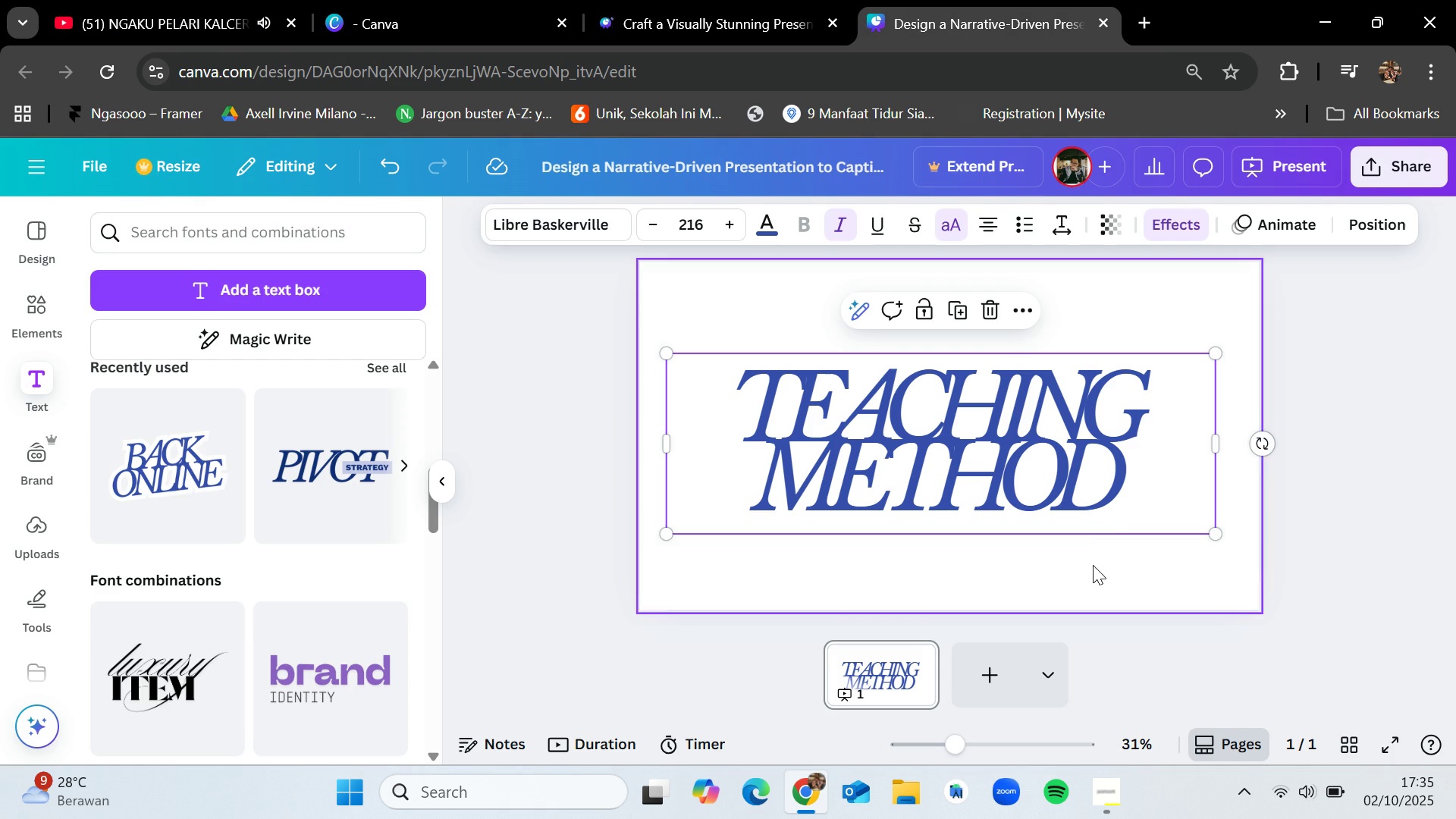 
left_click([1093, 565])
 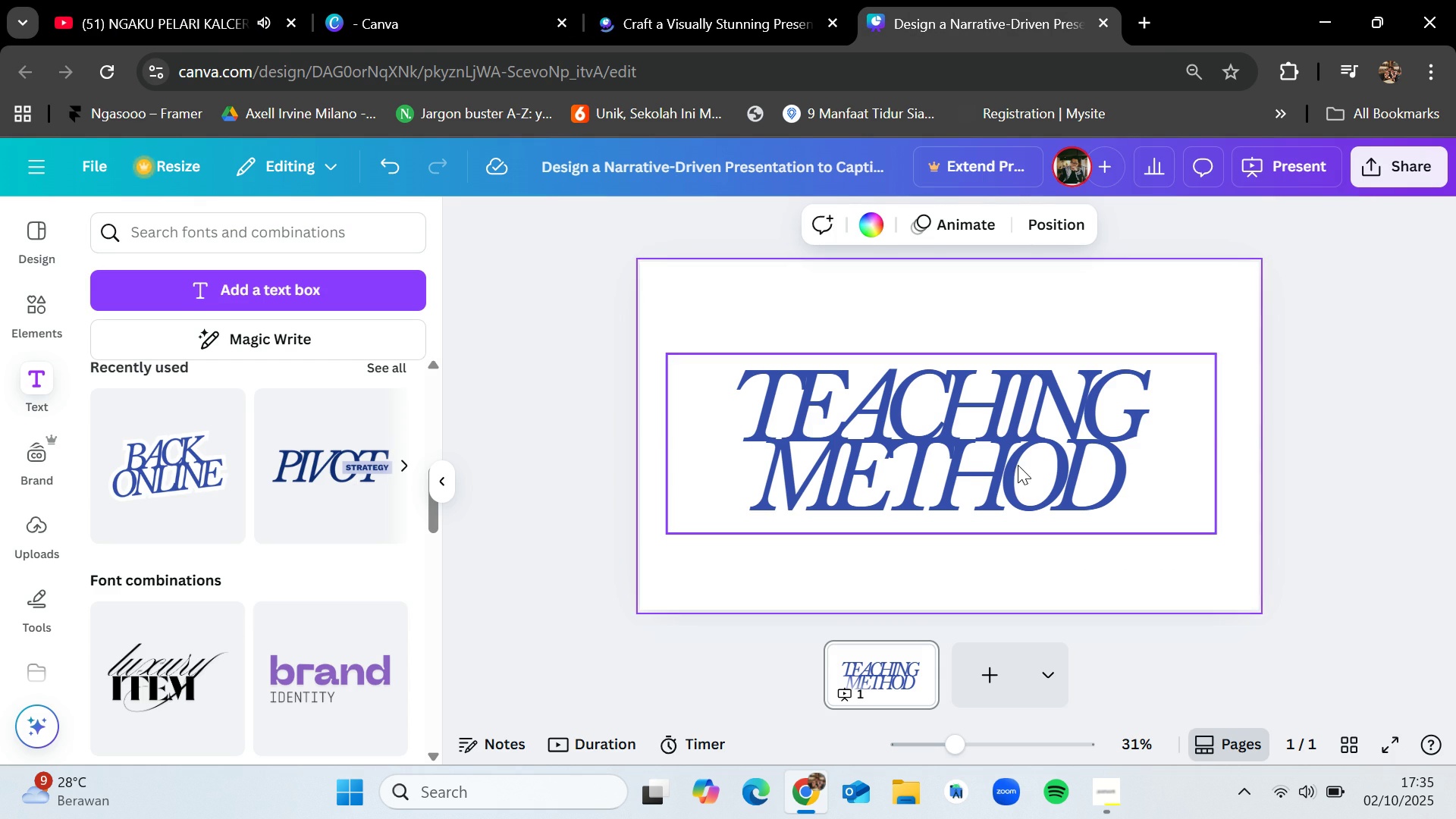 
left_click_drag(start_coordinate=[1010, 461], to_coordinate=[1021, 462])
 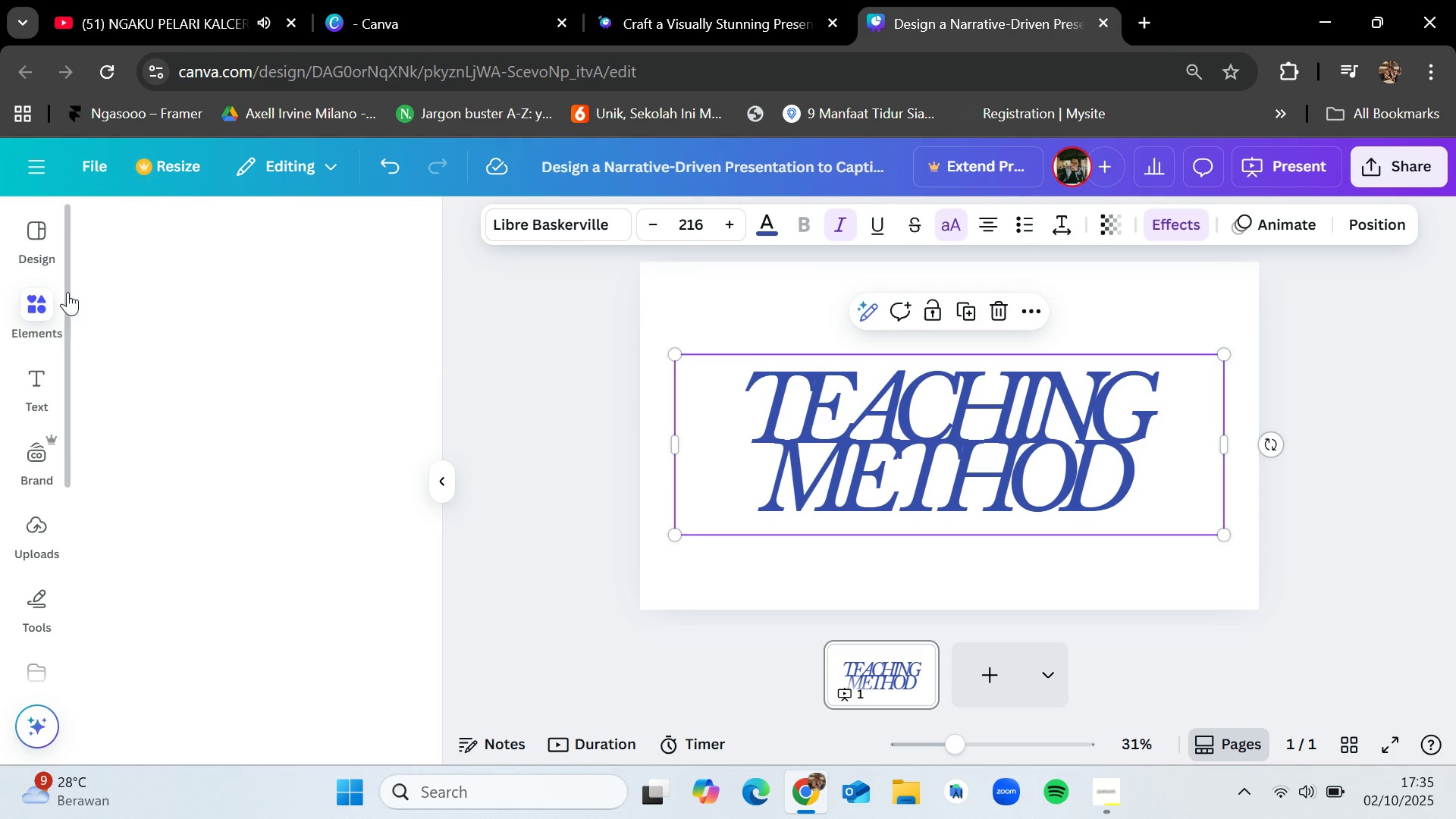 
left_click([190, 231])
 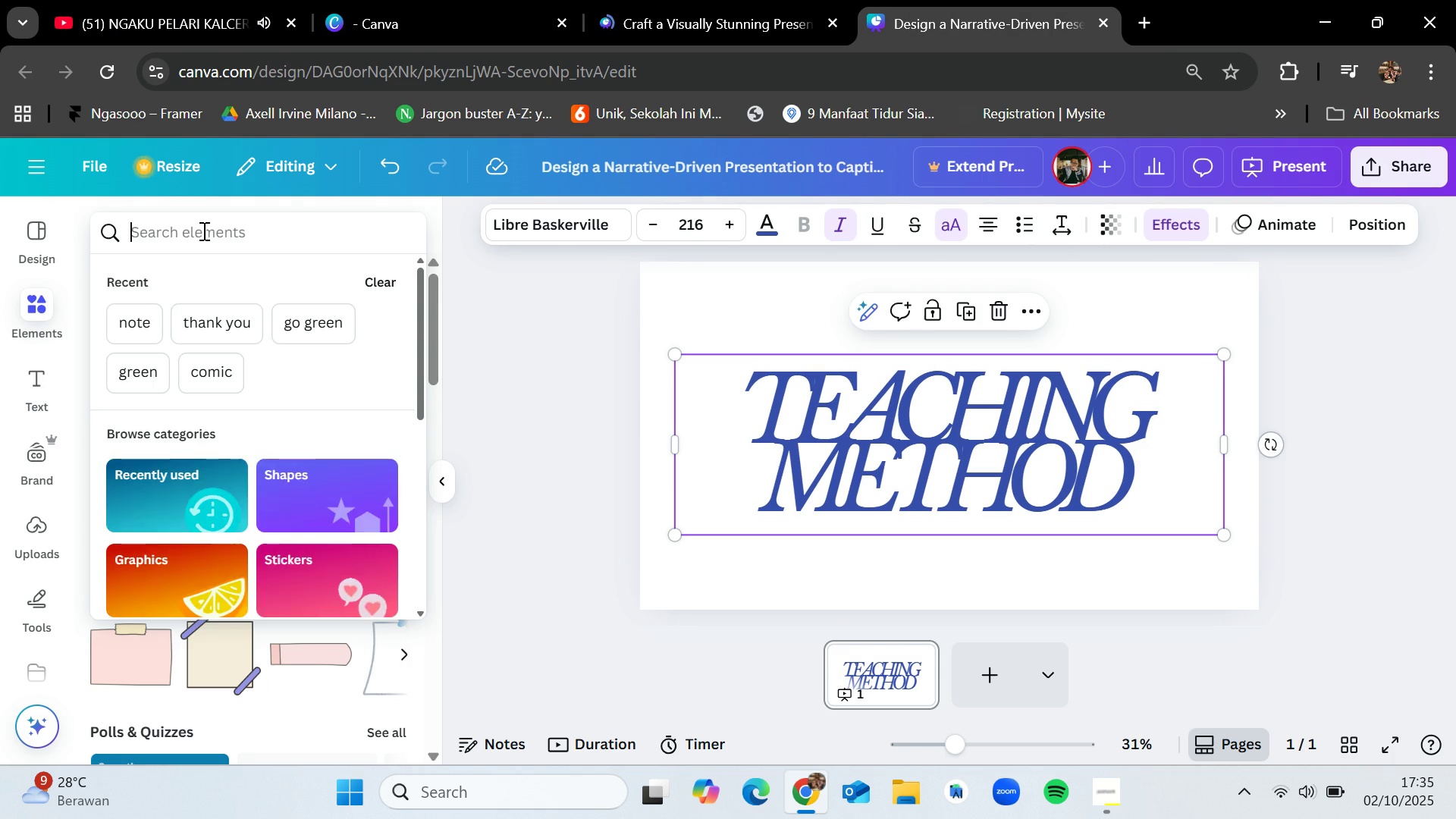 
type(teaching)
 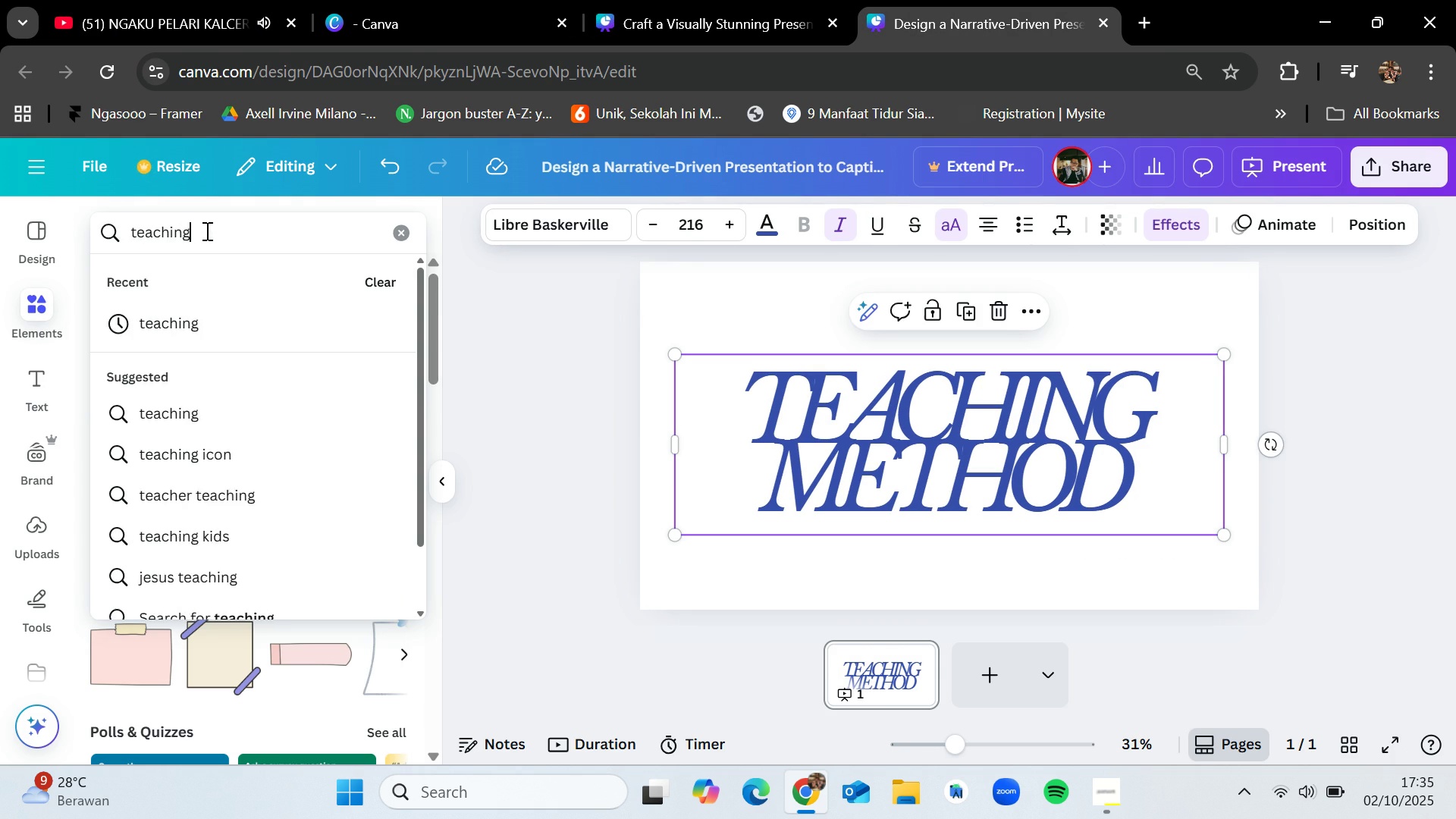 
key(Enter)
 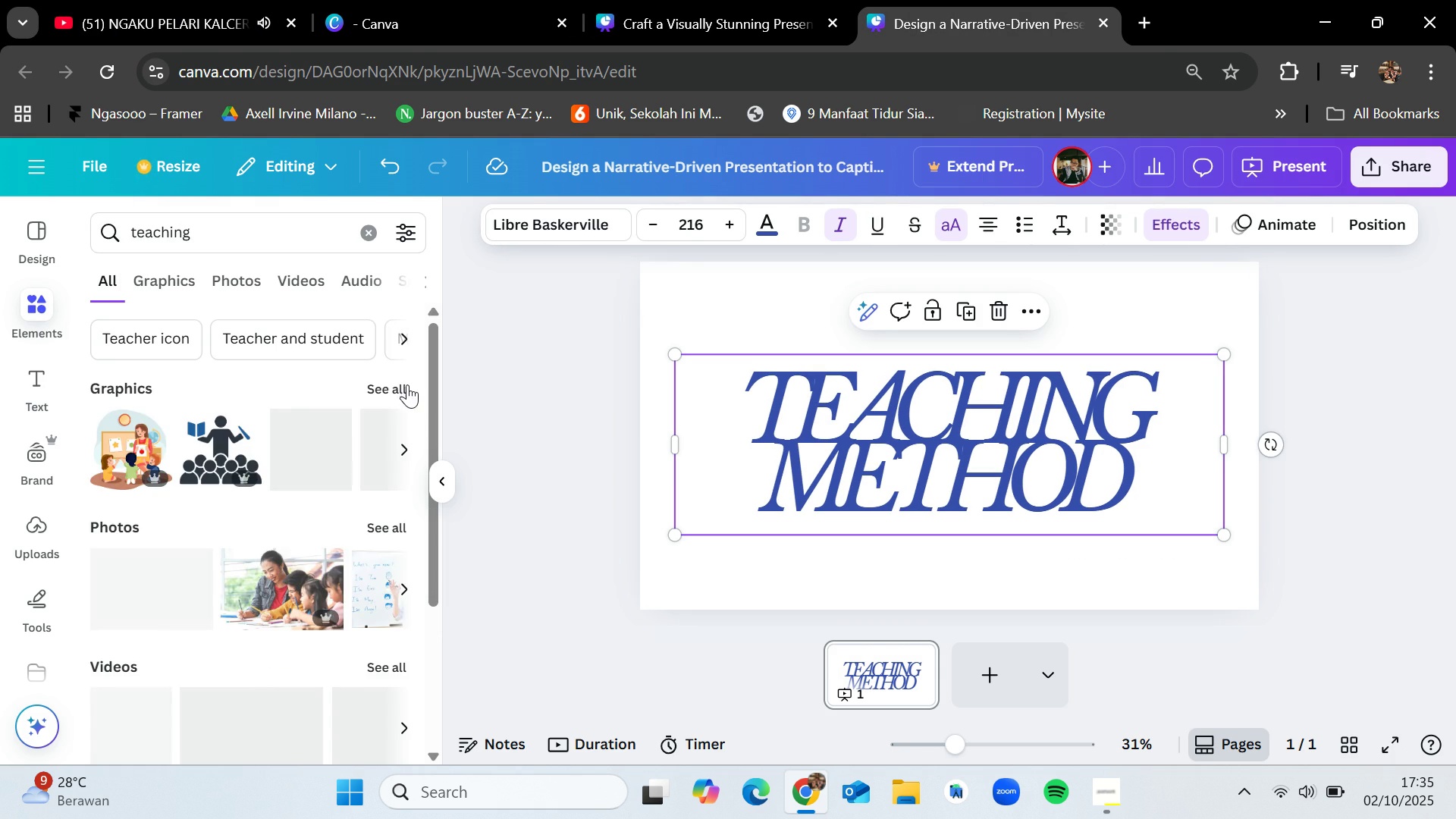 
left_click([383, 384])
 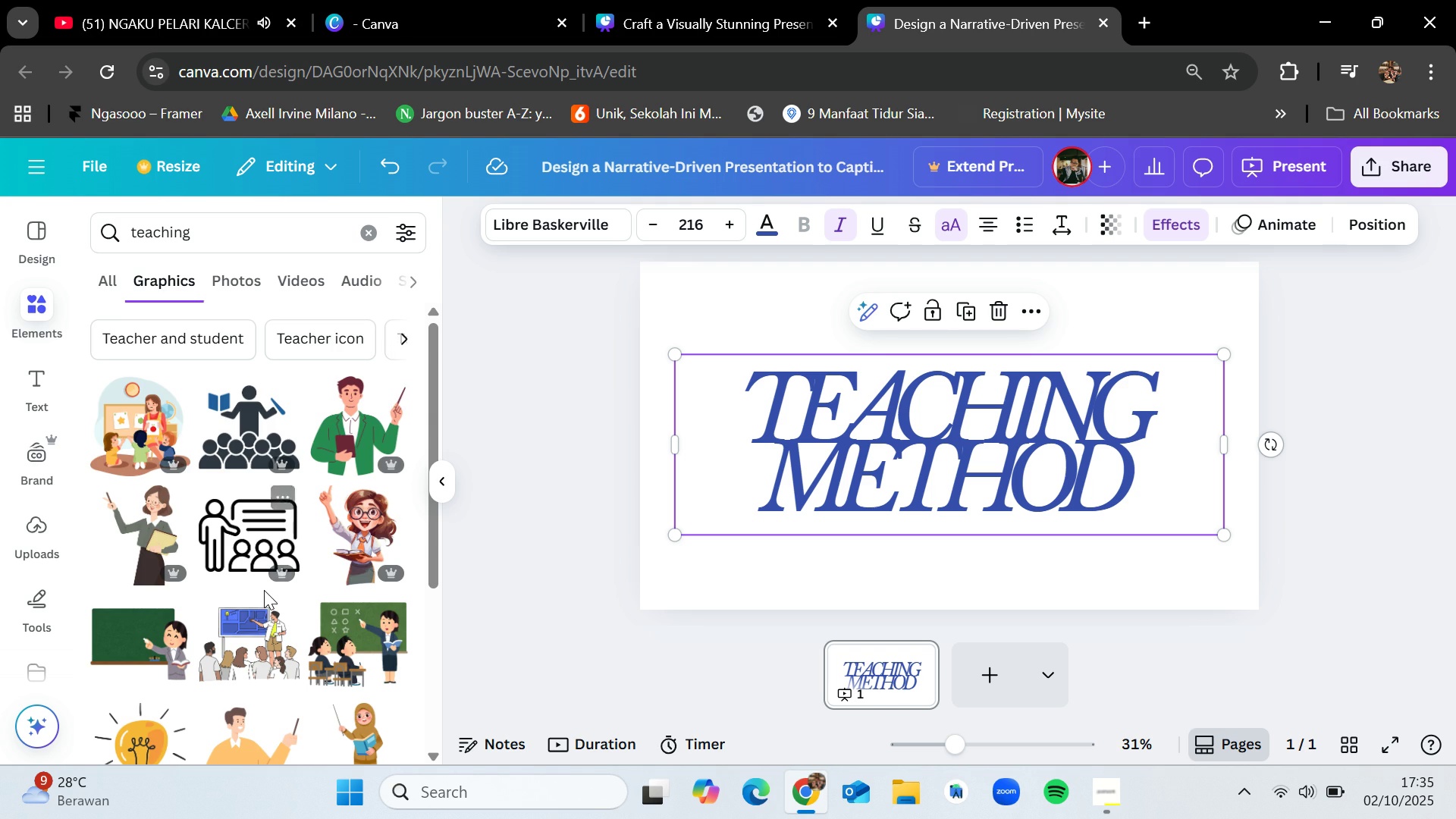 
scroll: coordinate [264, 590], scroll_direction: down, amount: 4.0
 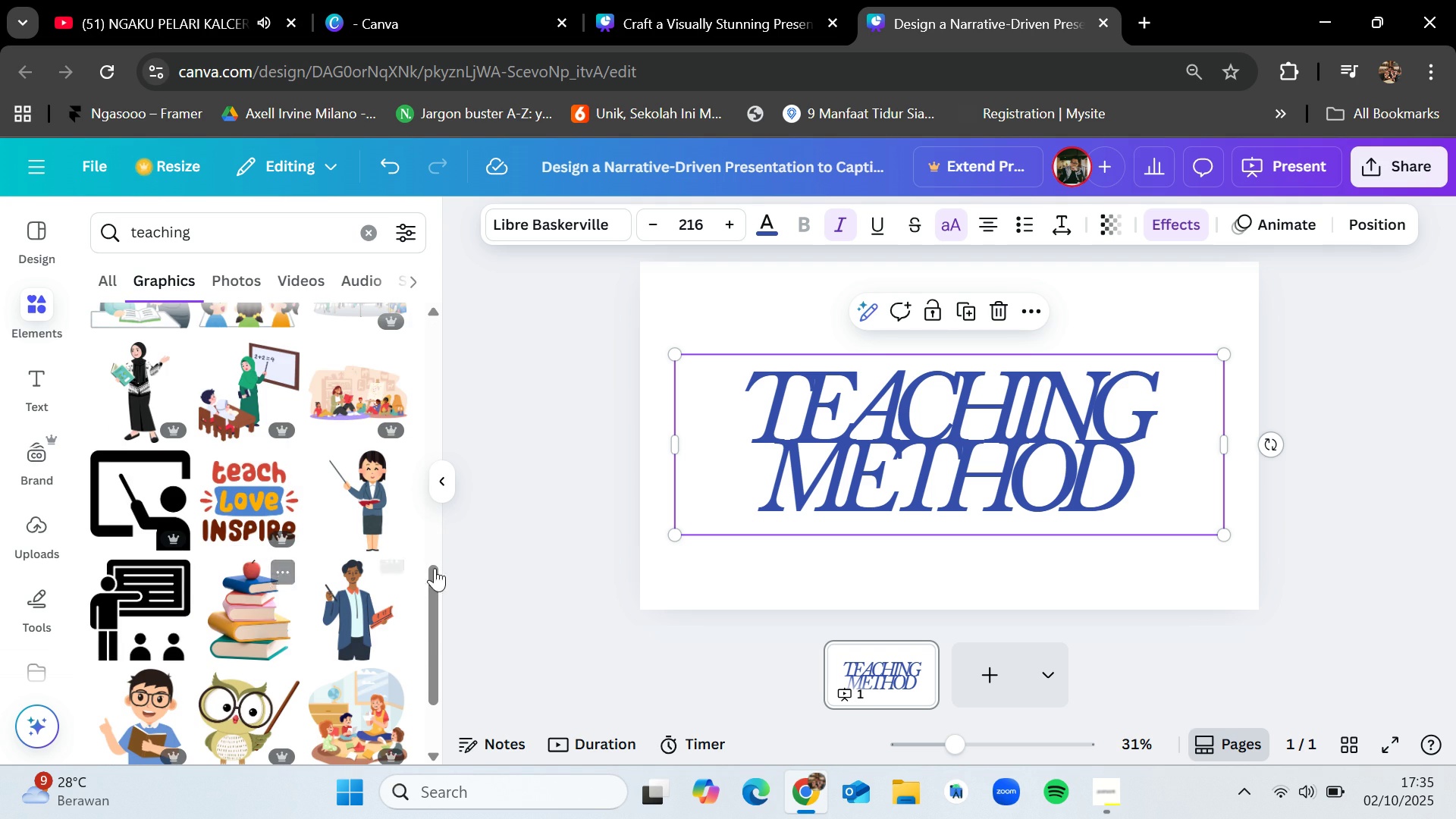 
left_click([589, 647])
 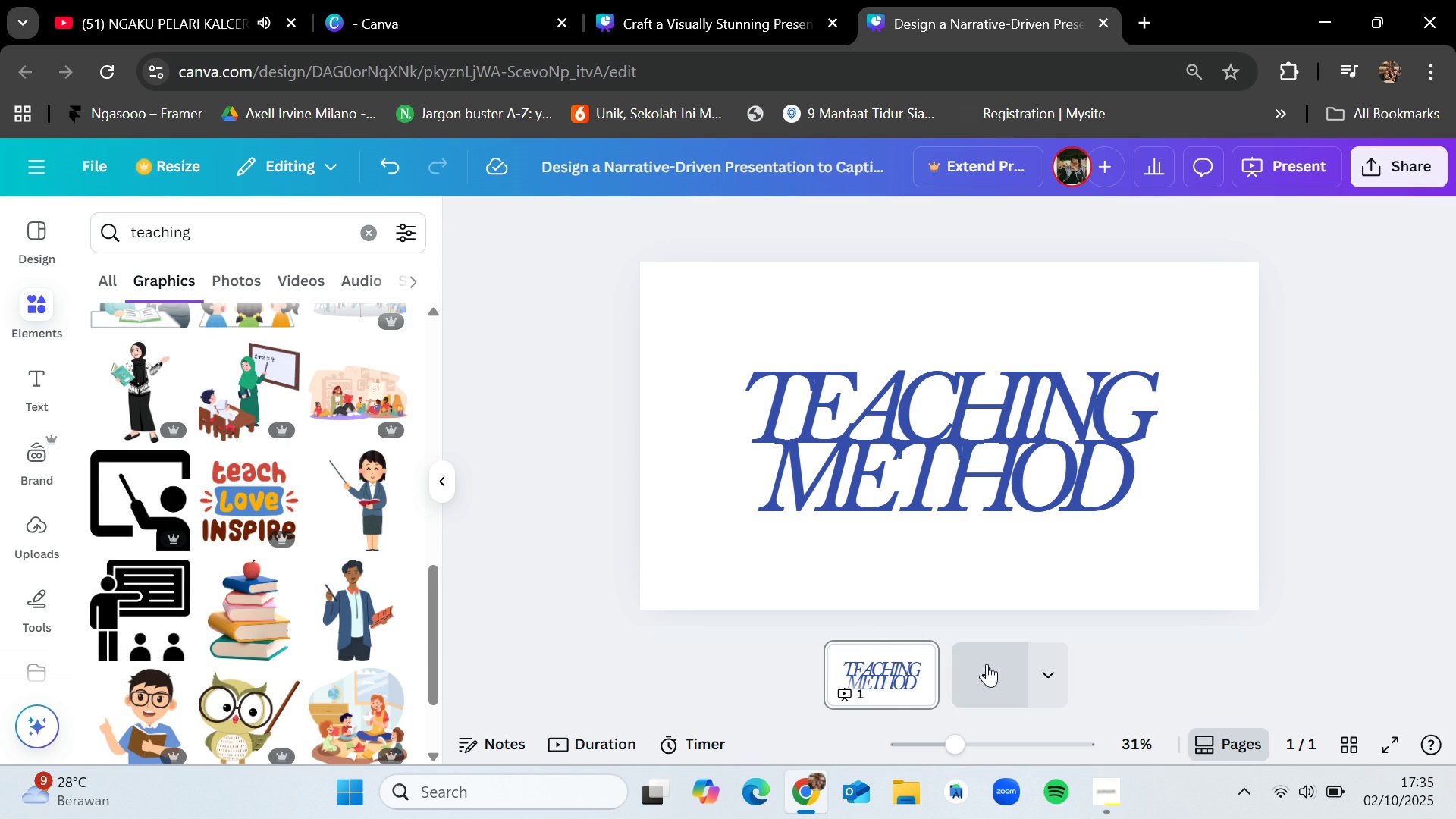 
left_click([994, 667])
 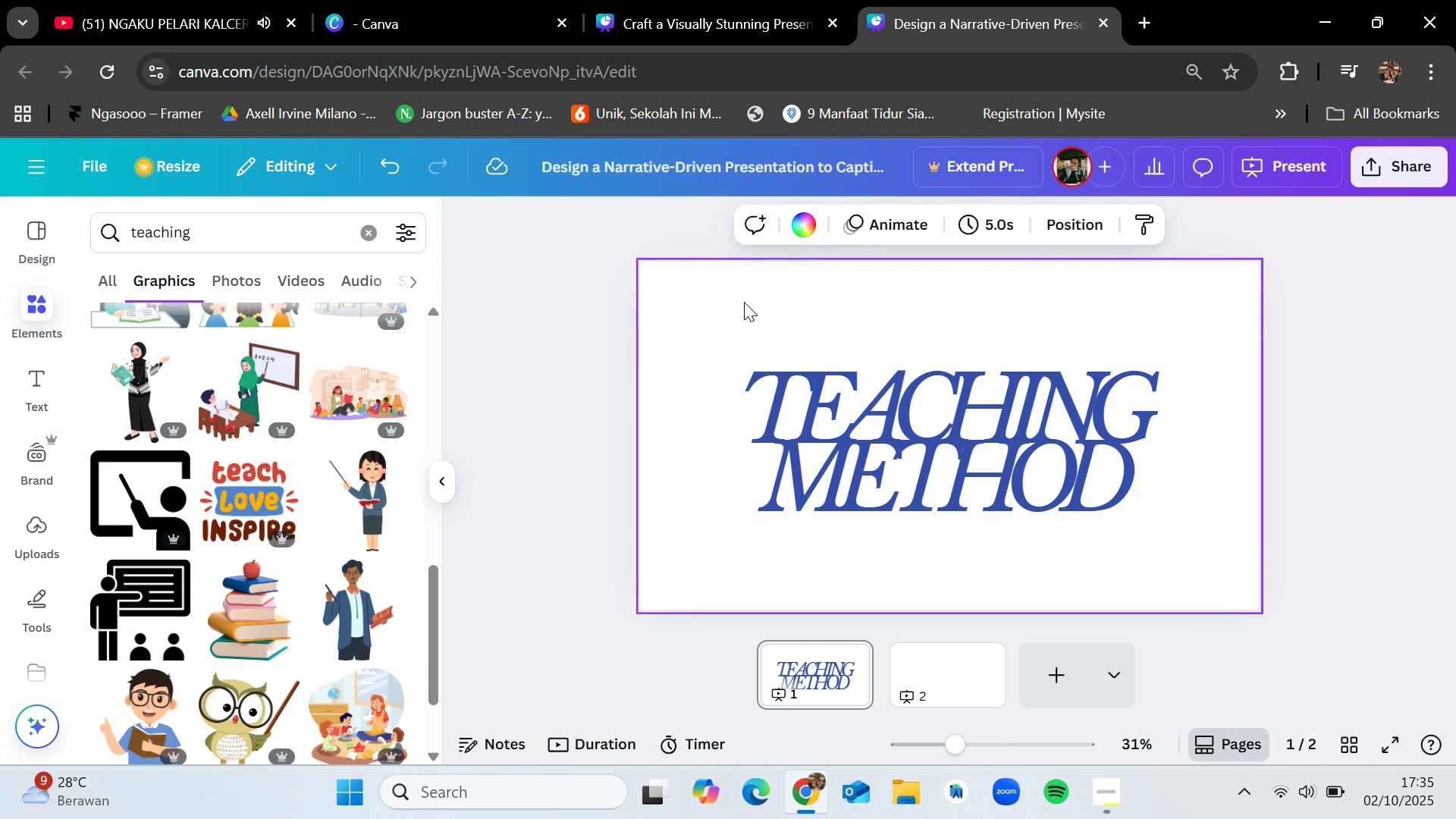 
left_click([812, 221])
 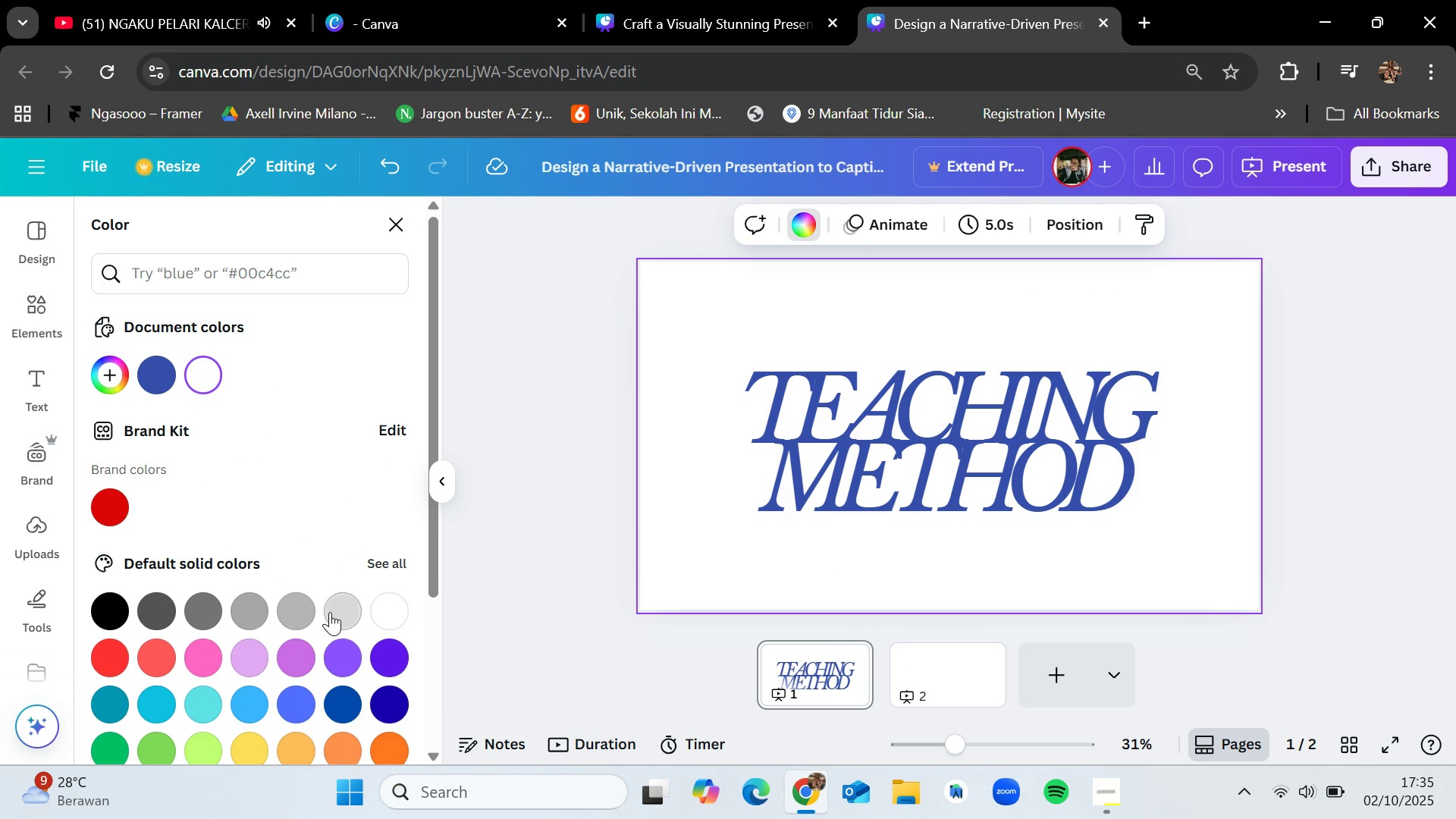 
left_click([340, 607])
 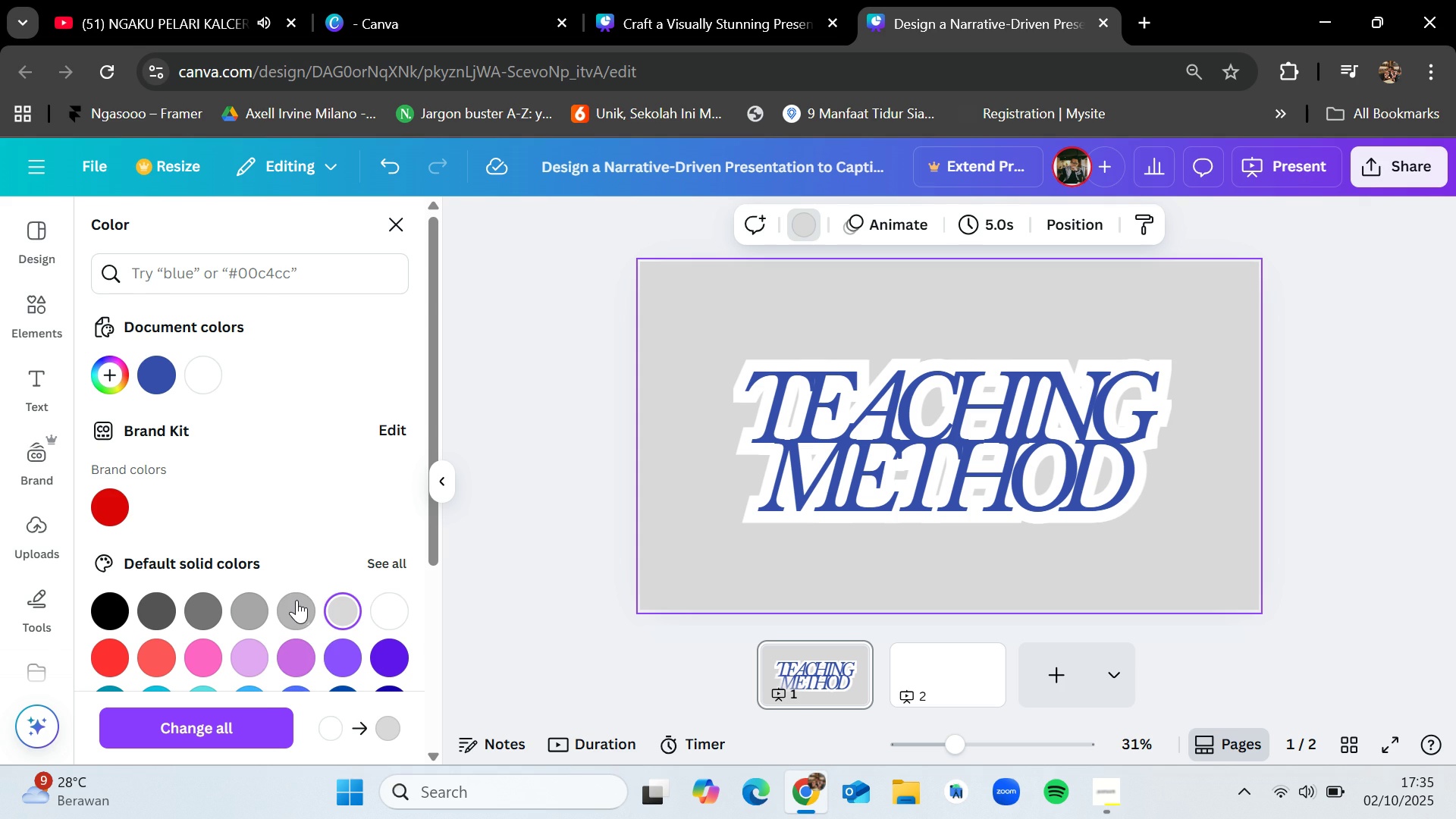 
left_click([296, 600])
 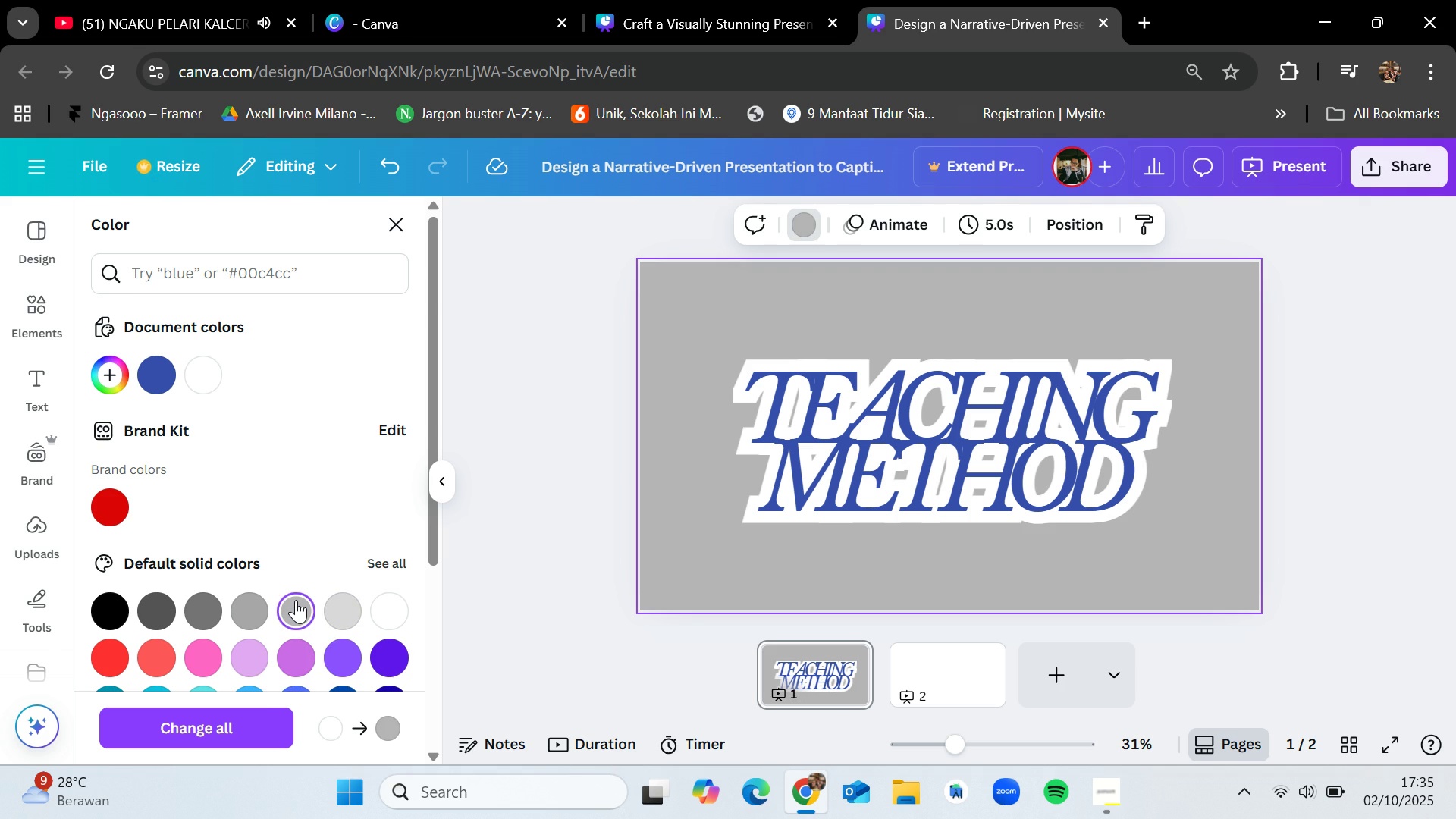 
left_click([258, 604])
 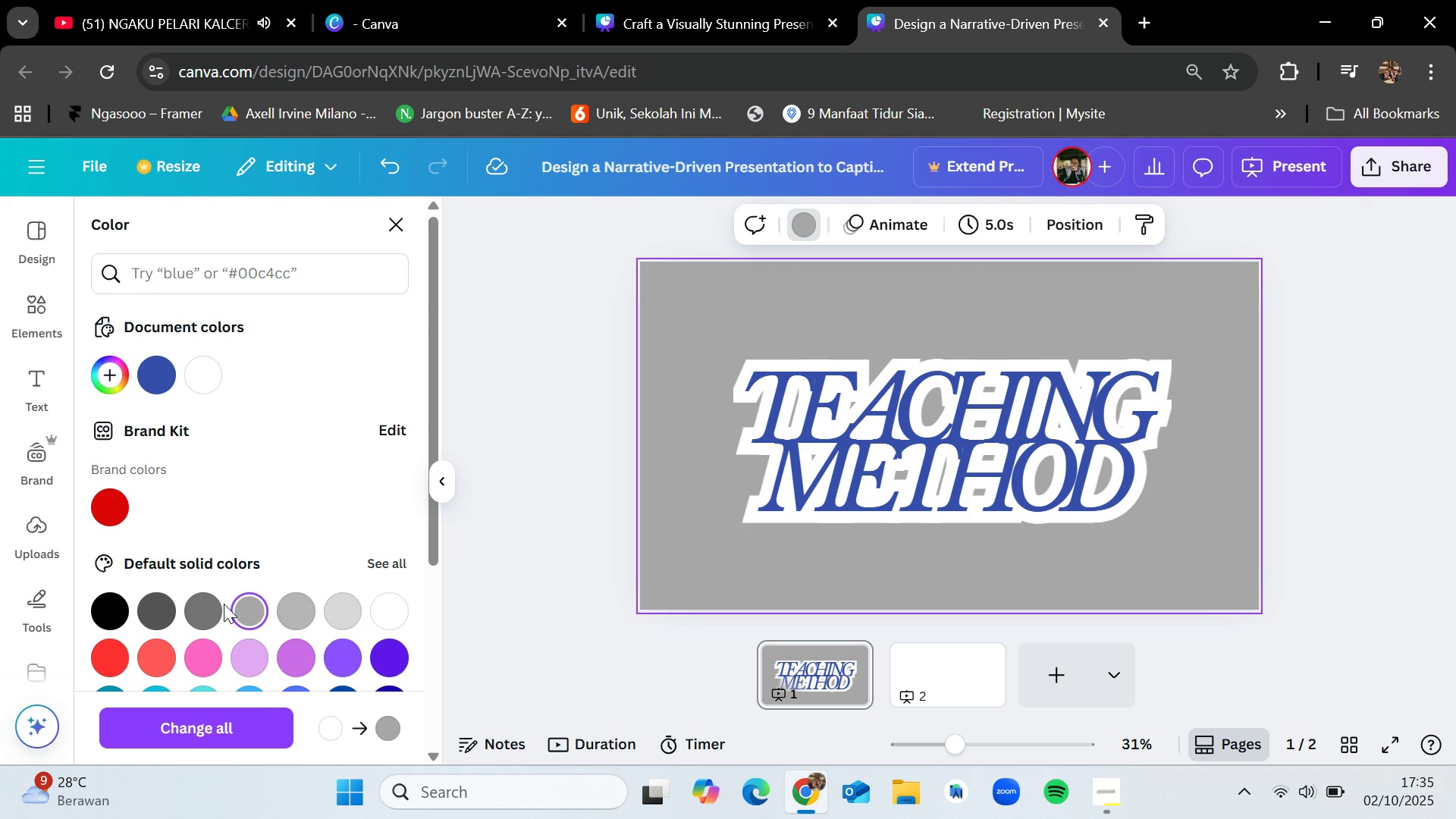 
left_click([204, 604])
 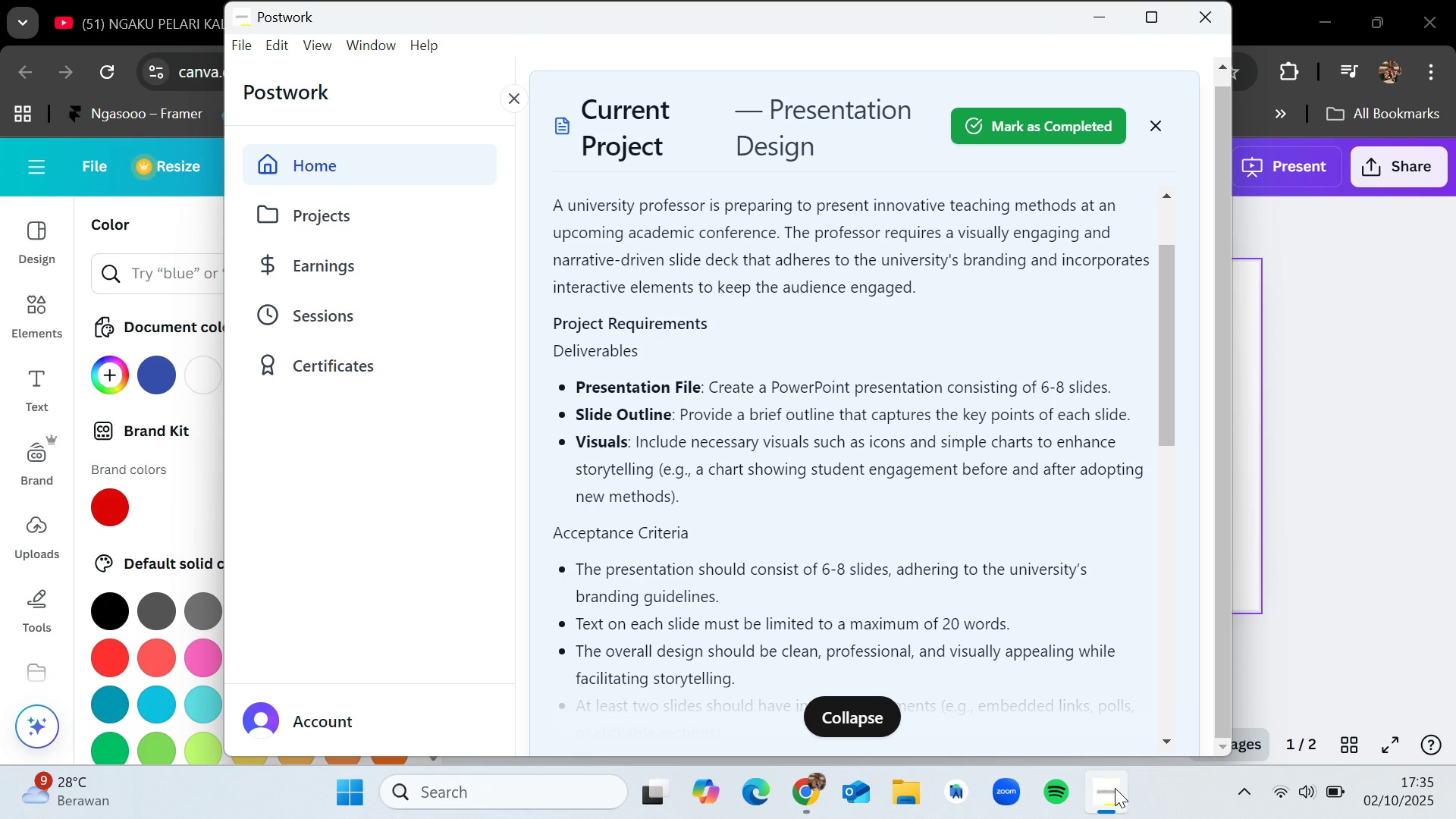 
wait(5.65)
 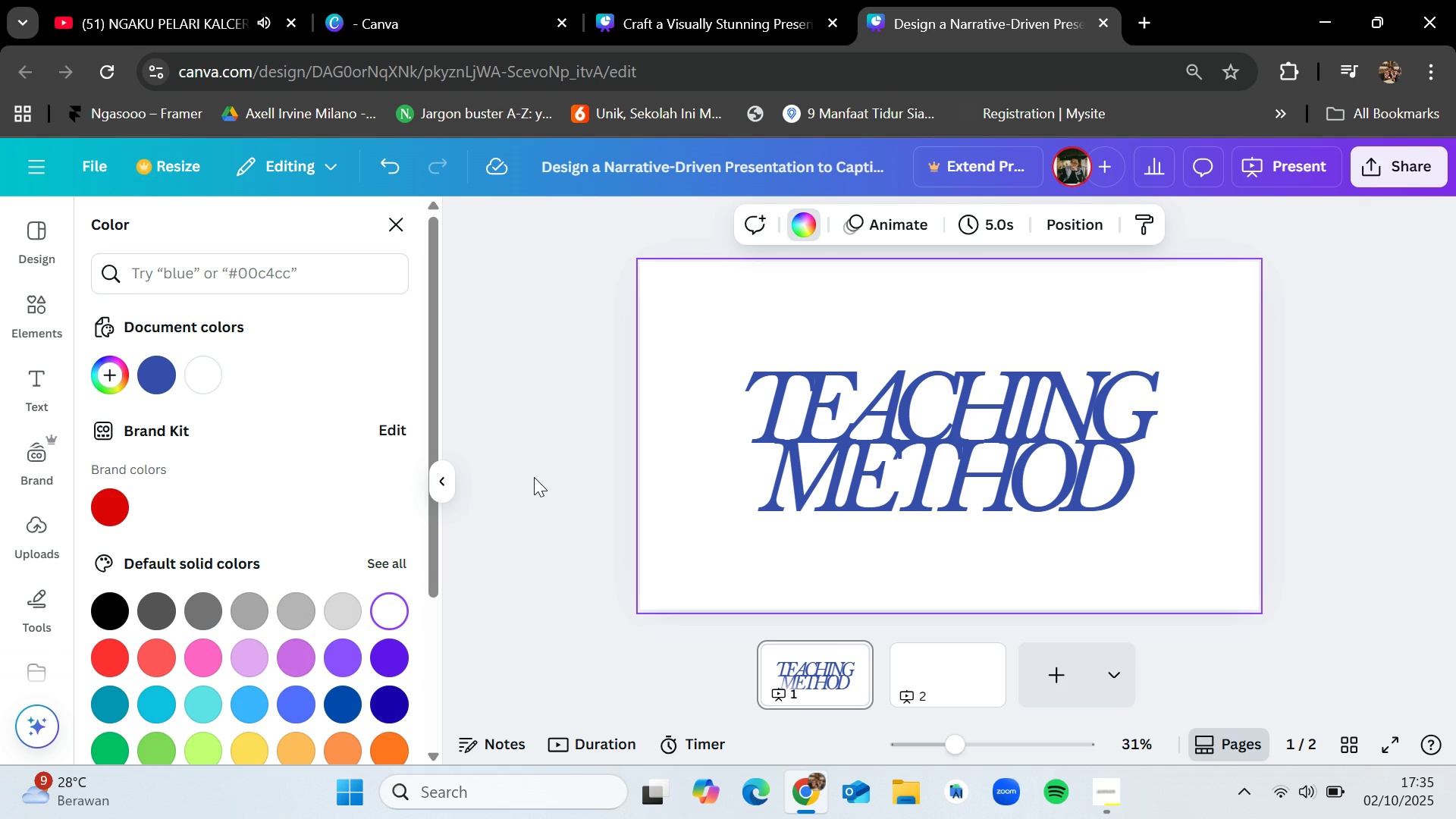 
scroll: coordinate [821, 551], scroll_direction: down, amount: 2.0
 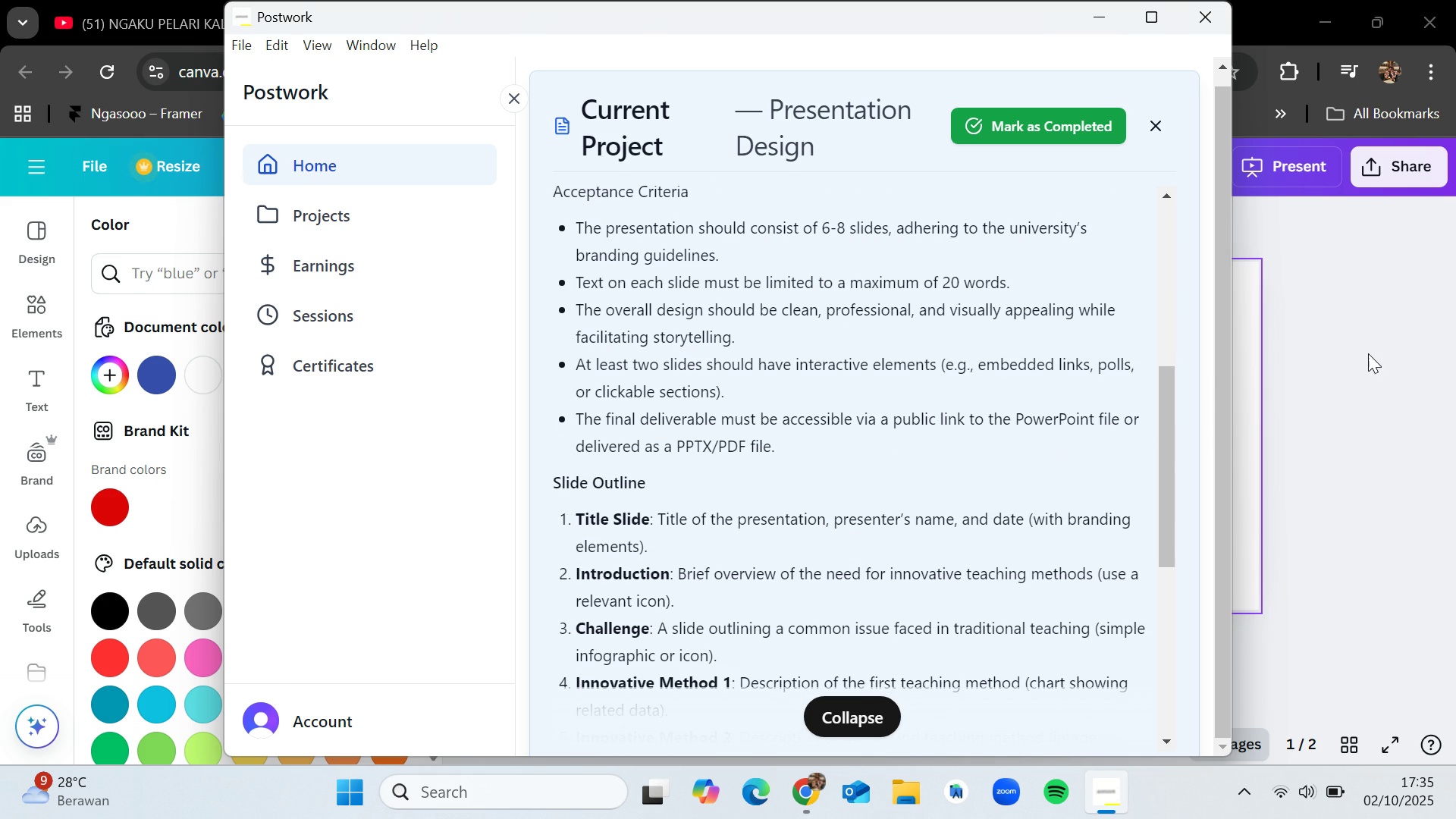 
wait(6.05)
 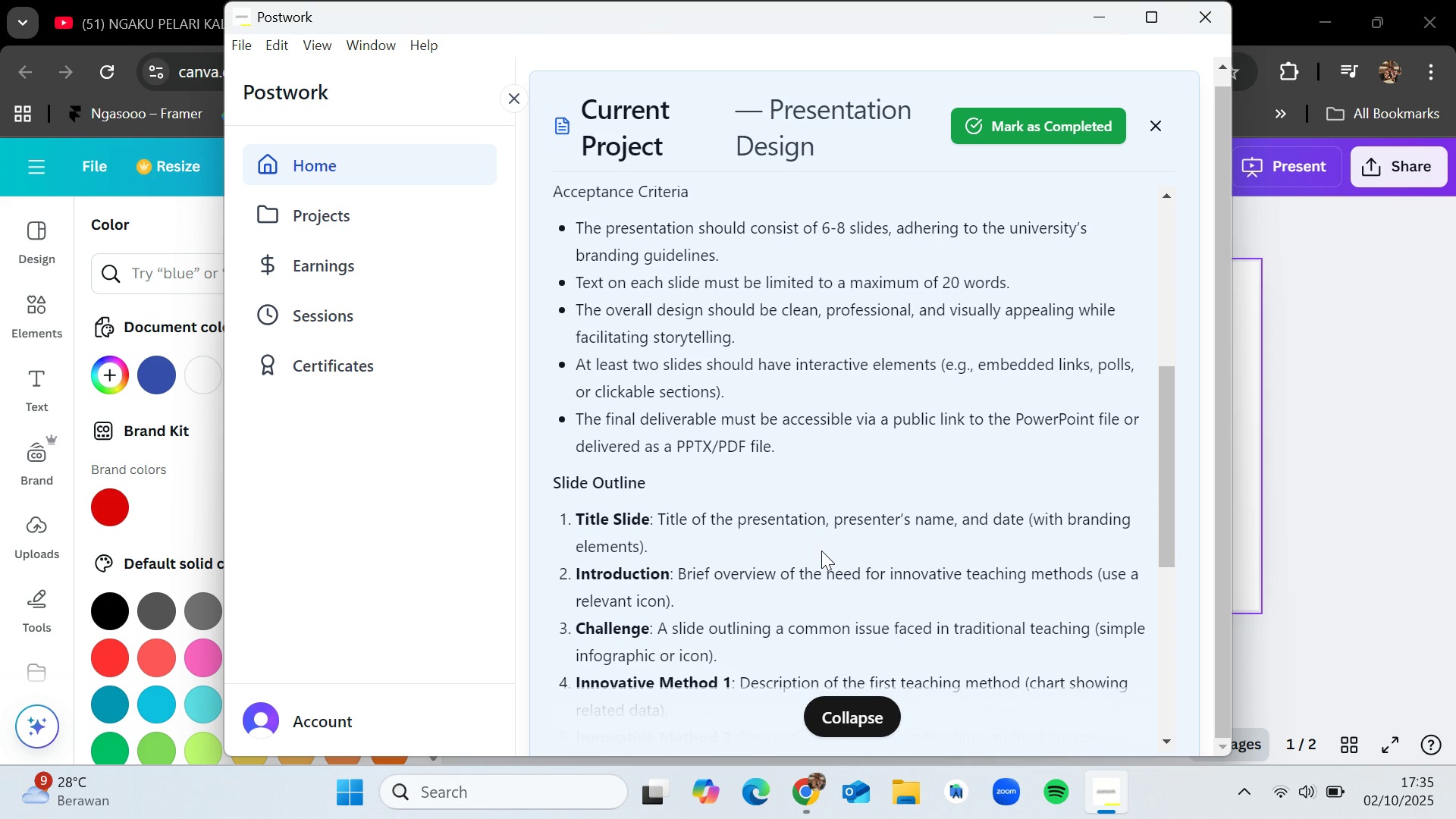 
left_click_drag(start_coordinate=[1004, 447], to_coordinate=[1004, 430])
 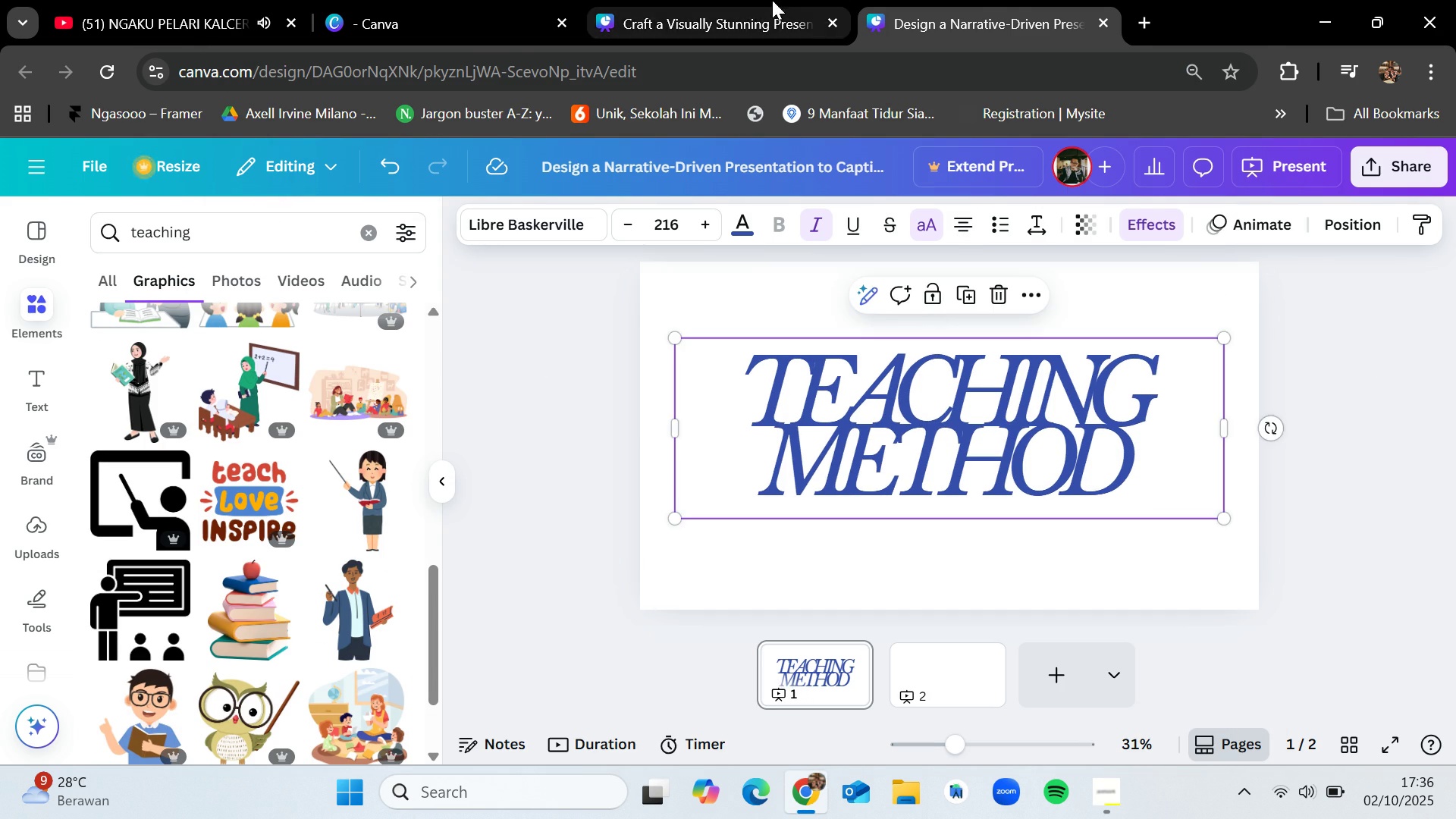 
left_click([772, 0])
 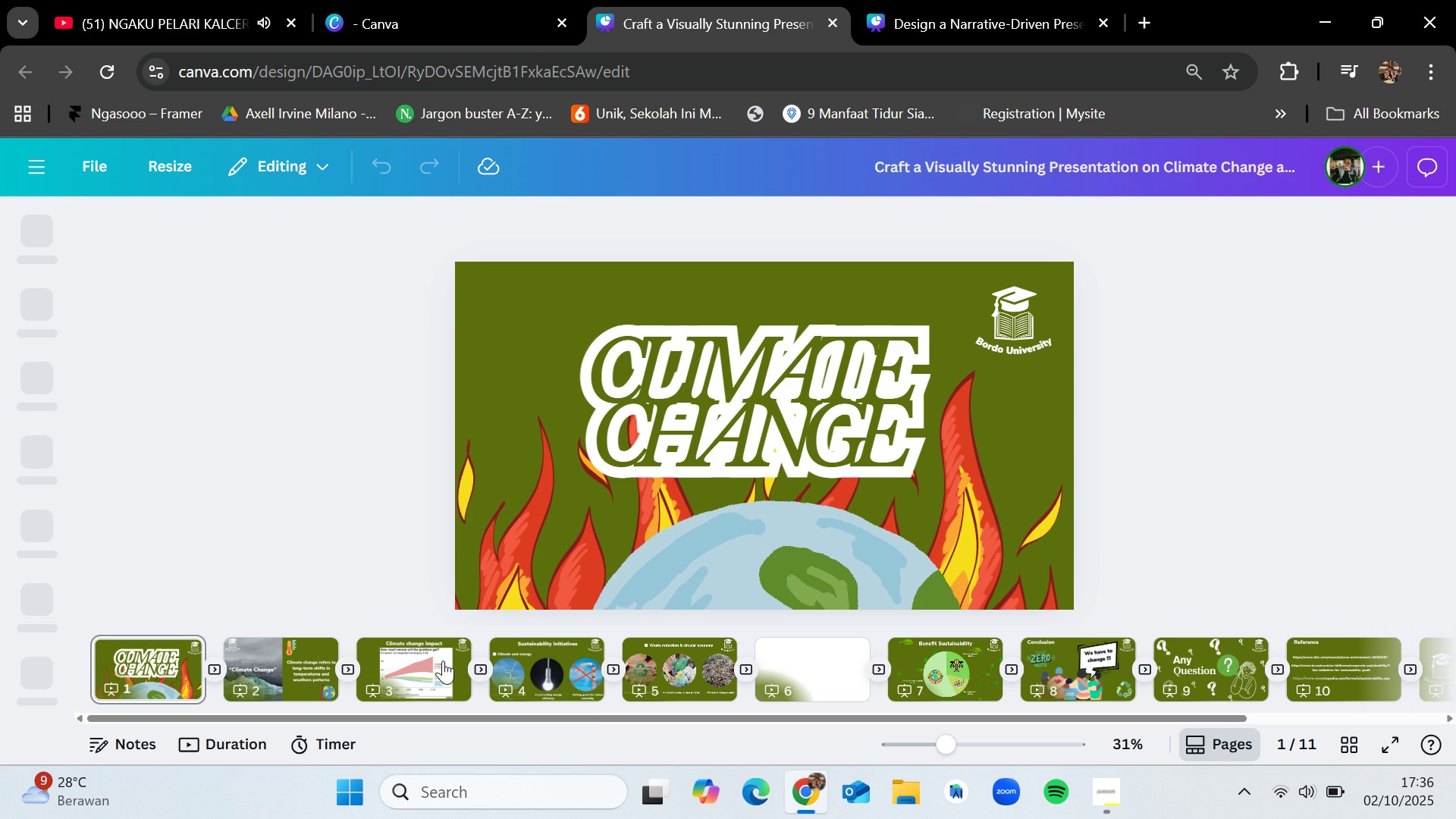 
left_click([553, 665])
 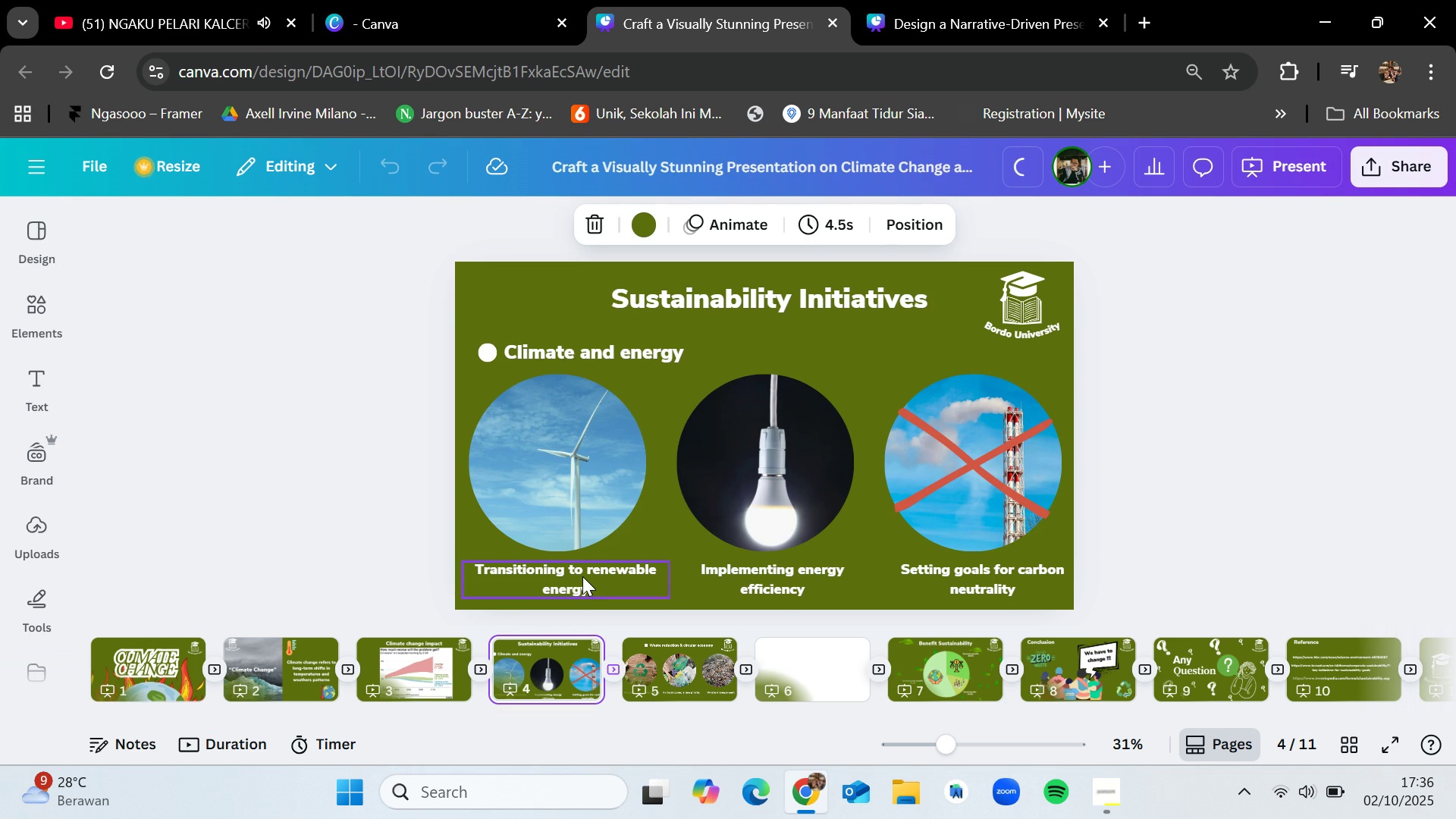 
left_click([582, 576])
 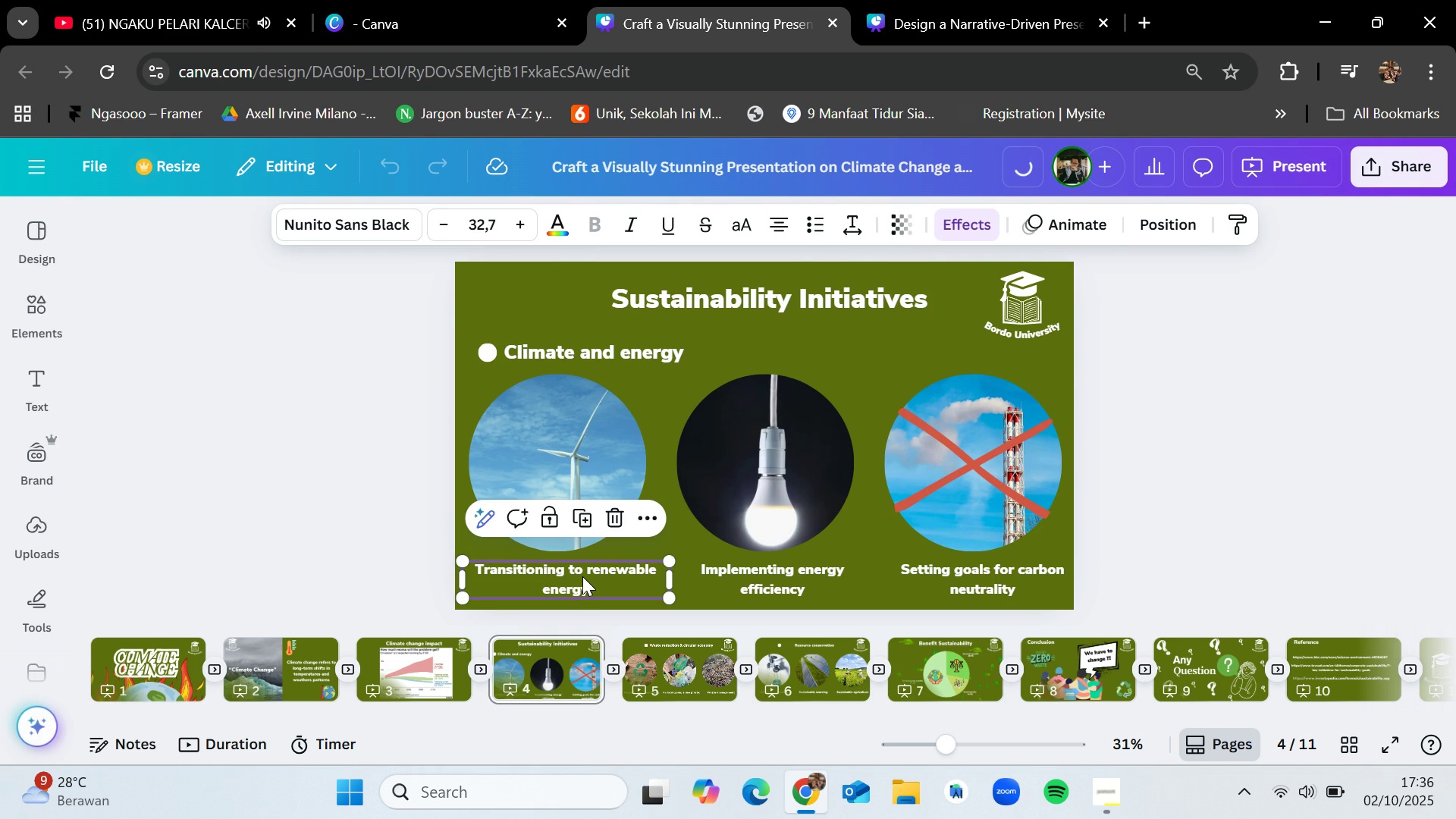 
key(Control+C)
 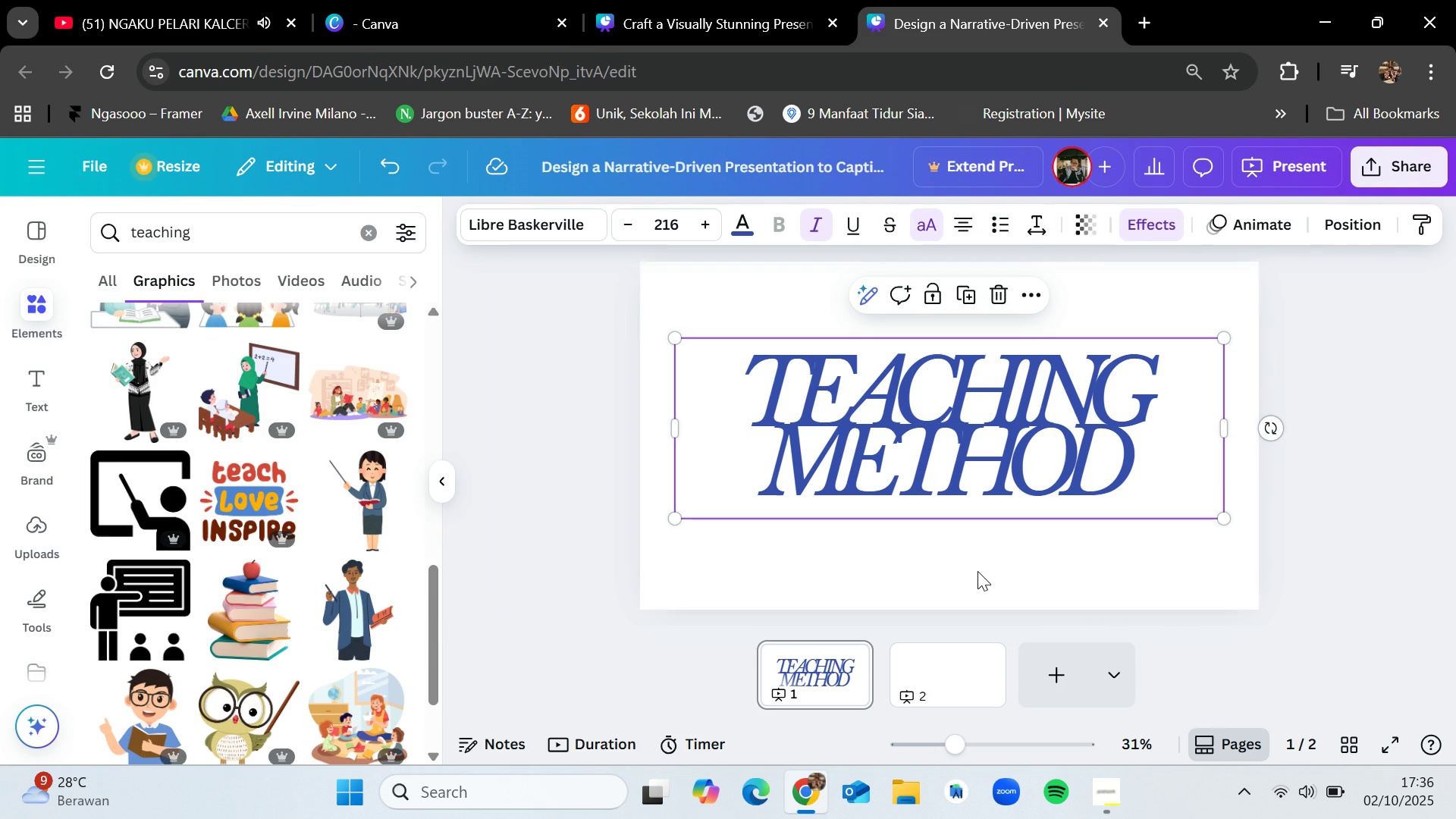 
left_click([990, 0])
 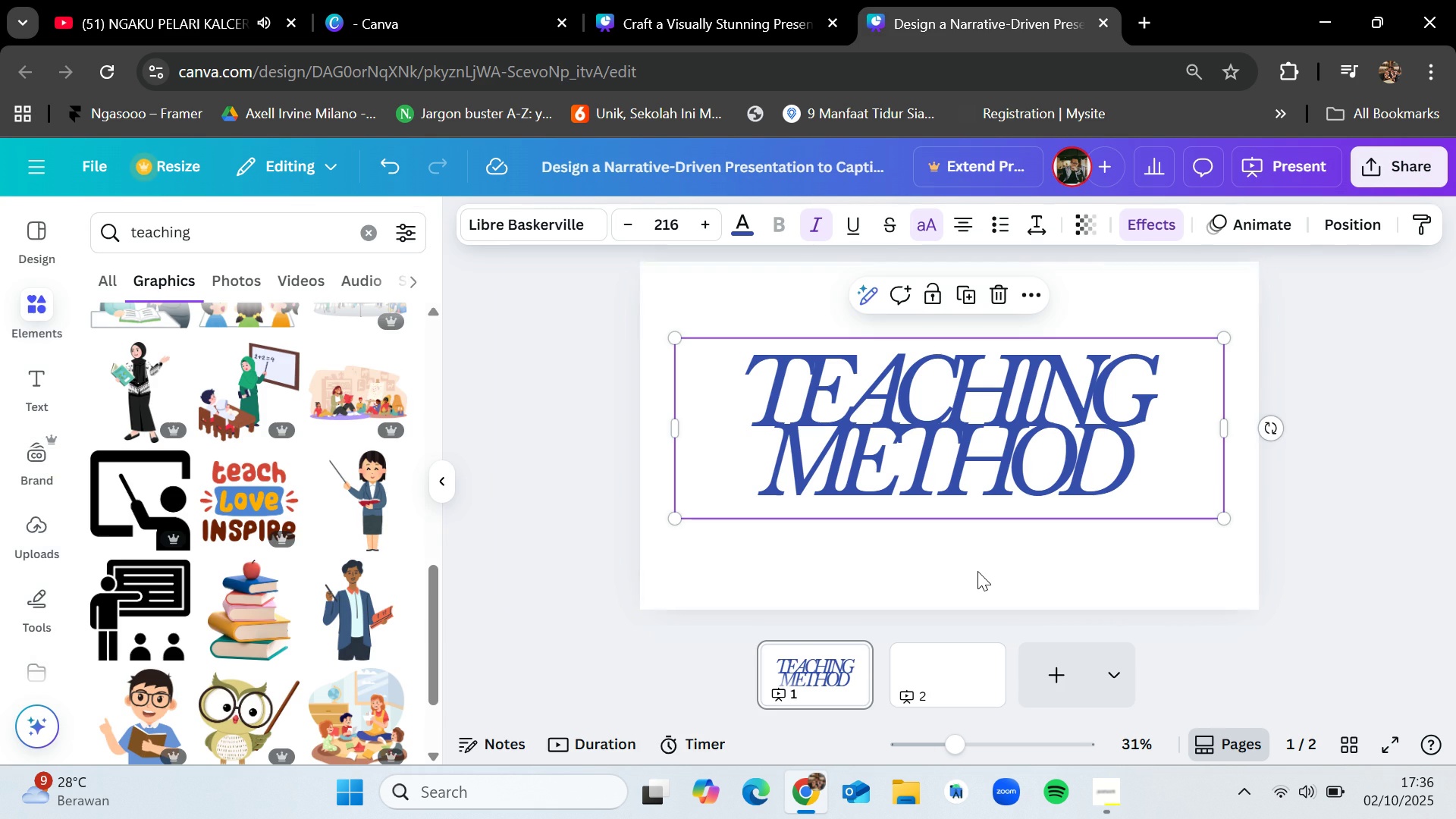 
hold_key(key=ControlLeft, duration=1.51)
 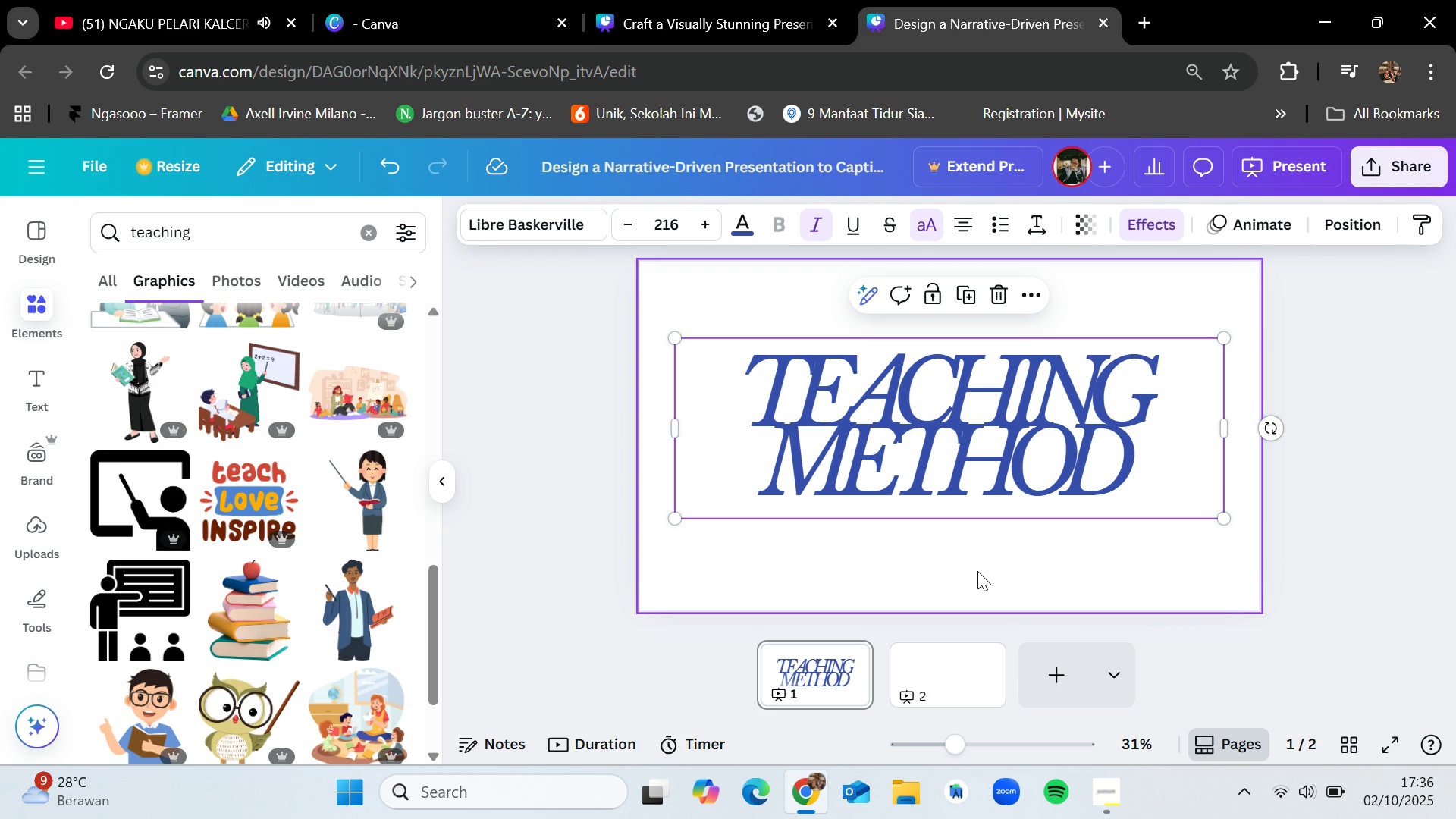 
hold_key(key=ControlLeft, duration=0.67)
 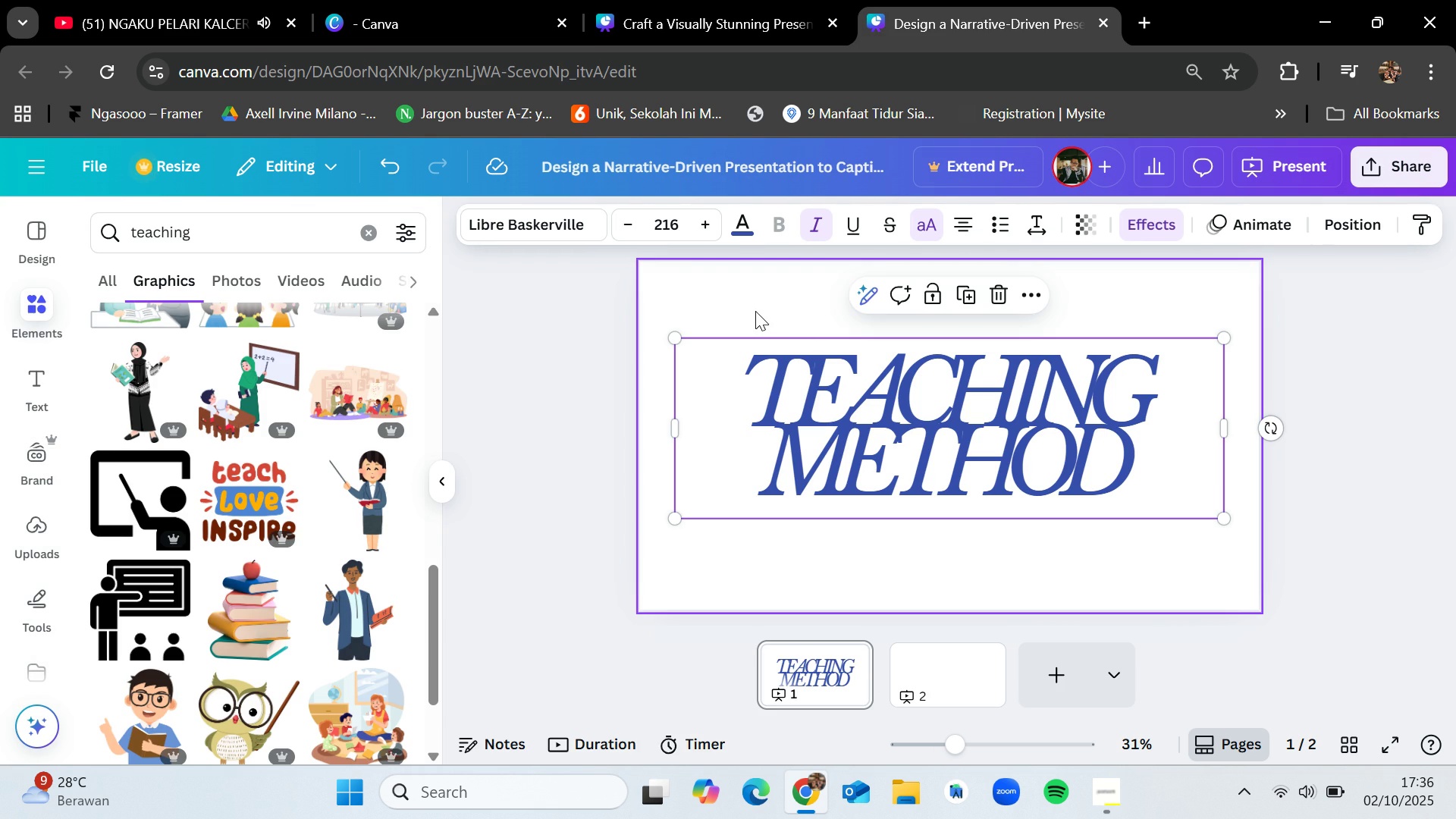 
left_click([755, 311])
 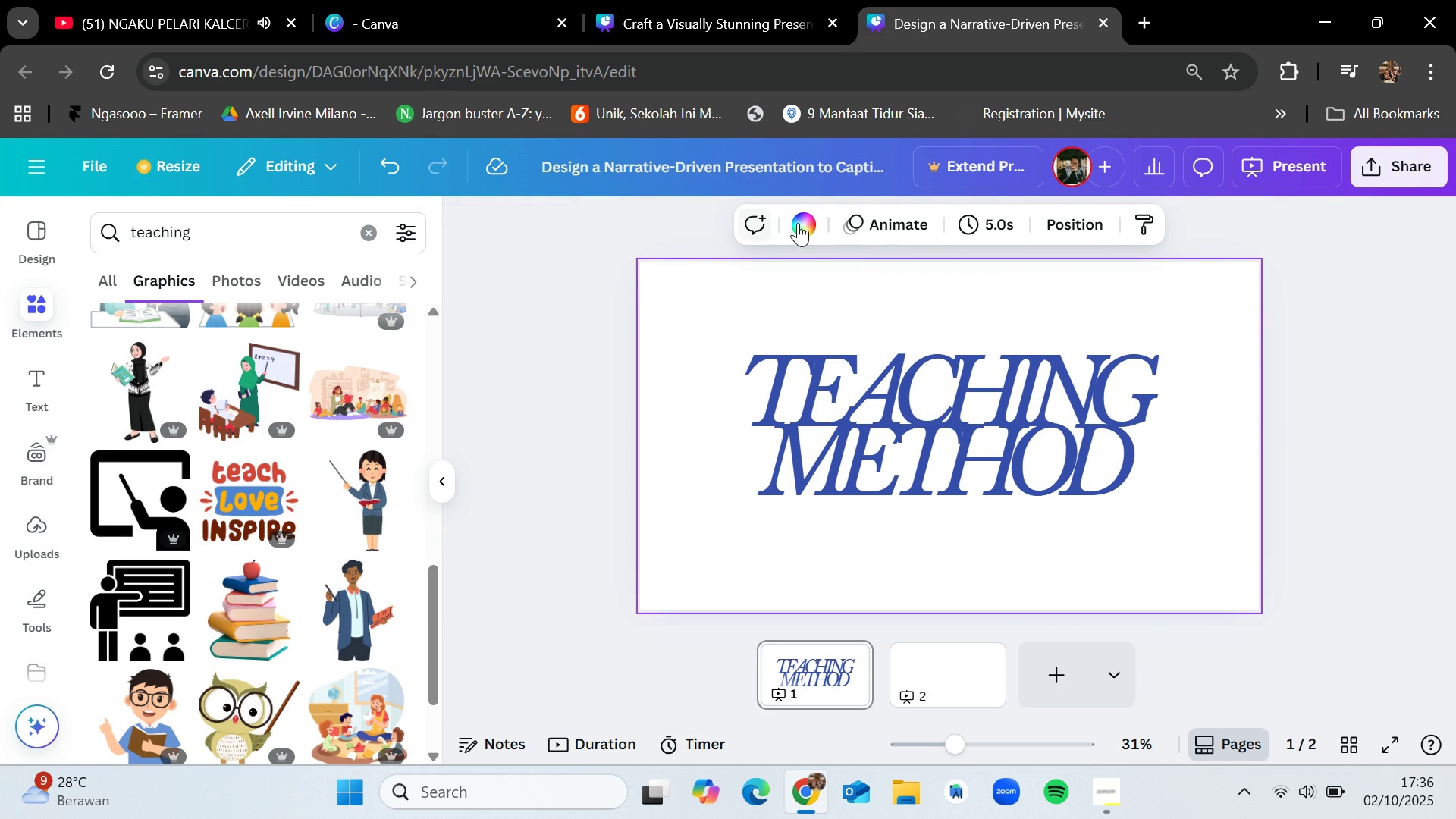 
left_click([811, 212])
 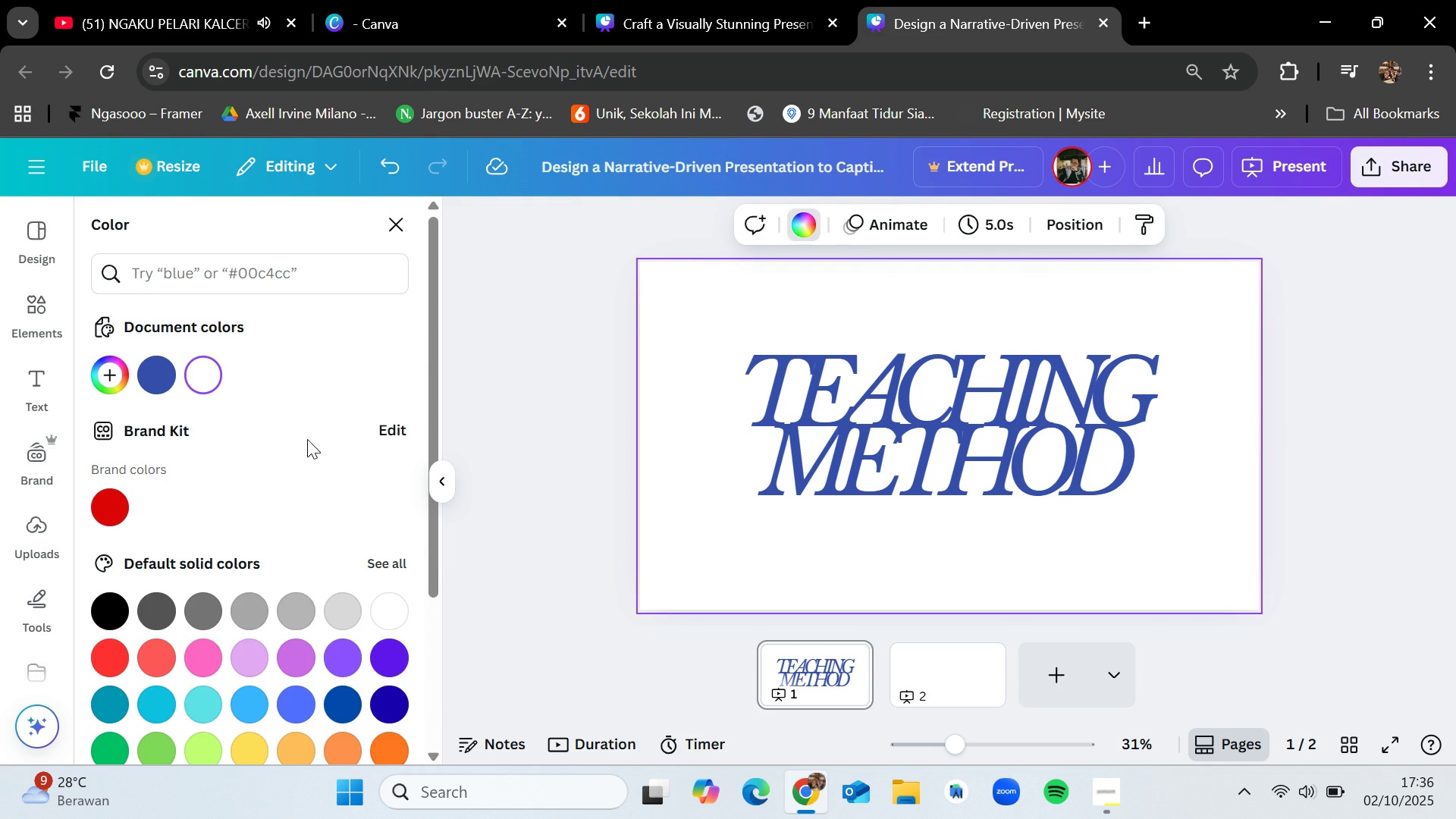 
scroll: coordinate [300, 556], scroll_direction: down, amount: 2.0
 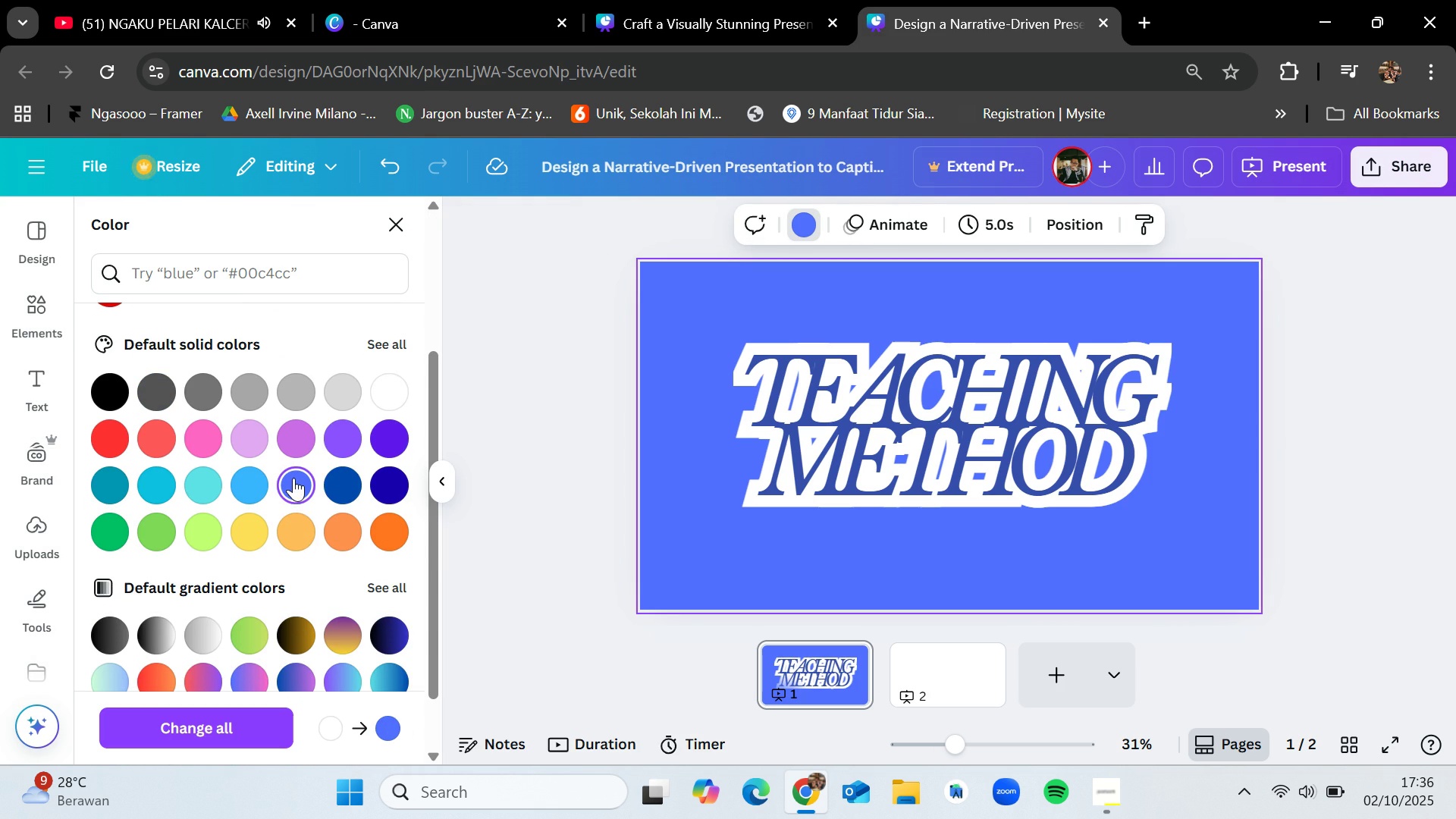 
left_click([320, 480])
 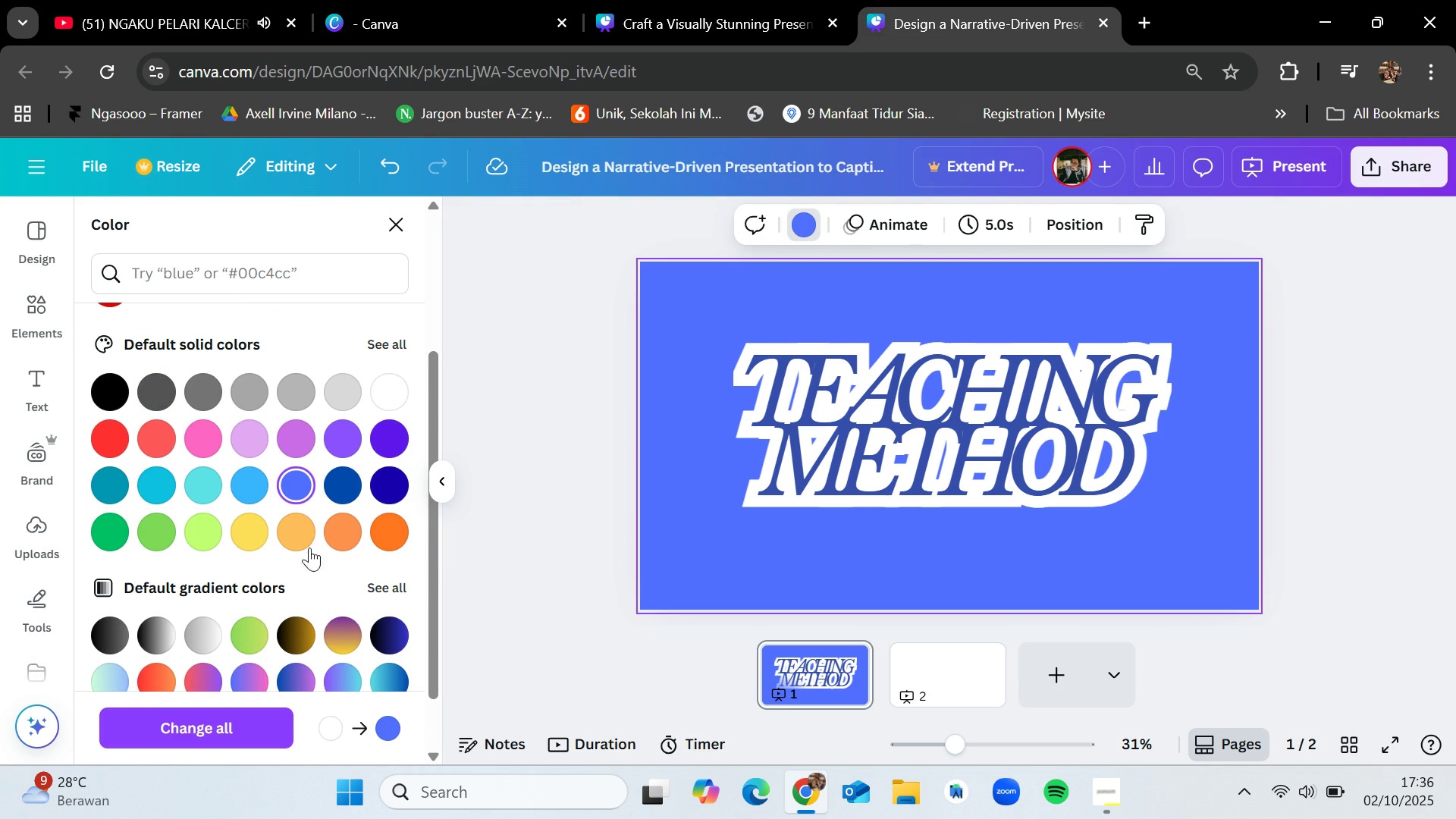 
scroll: coordinate [309, 557], scroll_direction: down, amount: 4.0
 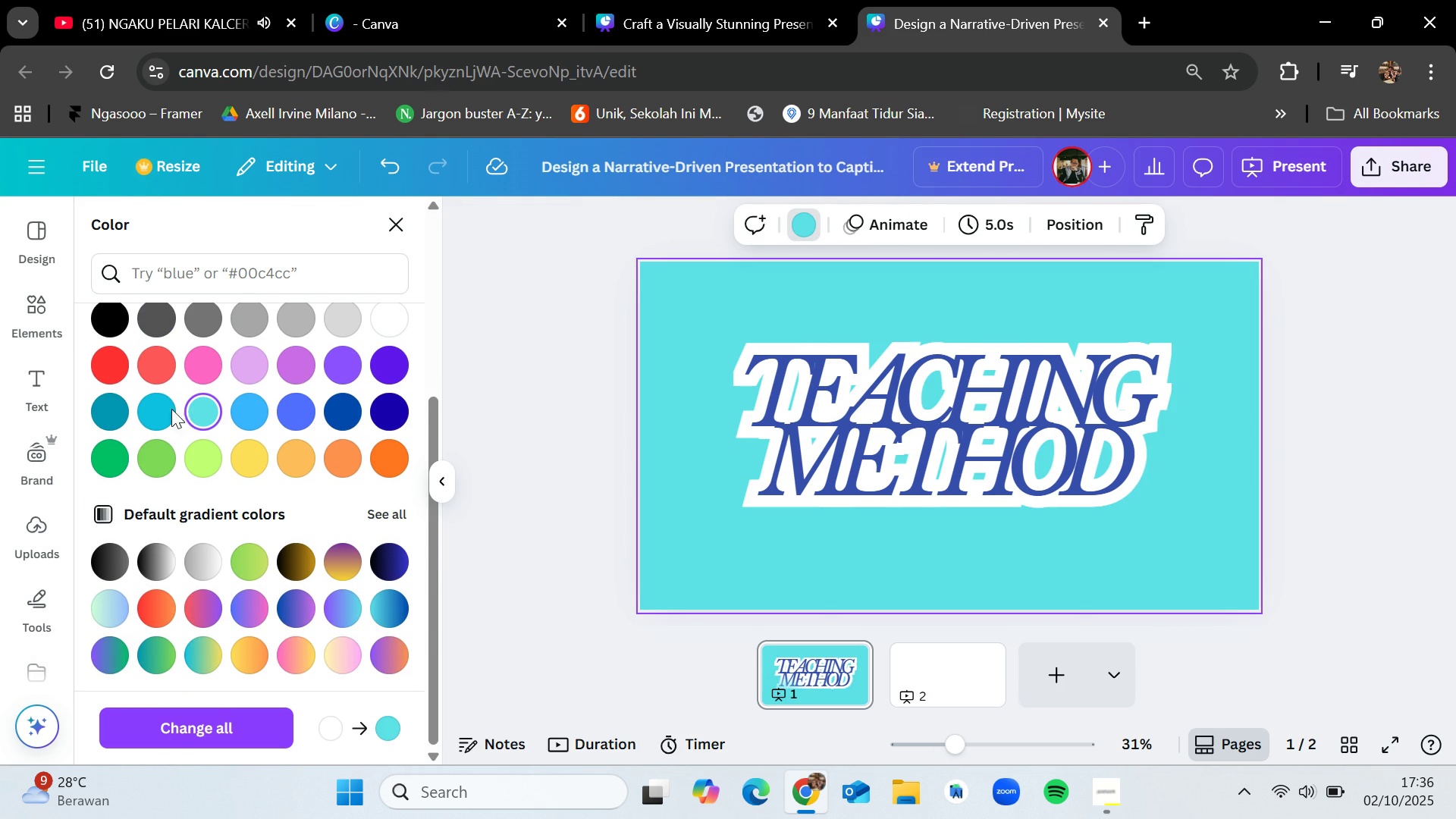 
left_click([158, 410])
 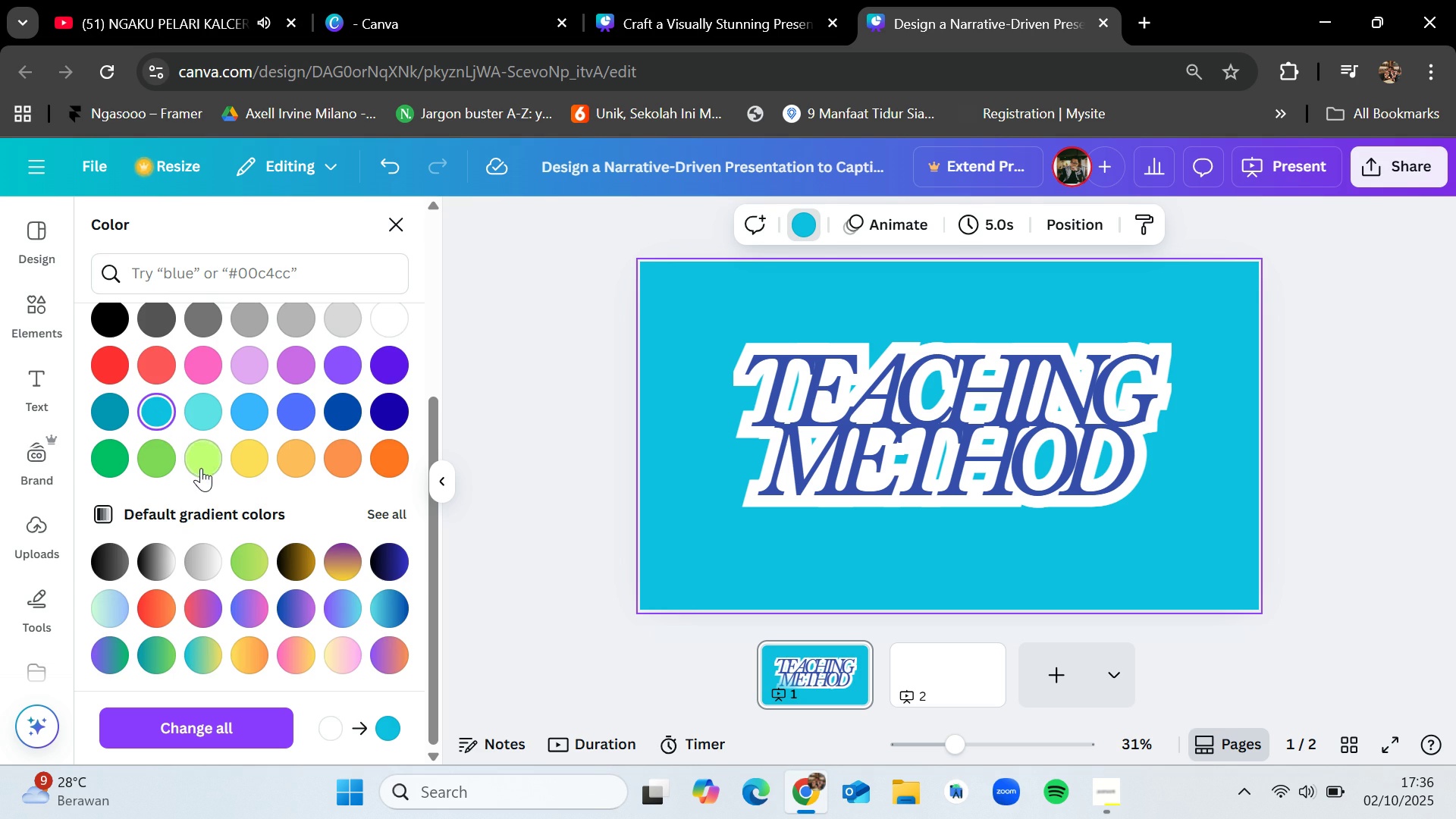 
scroll: coordinate [201, 468], scroll_direction: up, amount: 2.0
 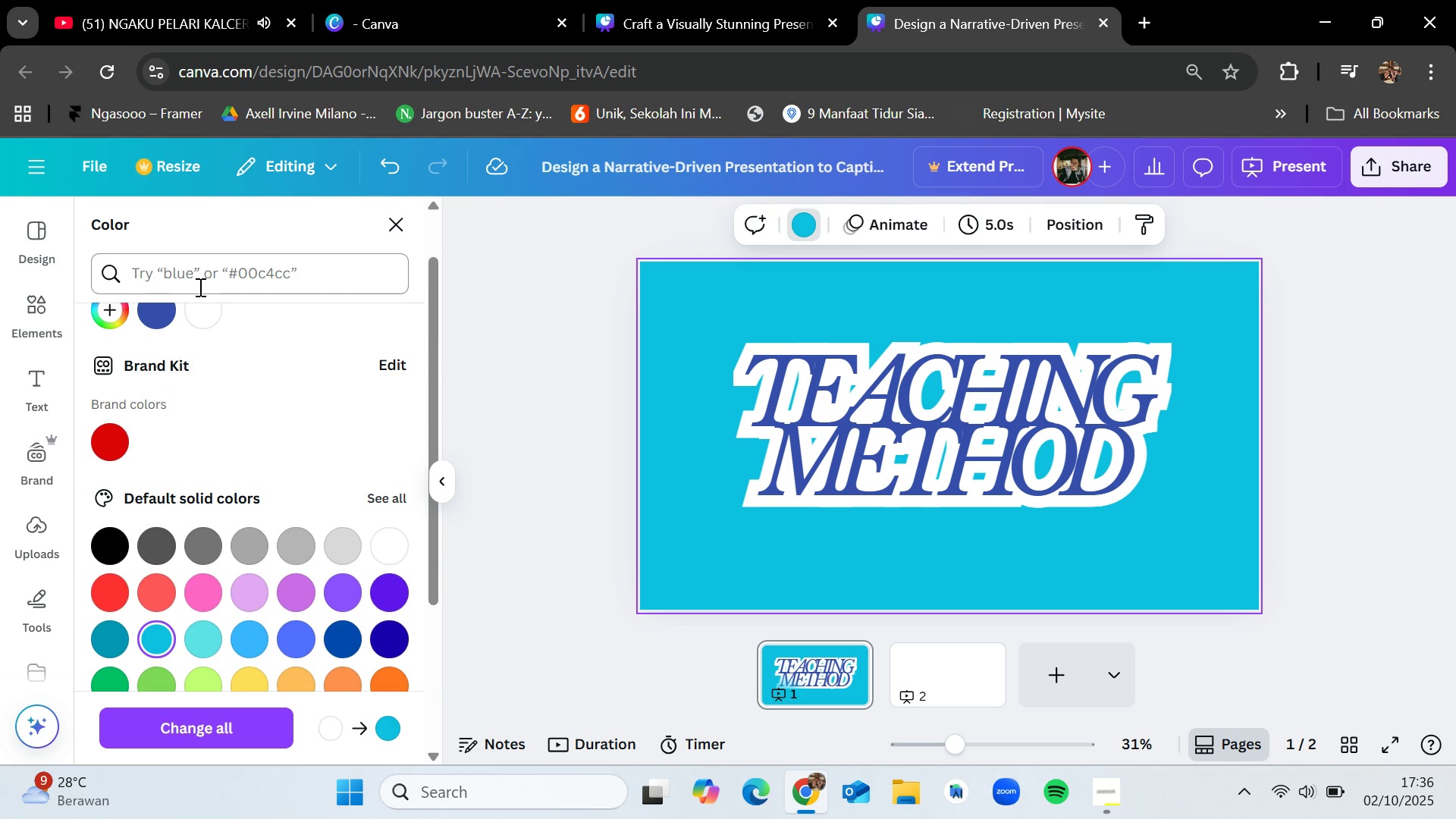 
left_click([199, 281])
 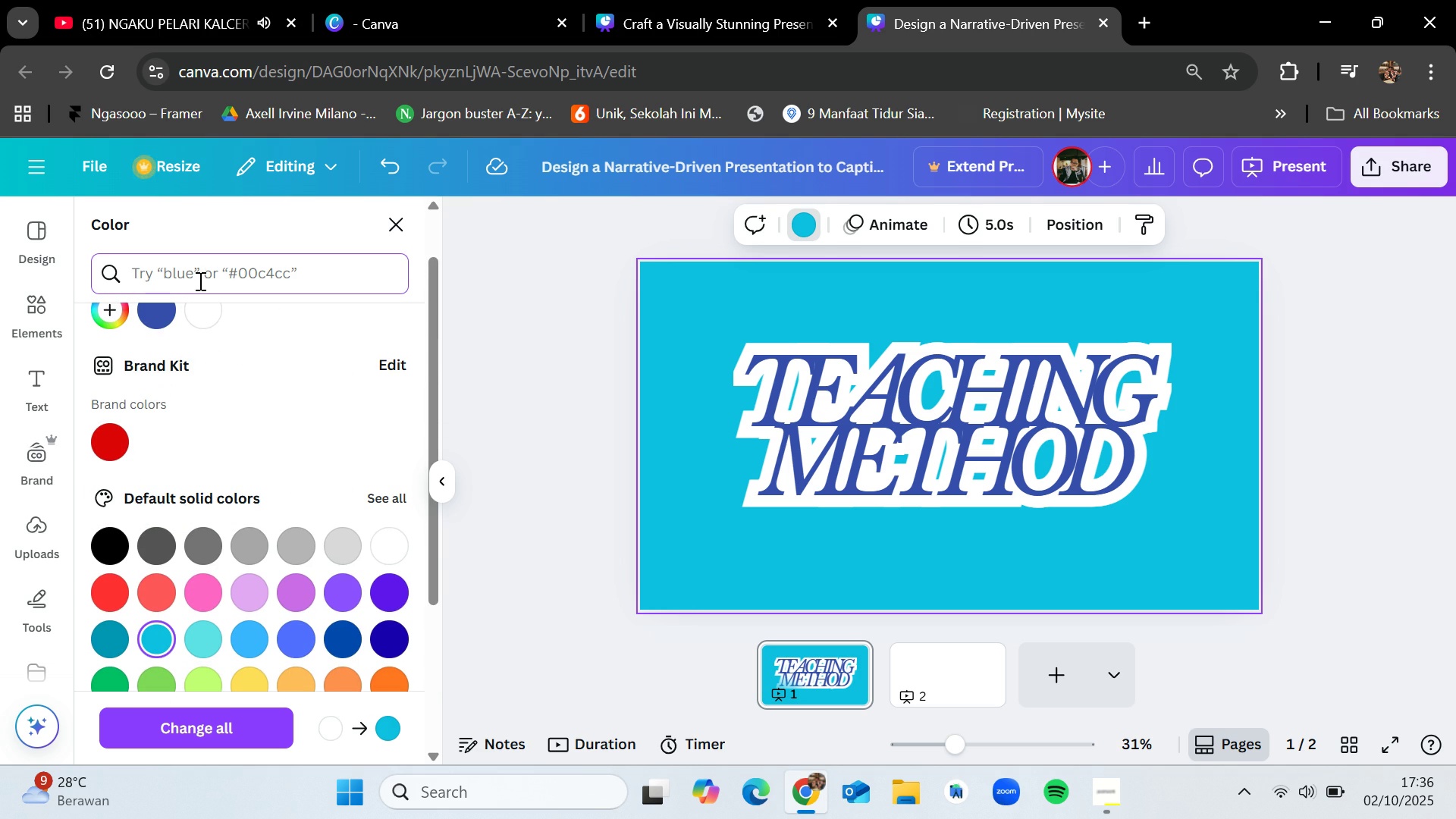 
type(gr)
key(Backspace)
key(Backspace)
type(blue)
key(Backspace)
key(Backspace)
key(Backspace)
key(Backspace)
type(yellow)
 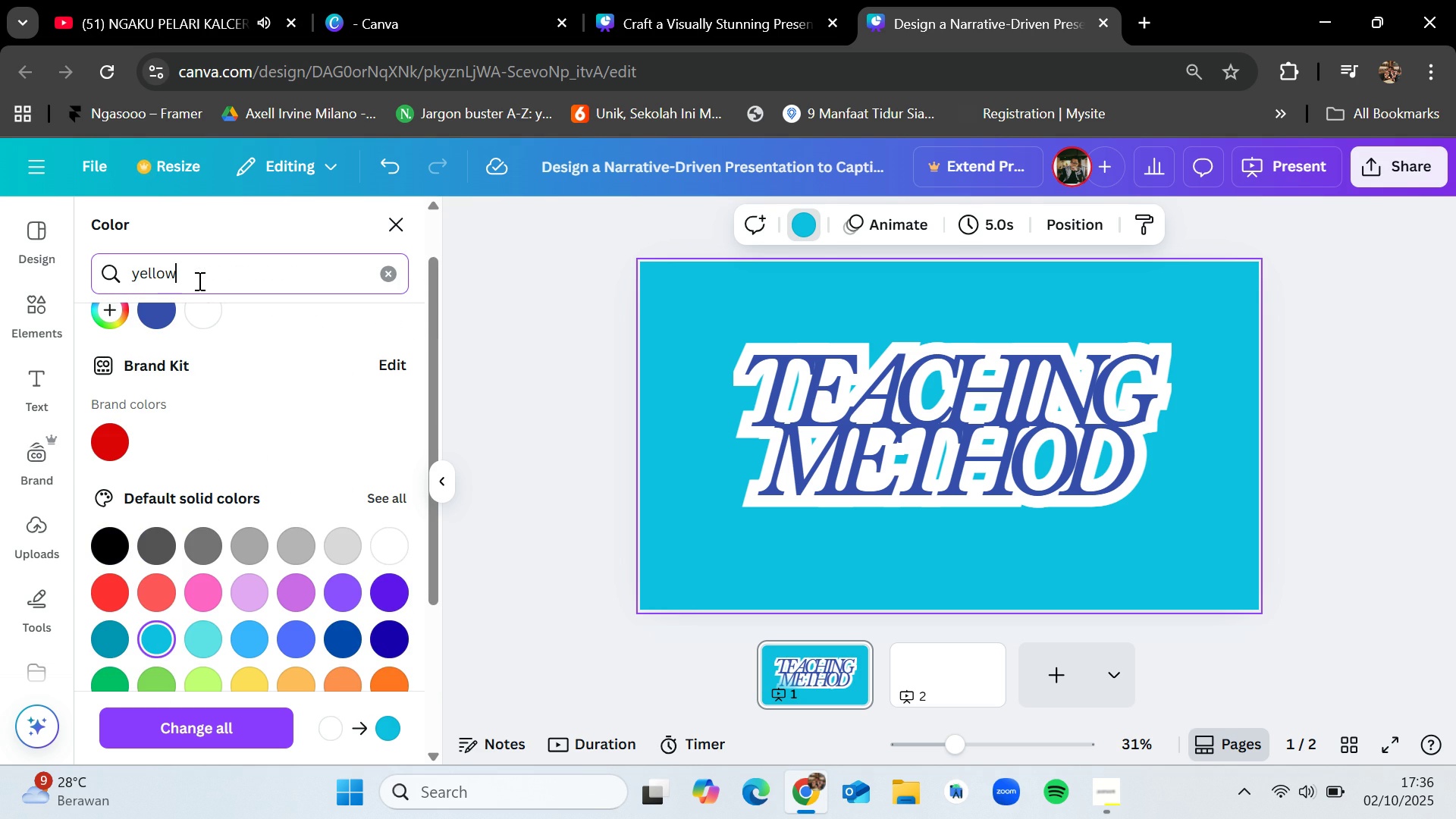 
key(Enter)
 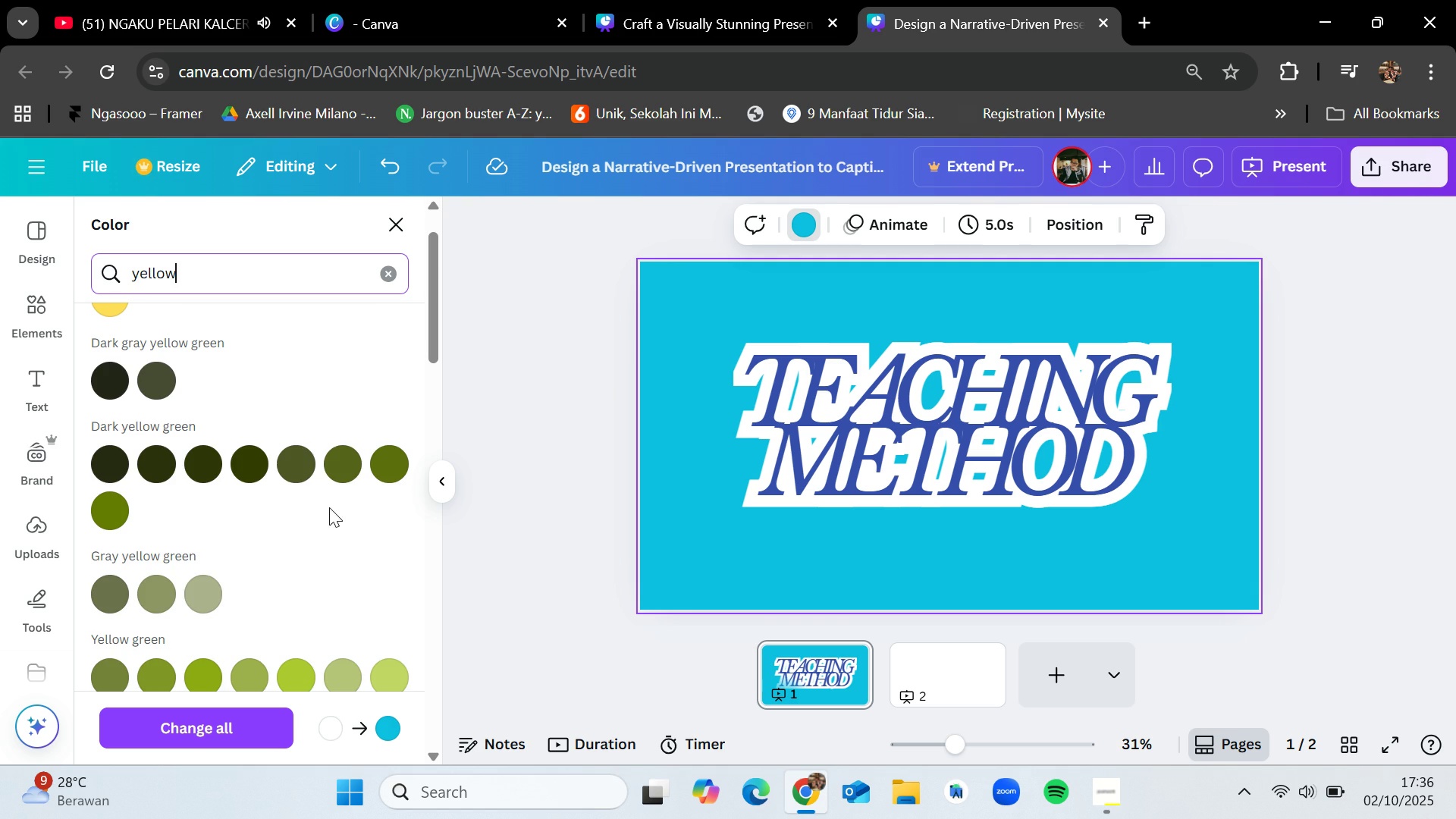 
scroll: coordinate [337, 579], scroll_direction: down, amount: 2.0
 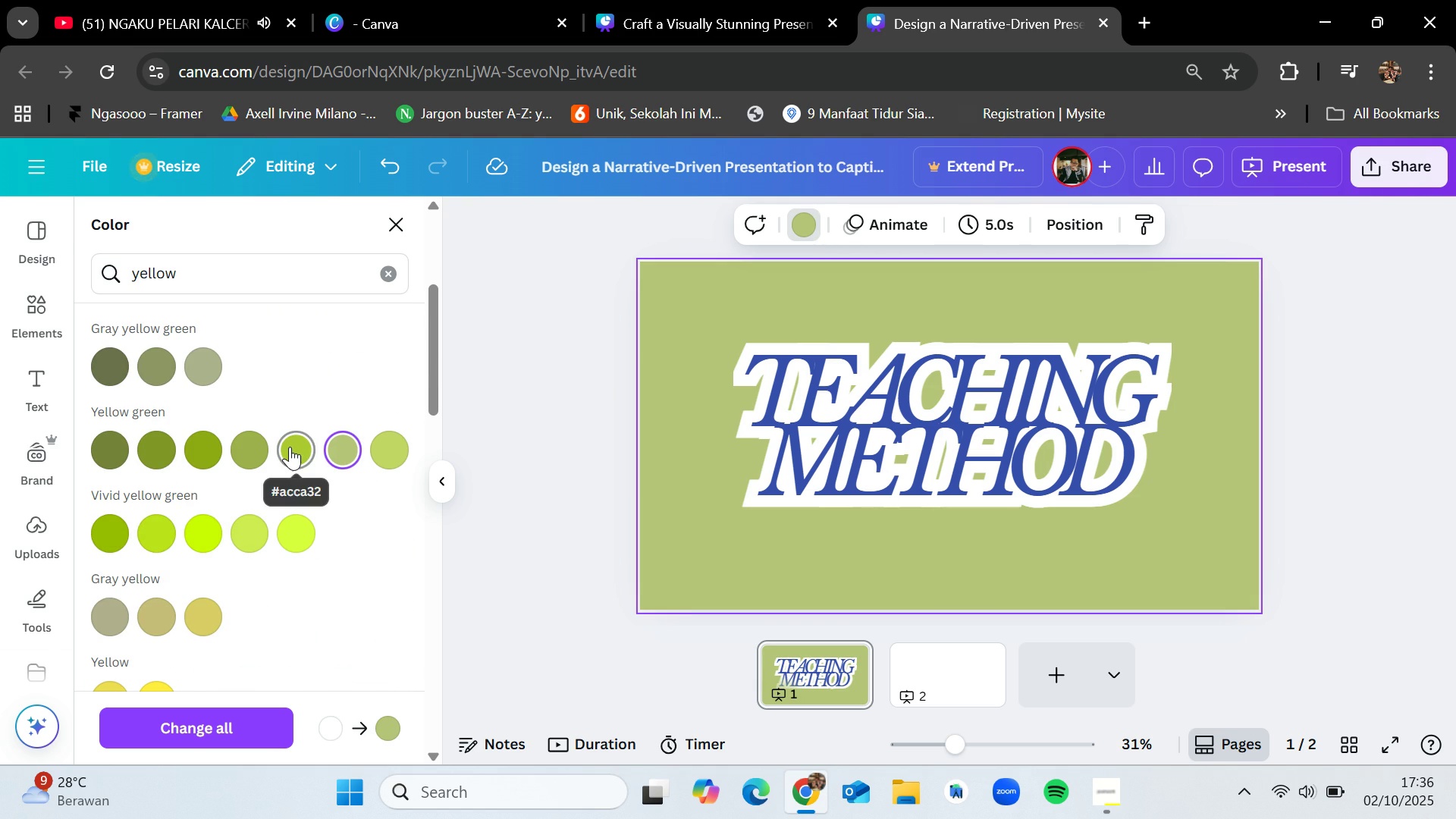 
left_click([1001, 398])
 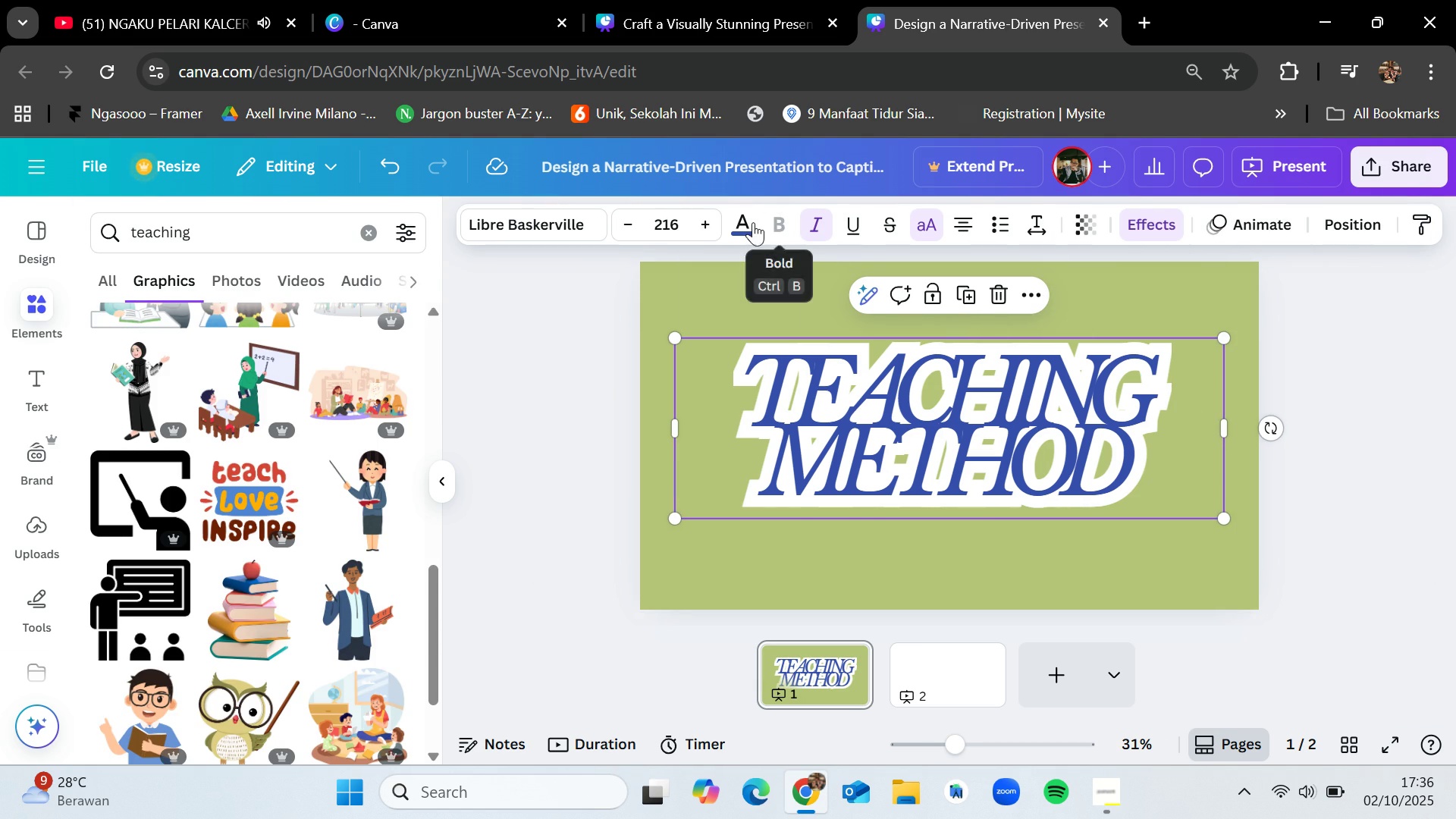 
left_click([752, 222])
 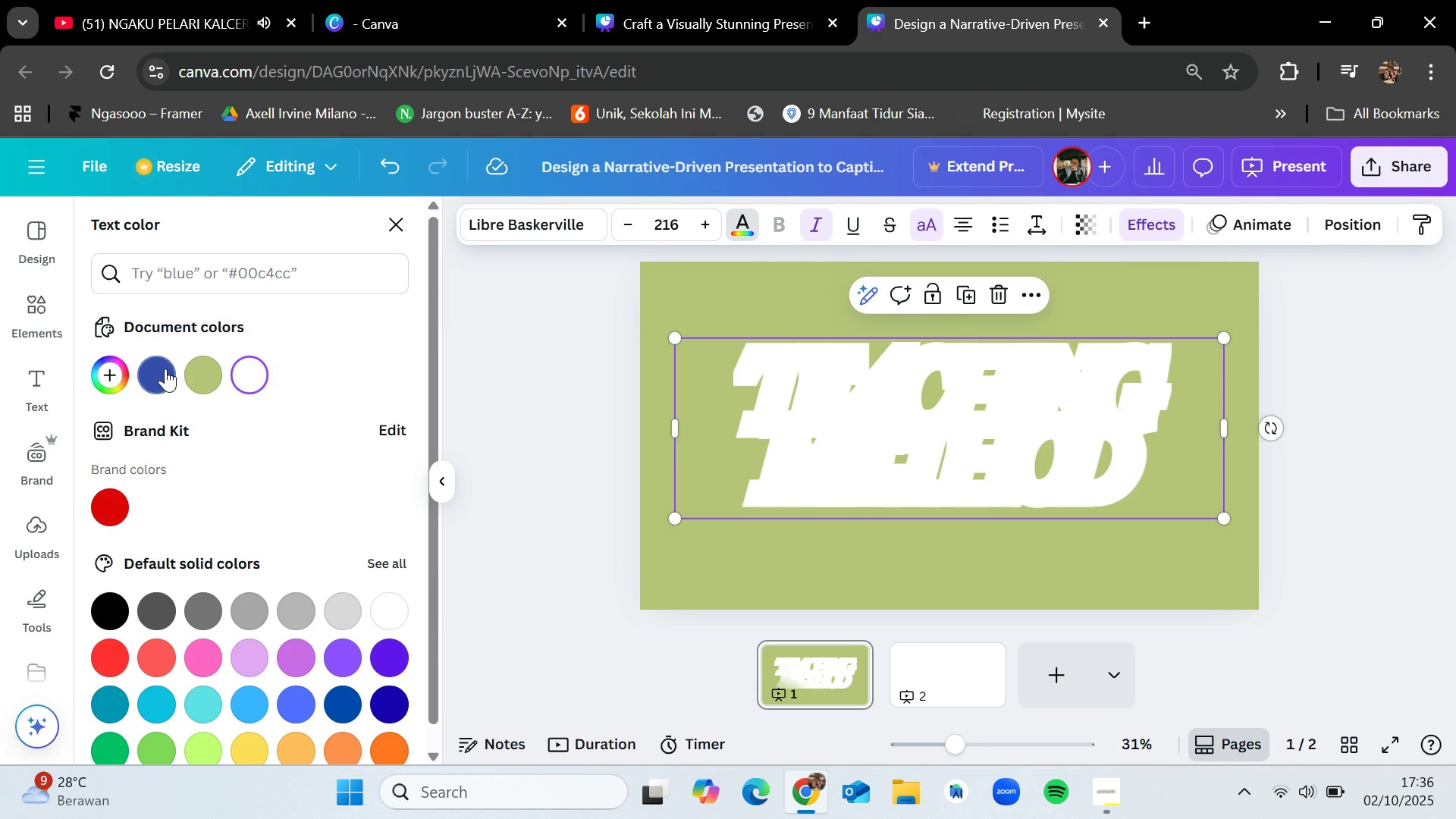 
wait(5.44)
 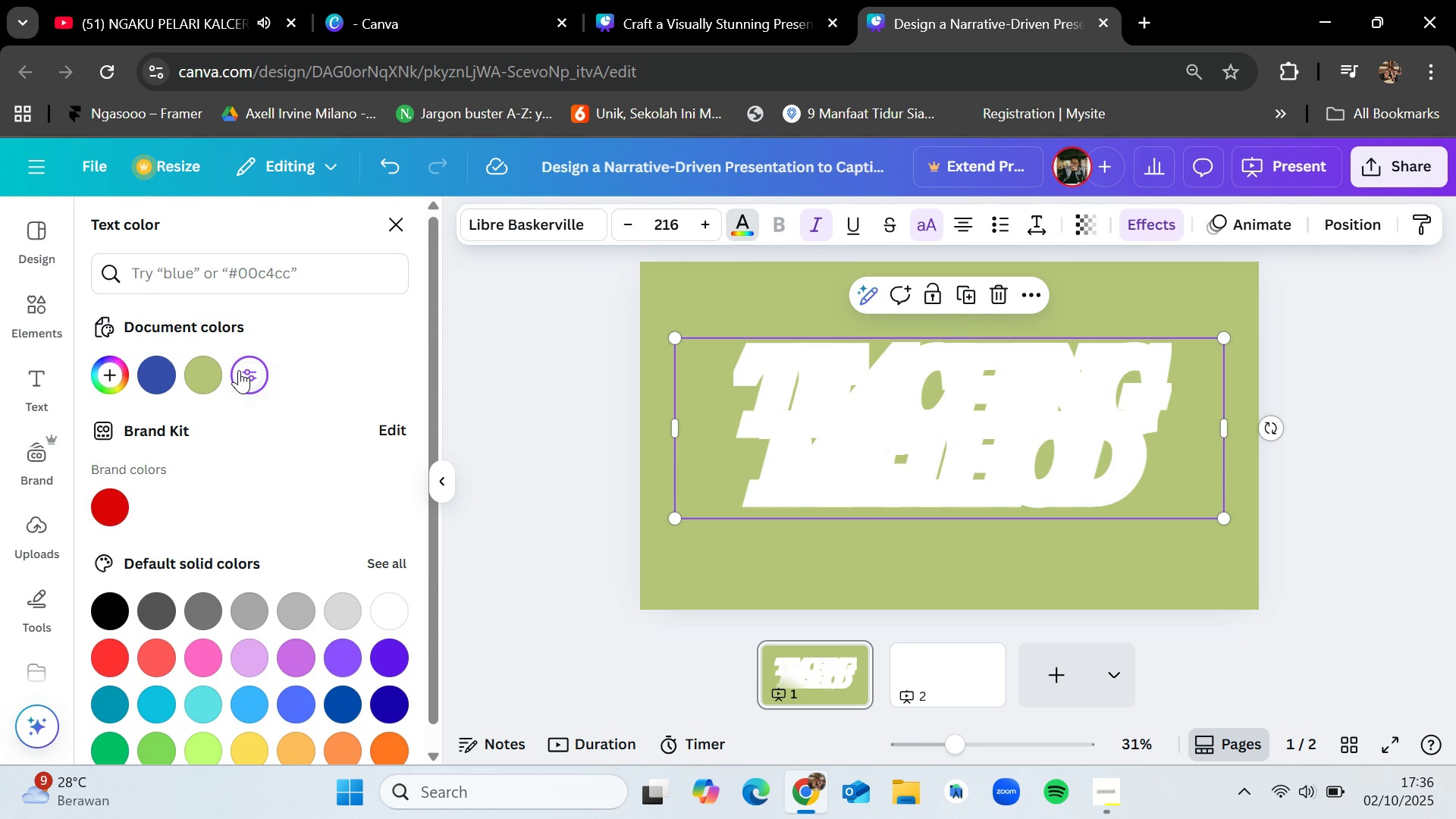 
left_click([538, 358])
 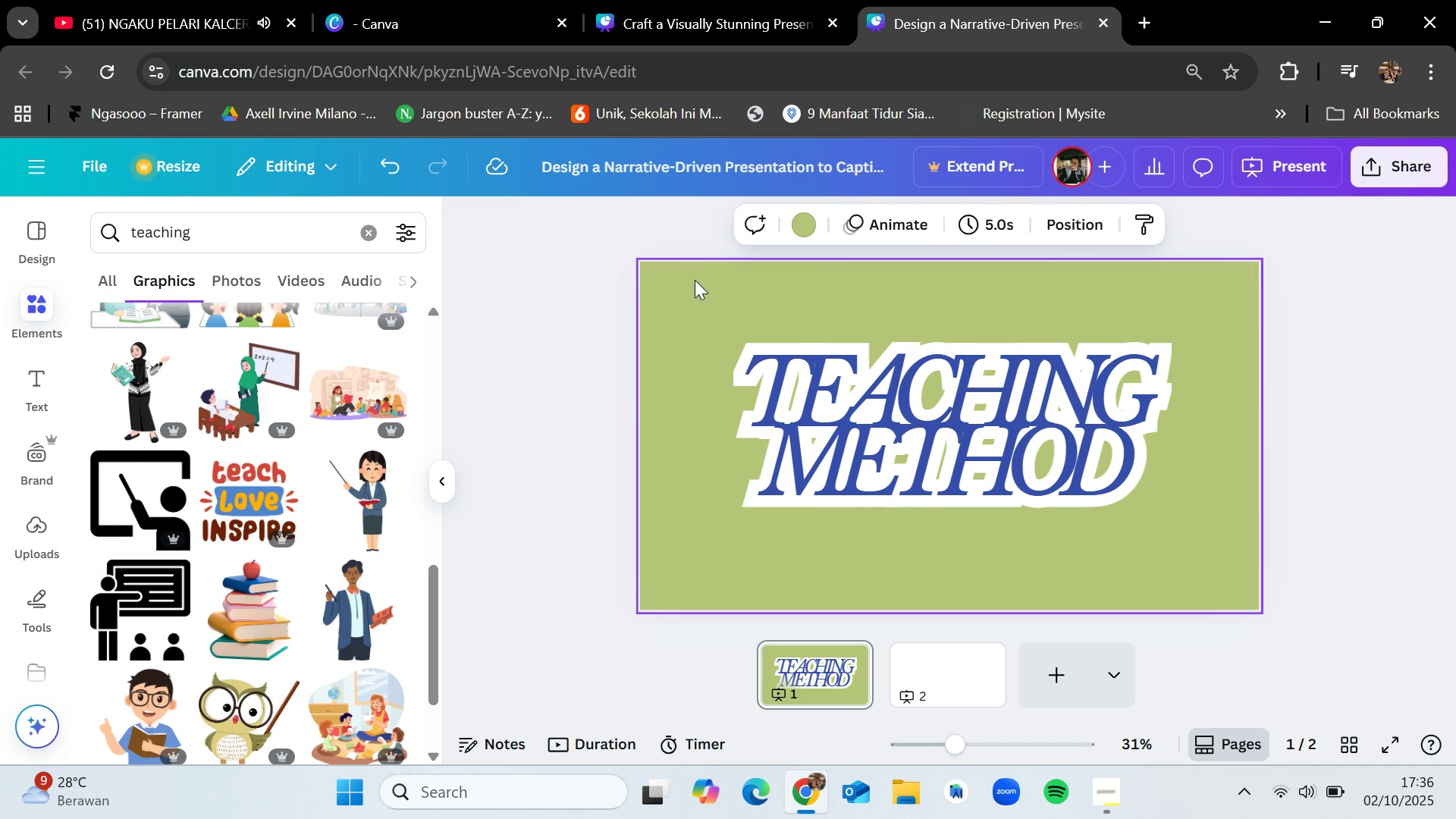 
left_click([807, 236])
 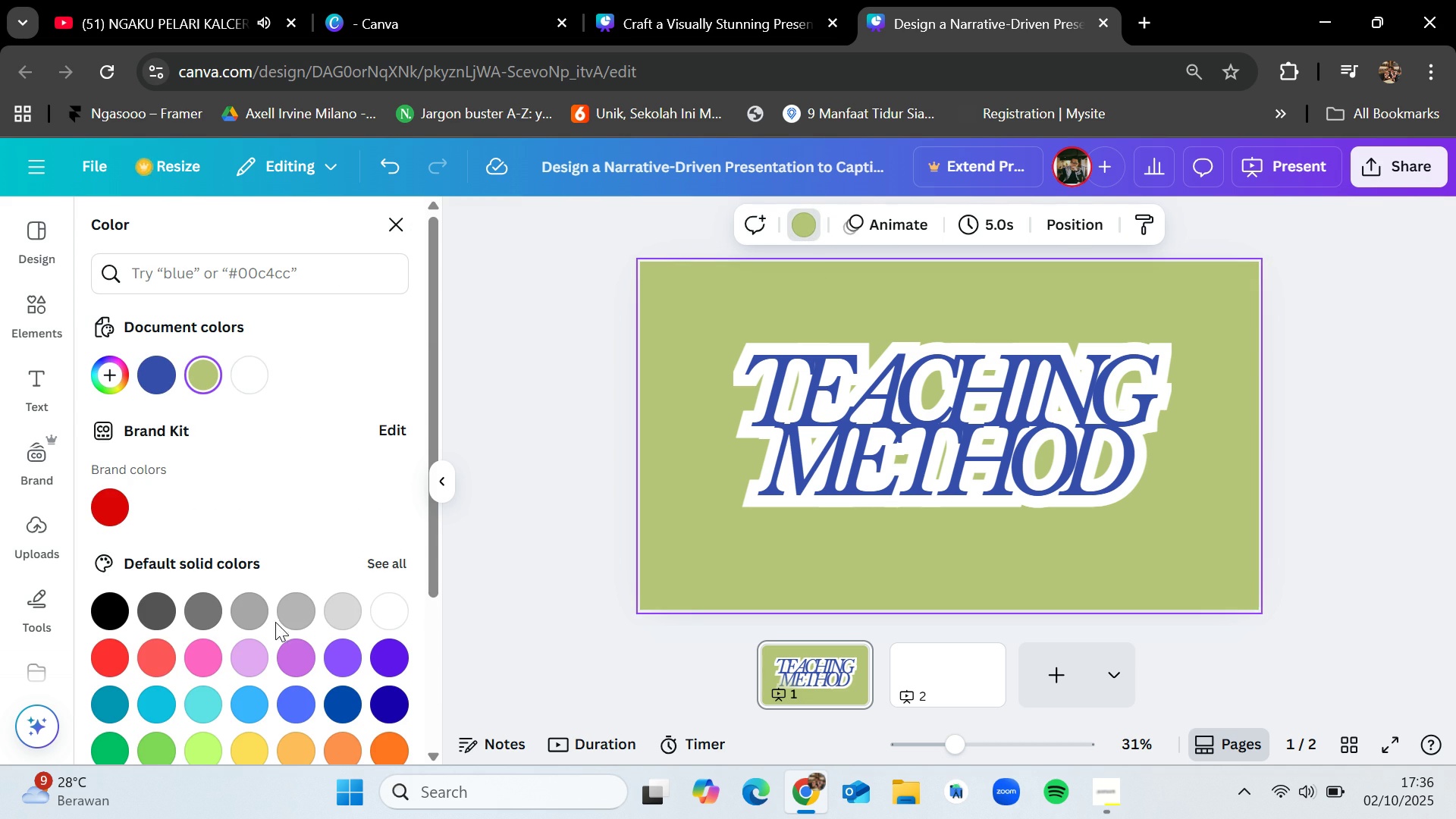 
left_click([352, 704])
 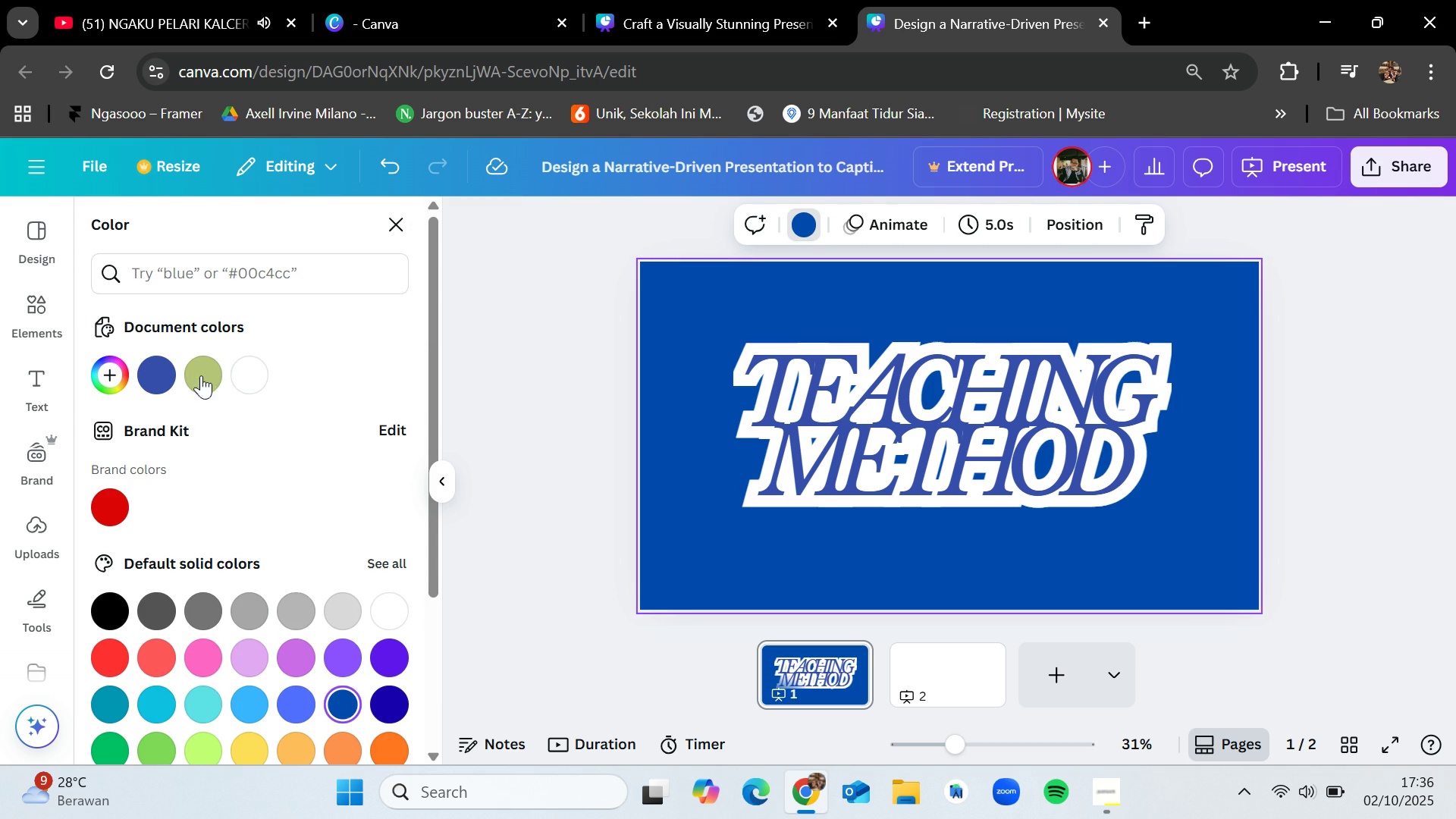 
mouse_move([179, 337])
 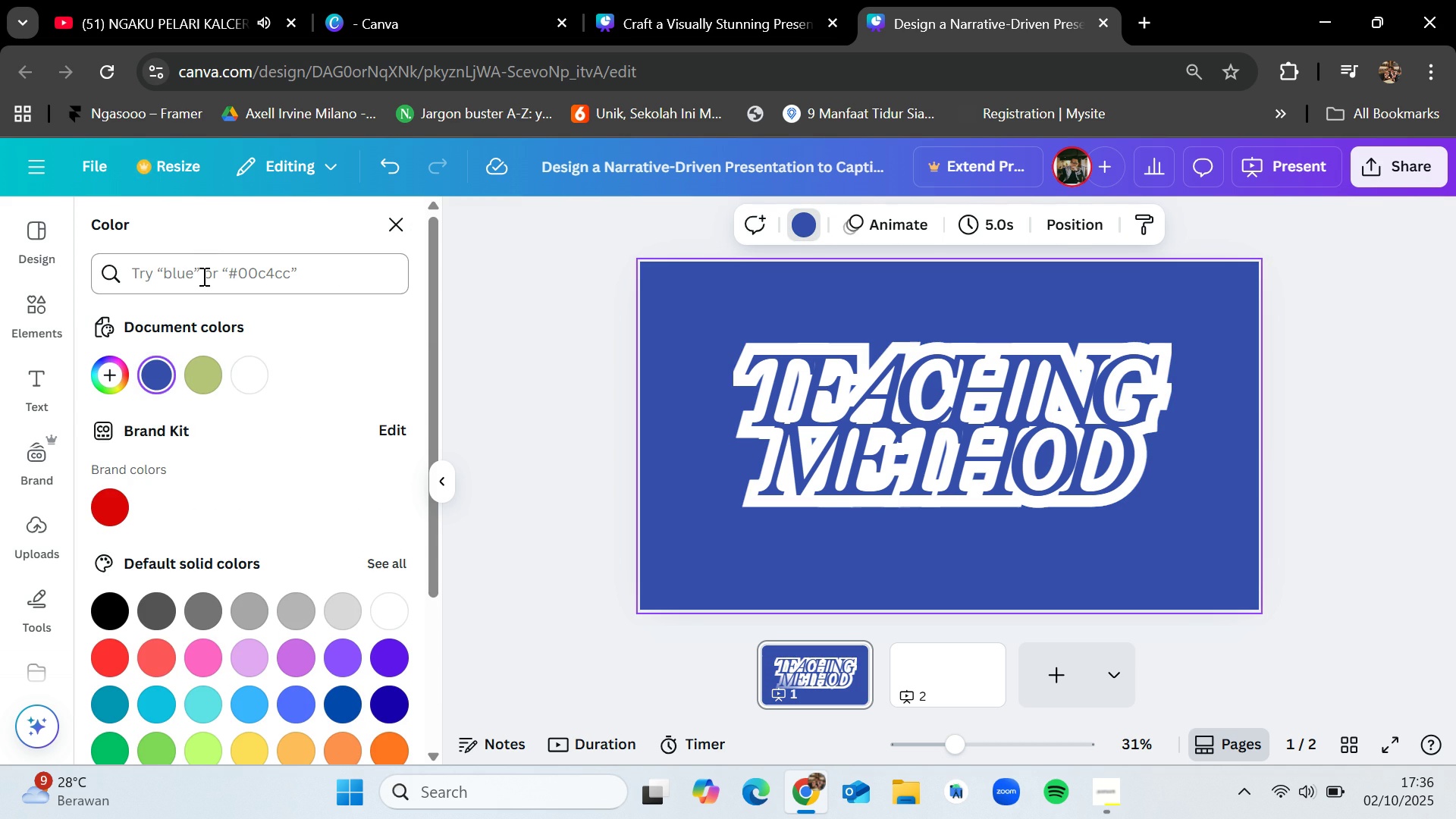 
left_click([202, 276])
 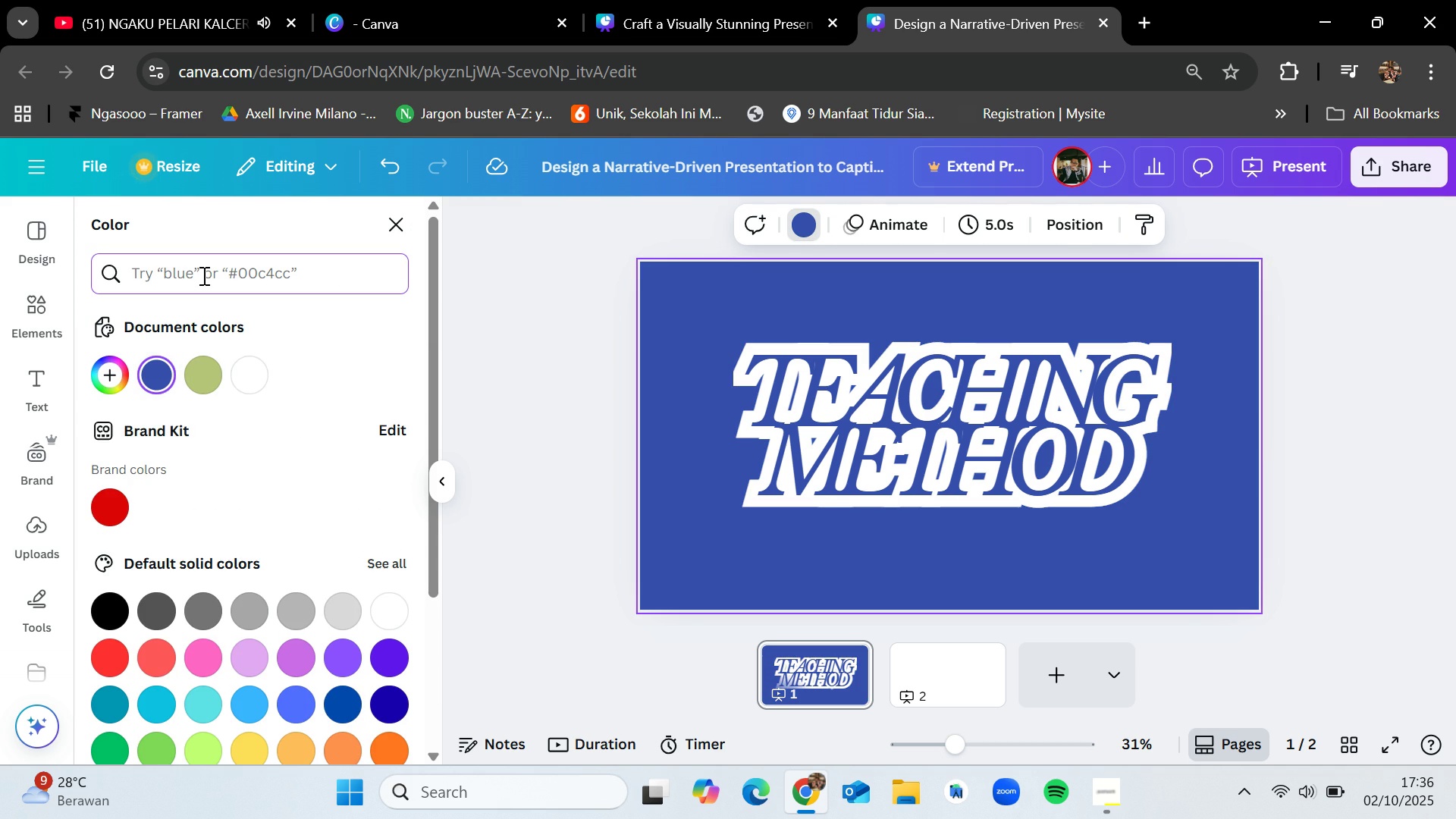 
type(blue)
 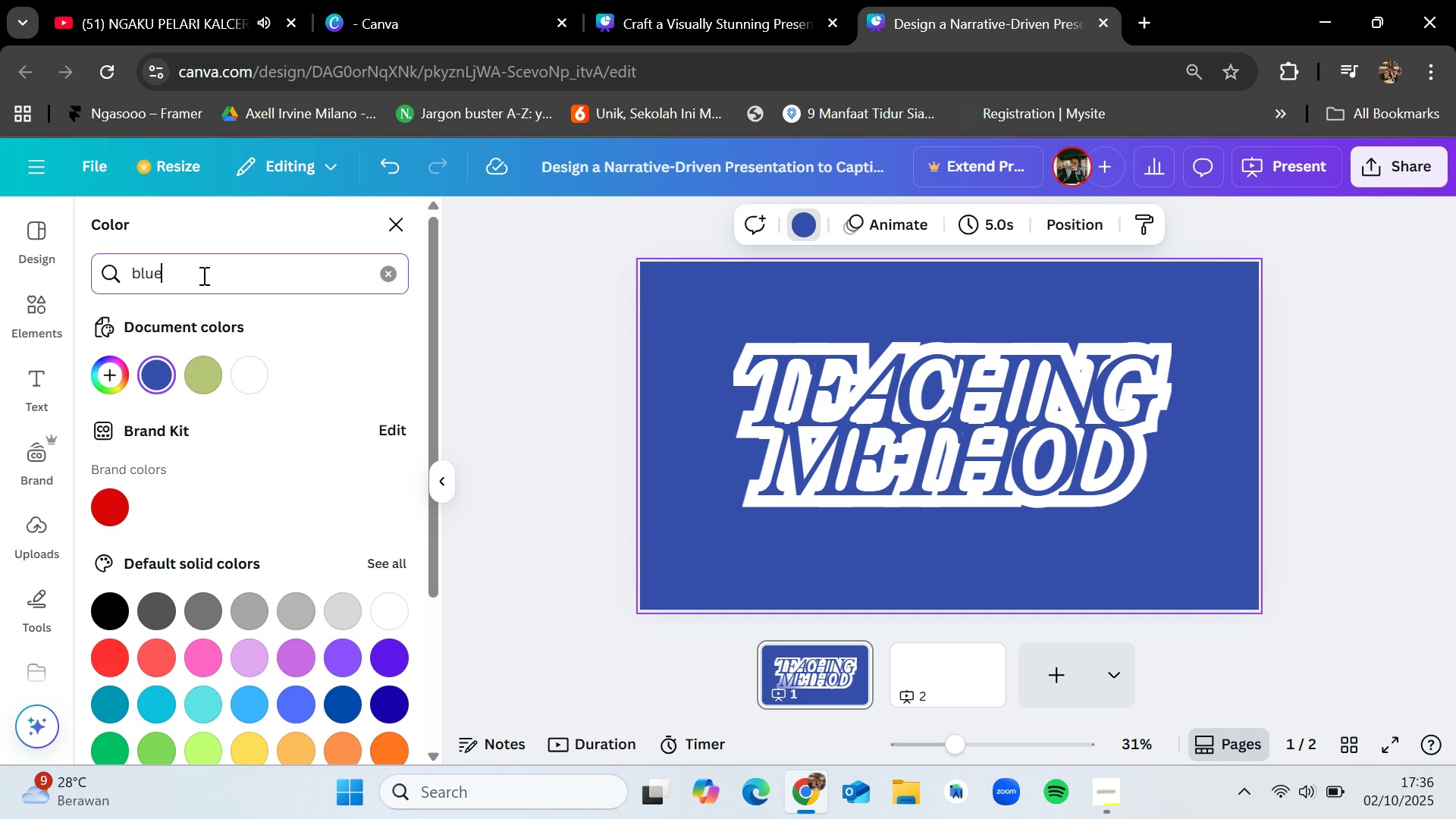 
key(Enter)
 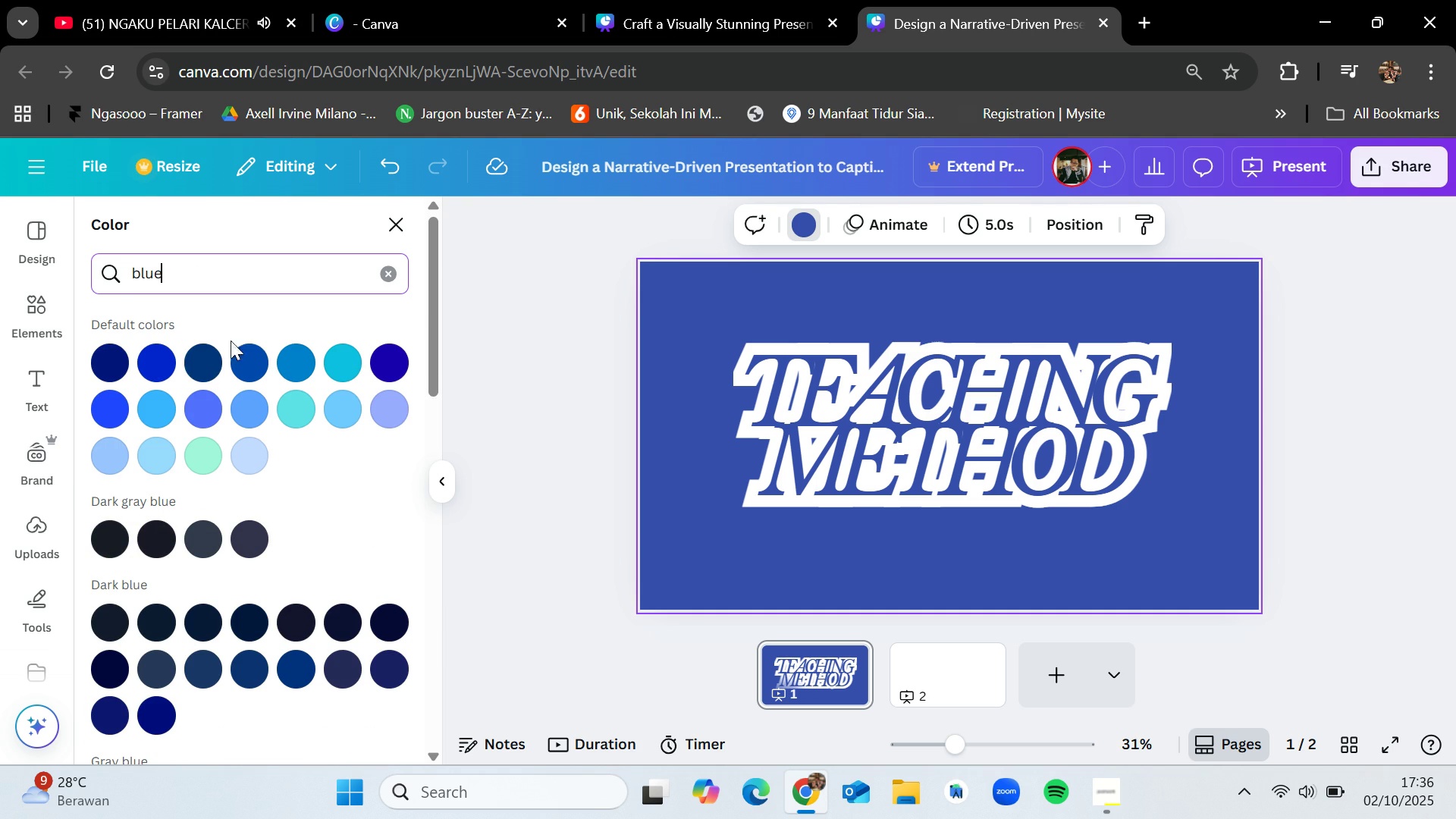 
left_click([218, 349])
 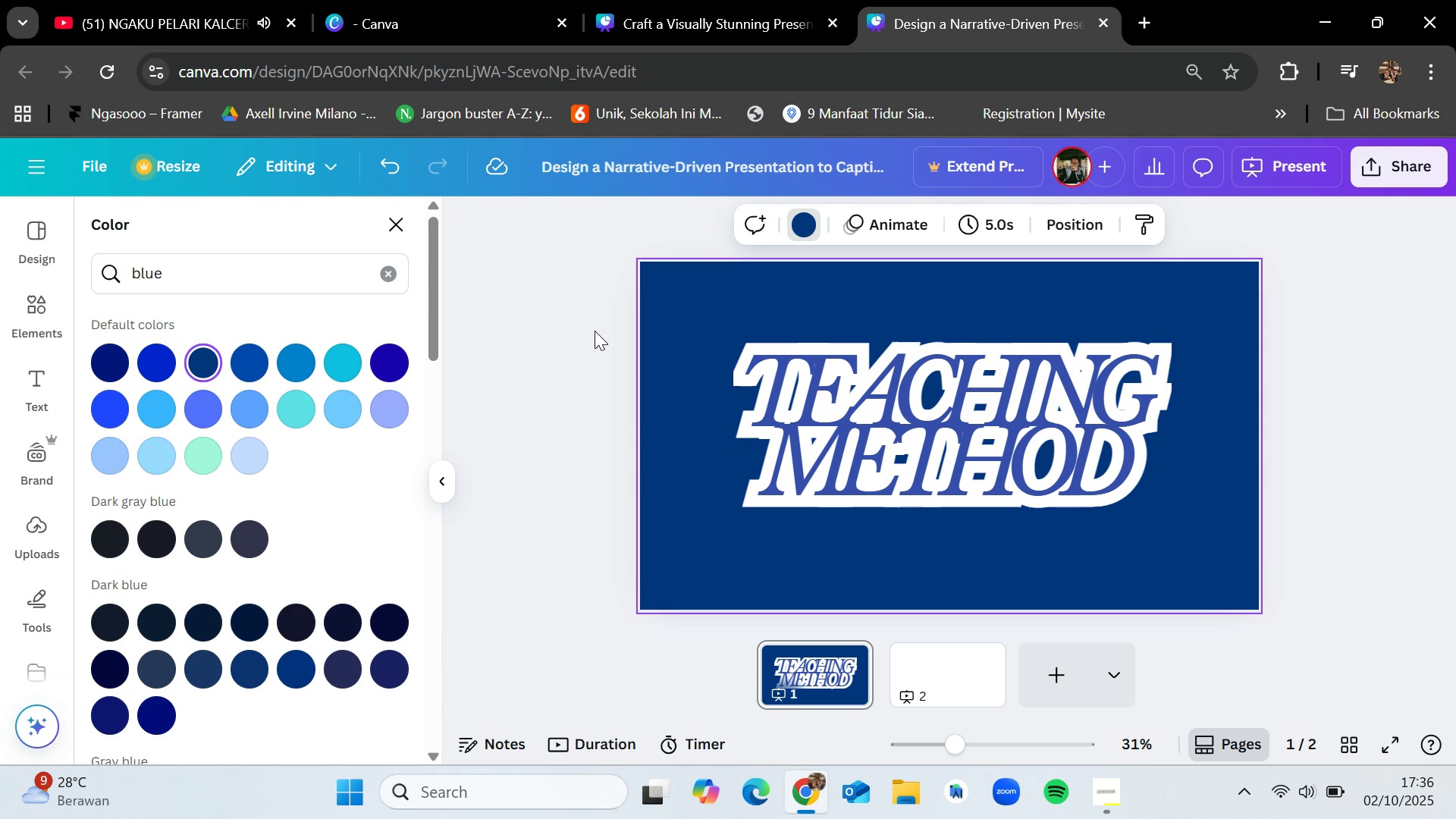 
left_click([565, 336])
 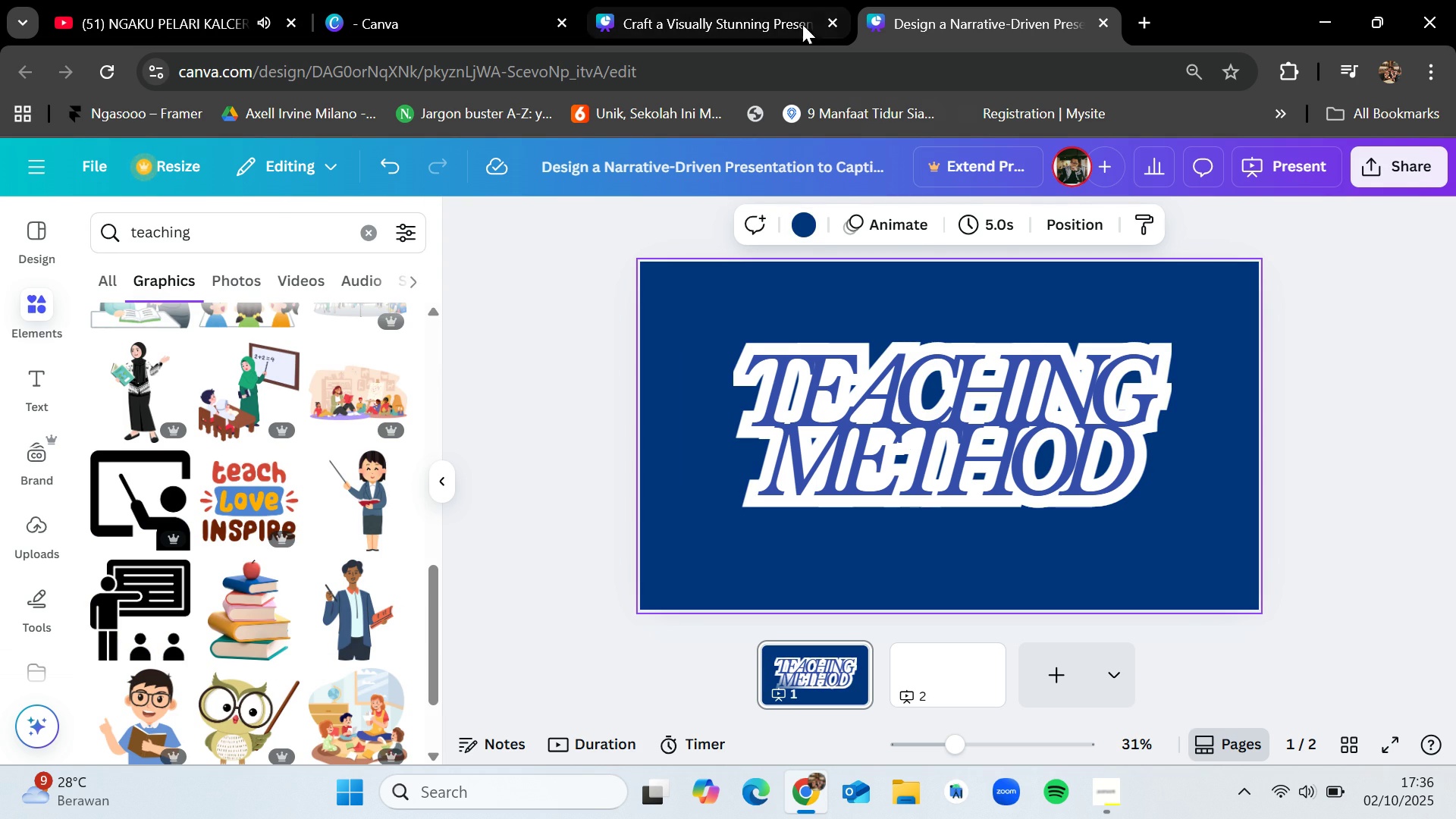 
left_click([699, 0])
 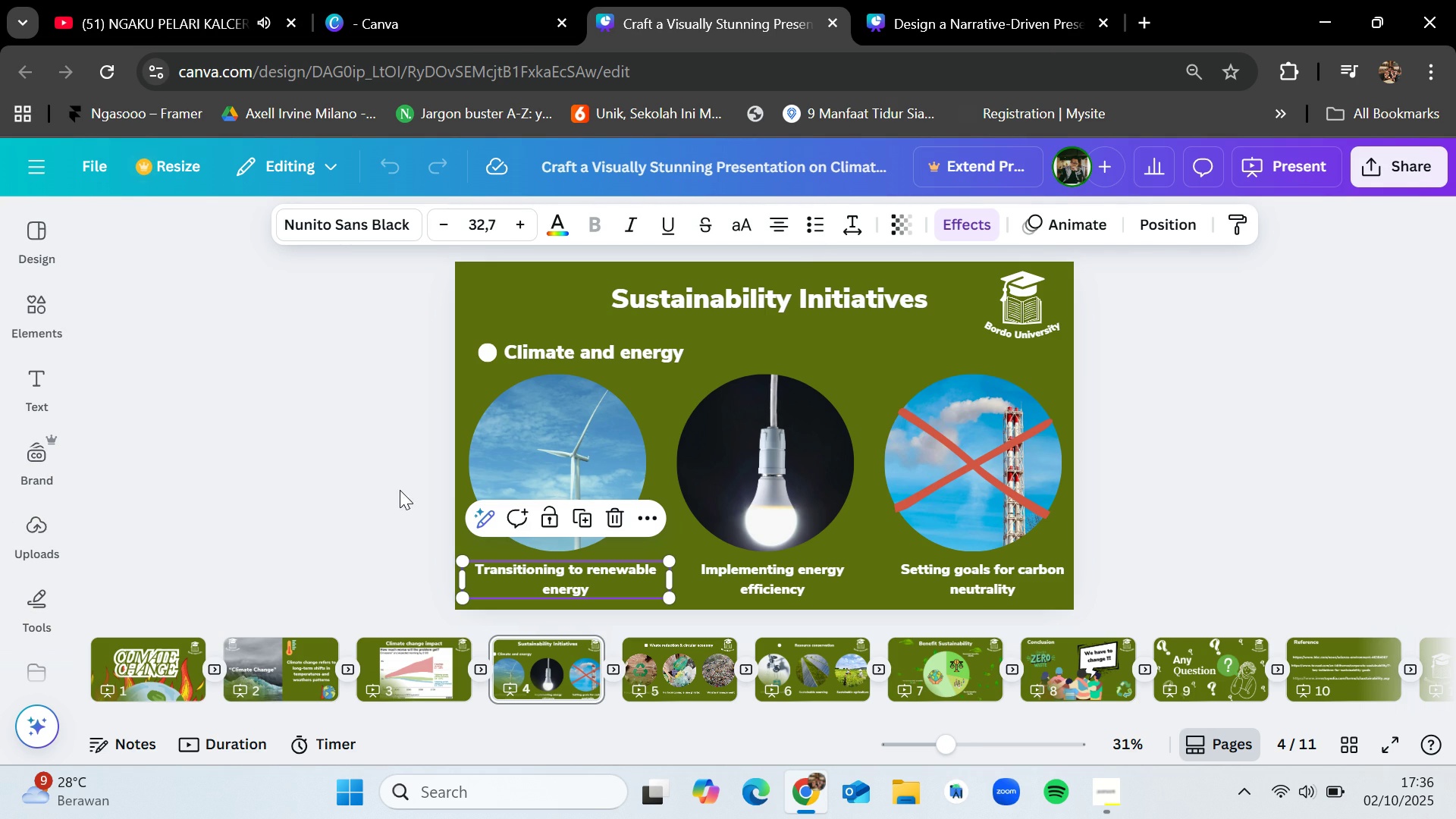 
left_click([579, 585])
 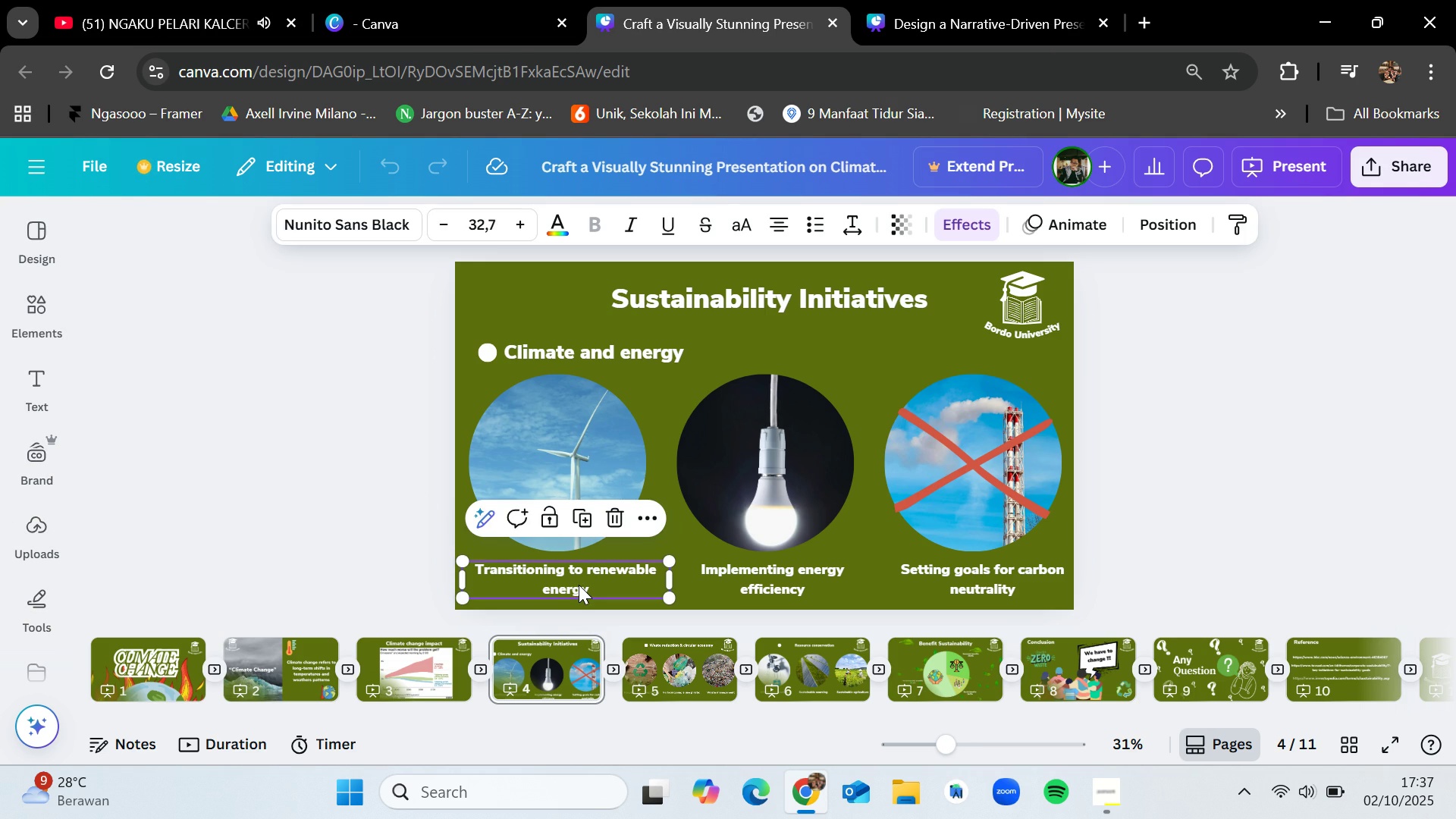 
key(Control+C)
 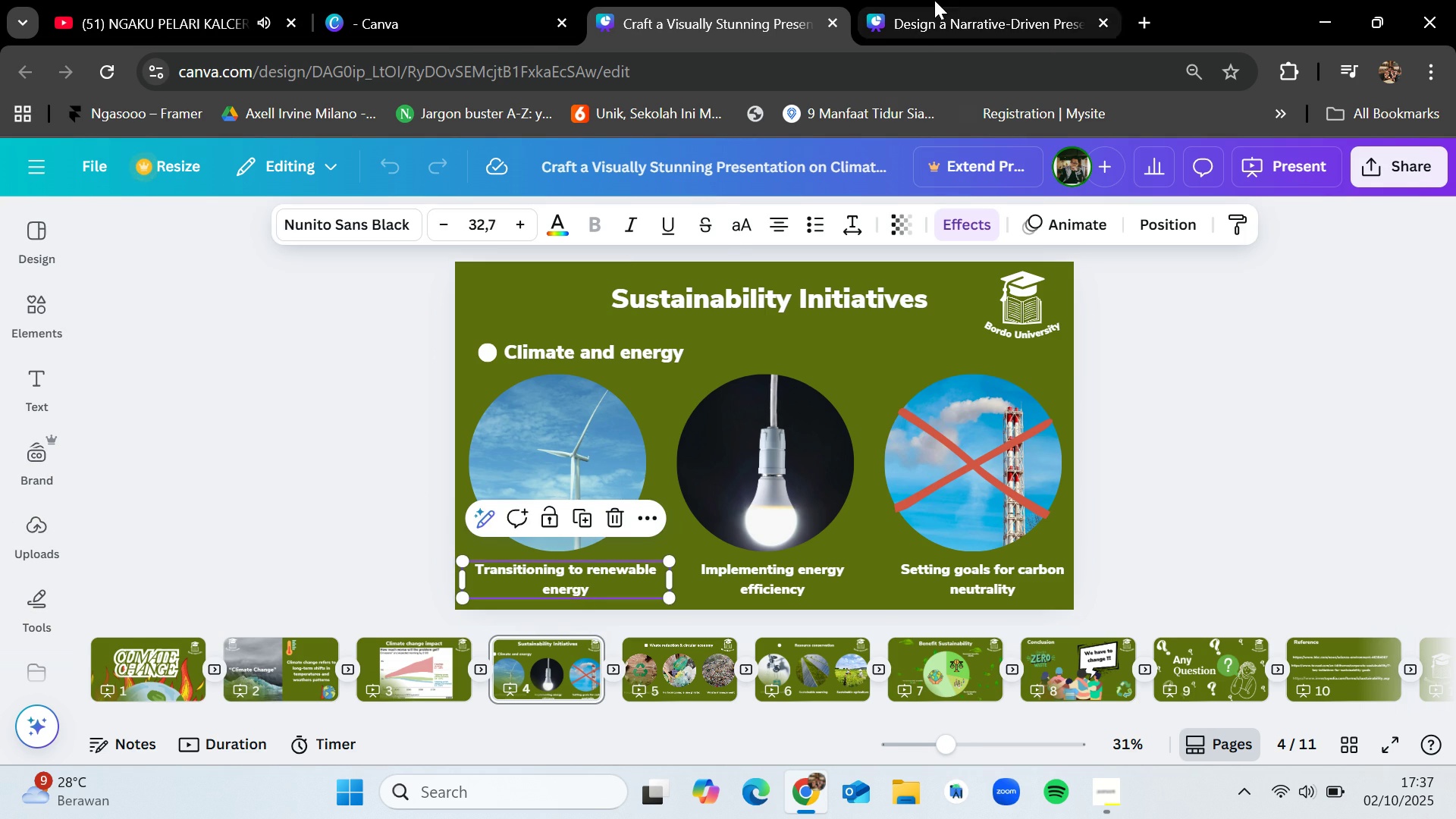 
left_click([934, 0])
 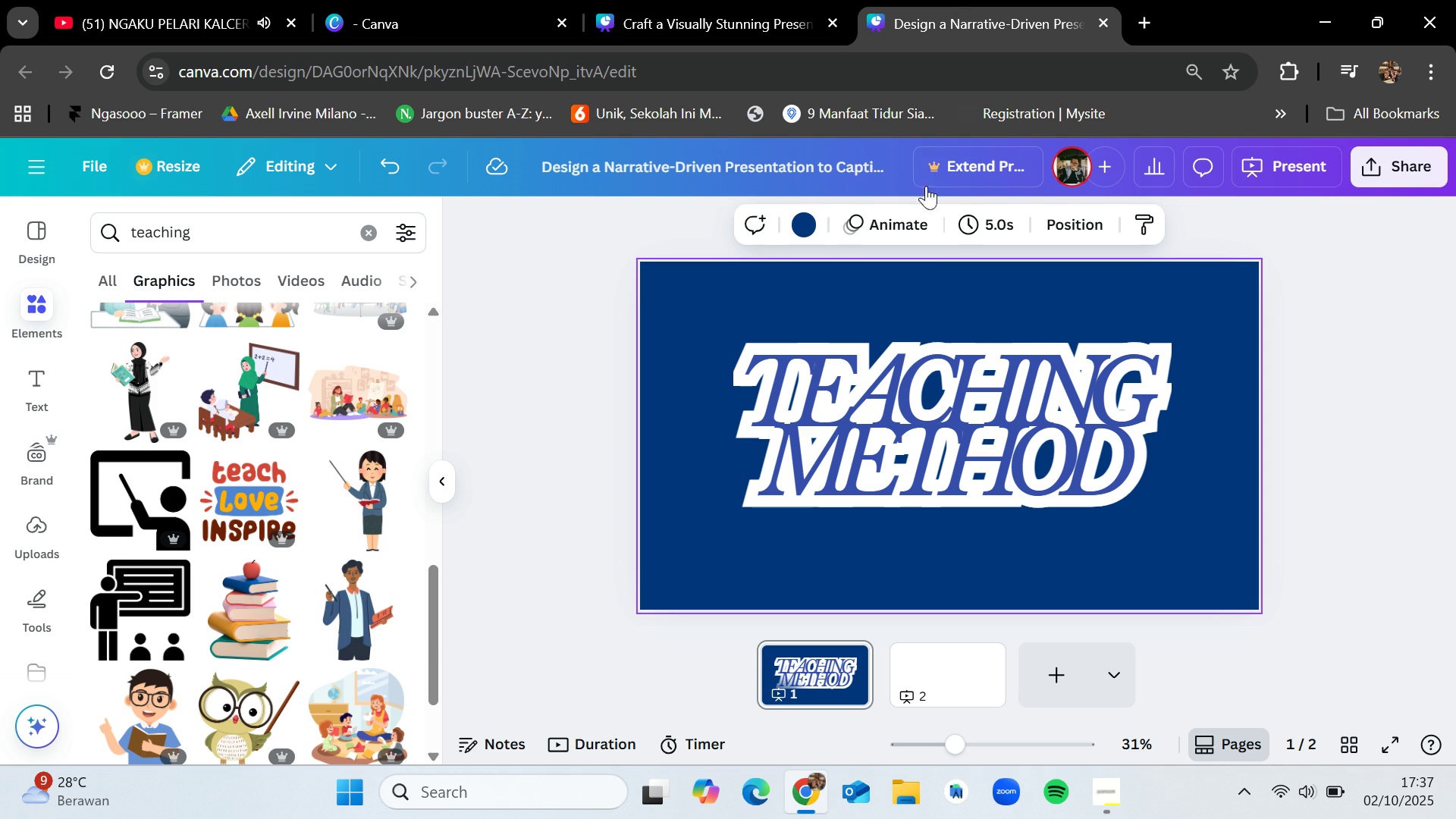 
key(Control+V)
 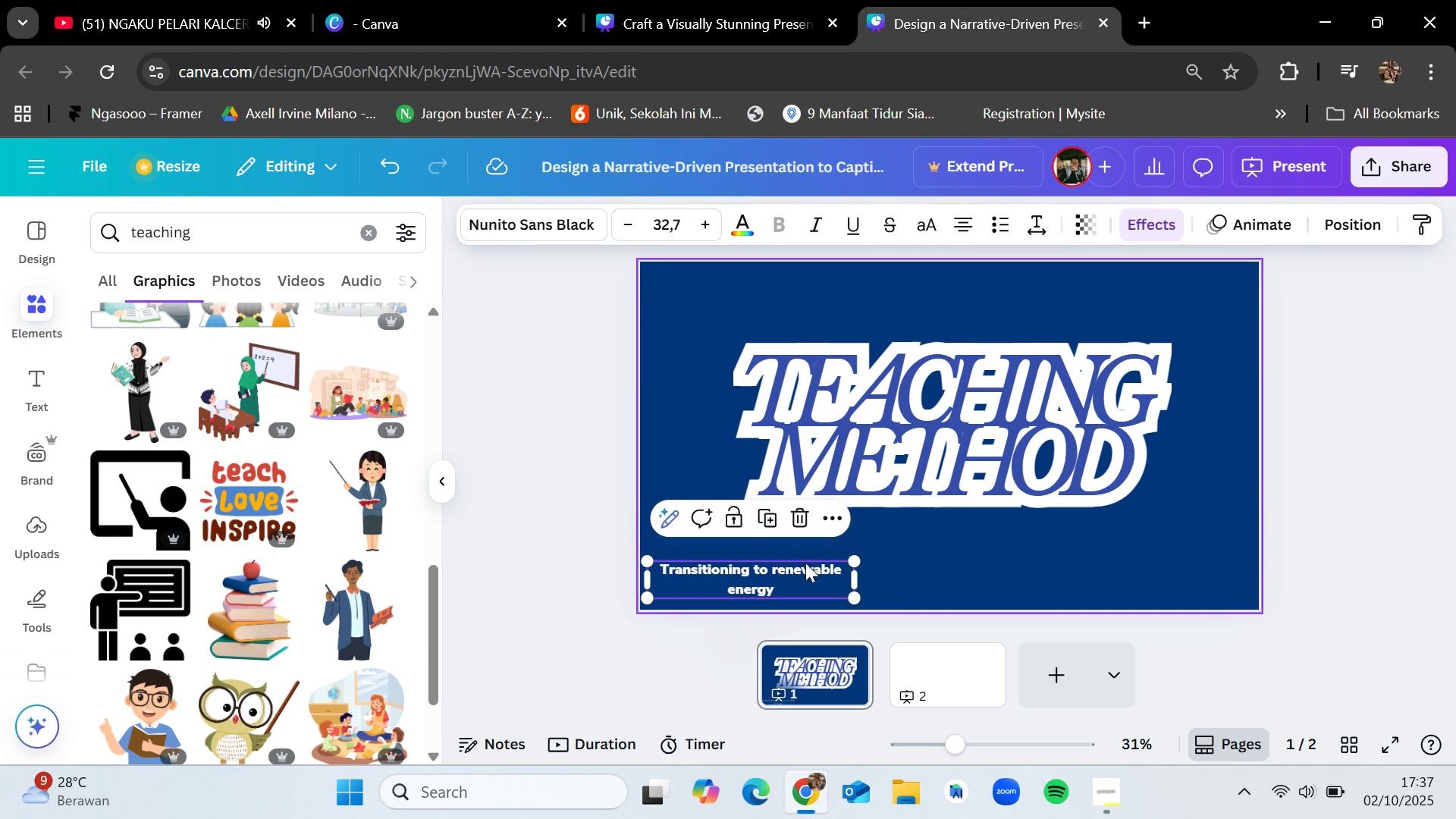 
left_click_drag(start_coordinate=[775, 571], to_coordinate=[971, 531])
 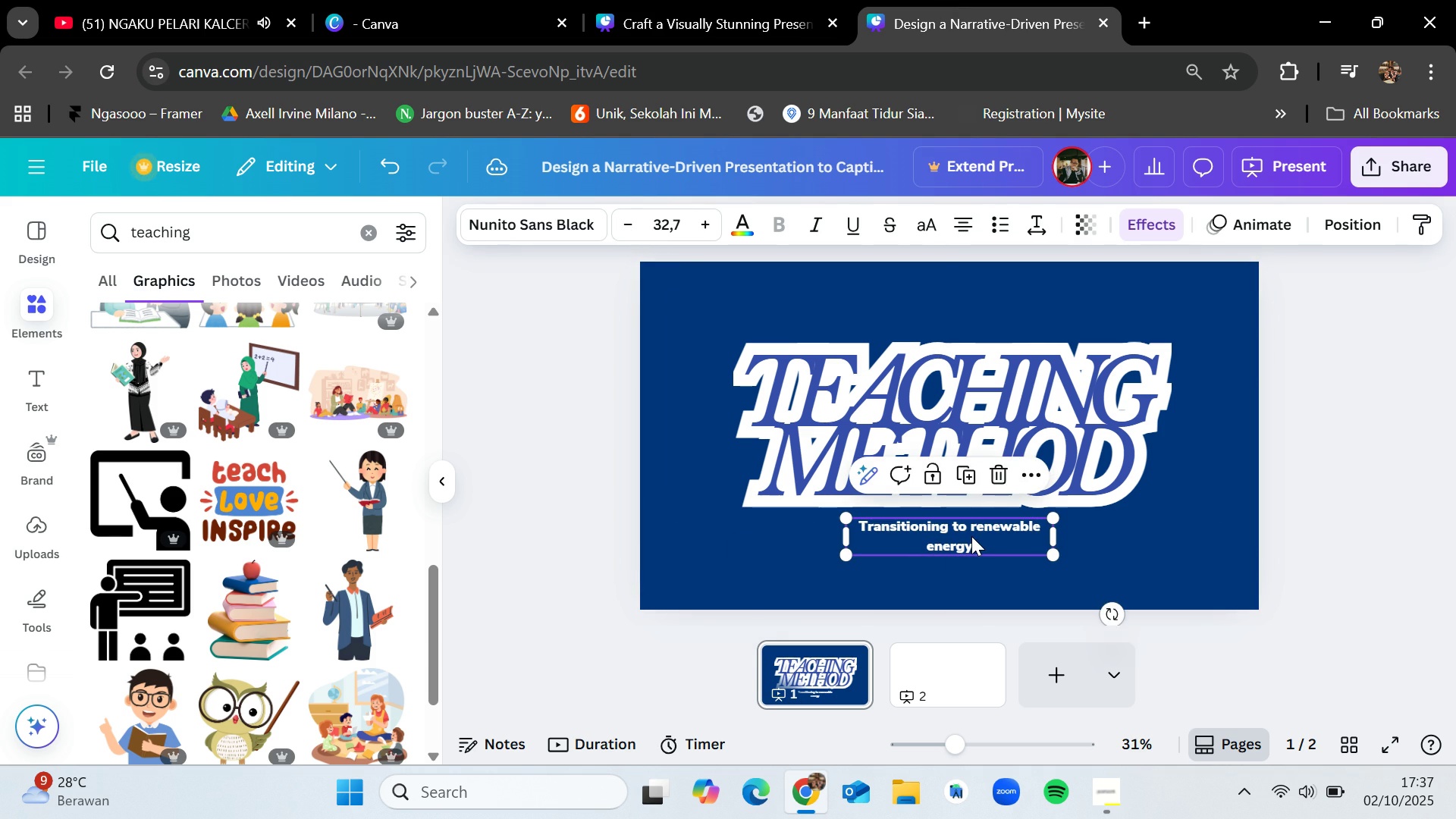 
double_click([971, 536])
 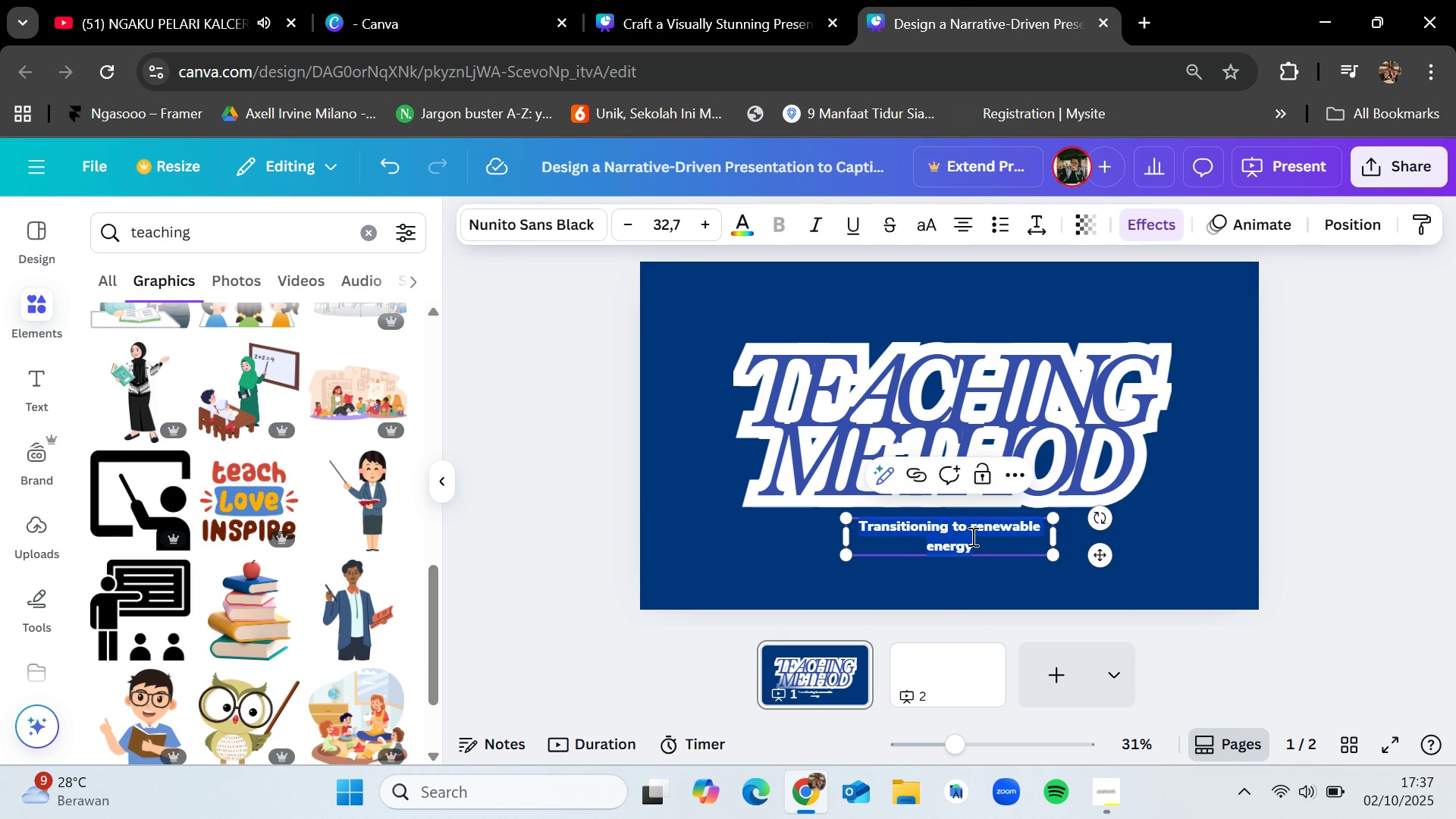 
key(Backspace)
type(BY )
key(Backspace)
key(Backspace)
type(y Johannes martin)
 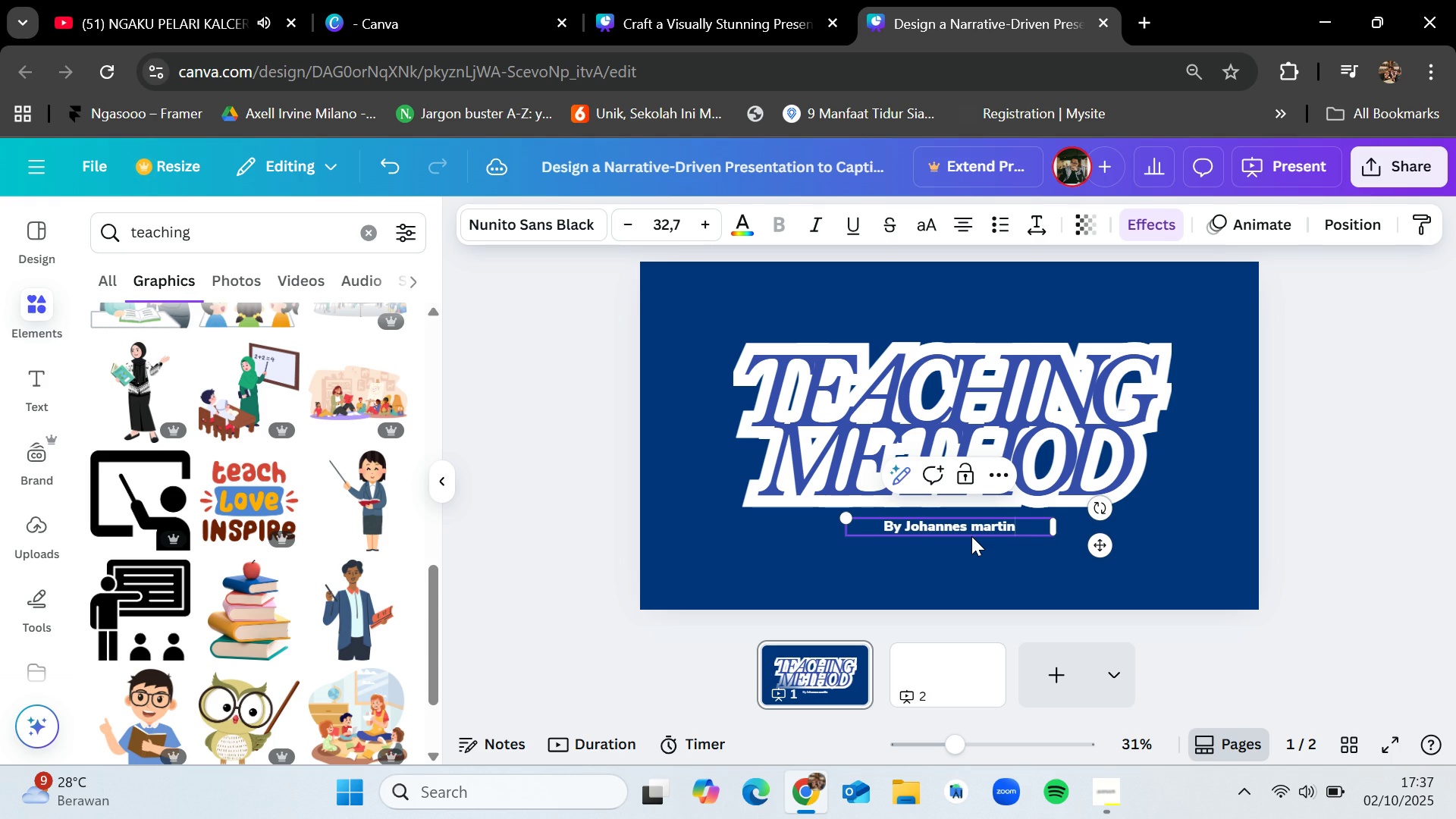 
key(Enter)
 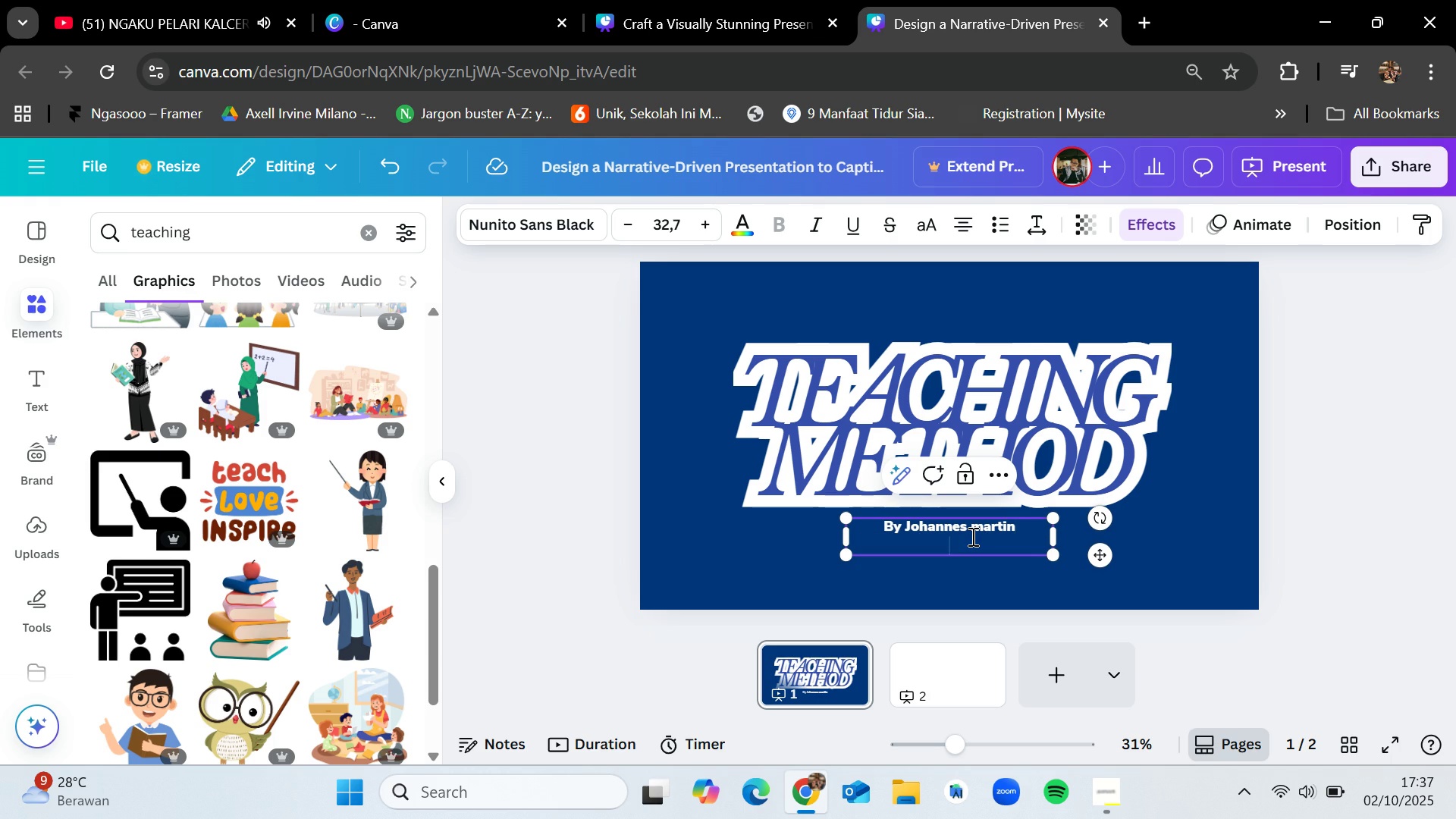 
type(02/10/2025)
 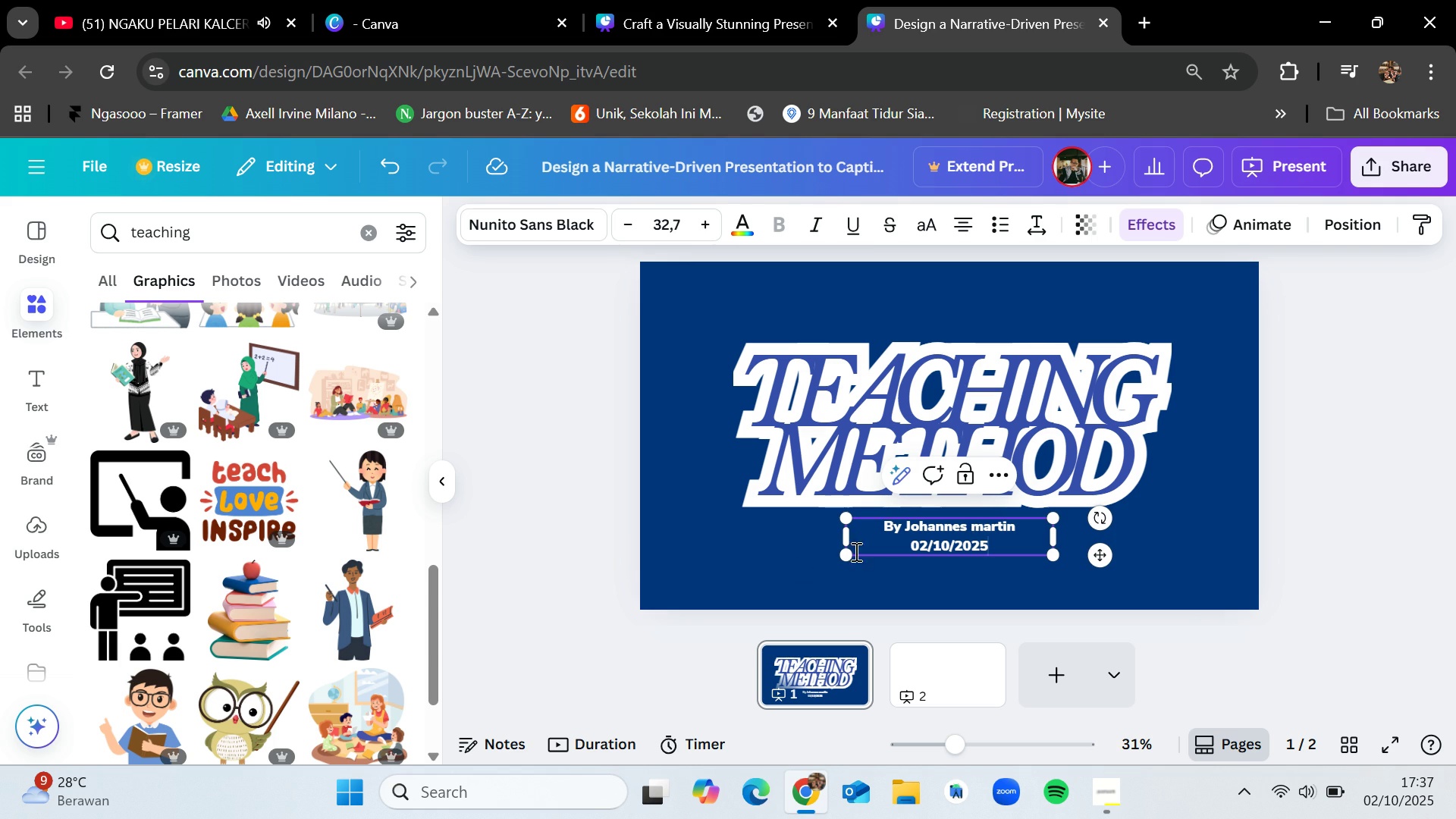 
left_click([702, 563])
 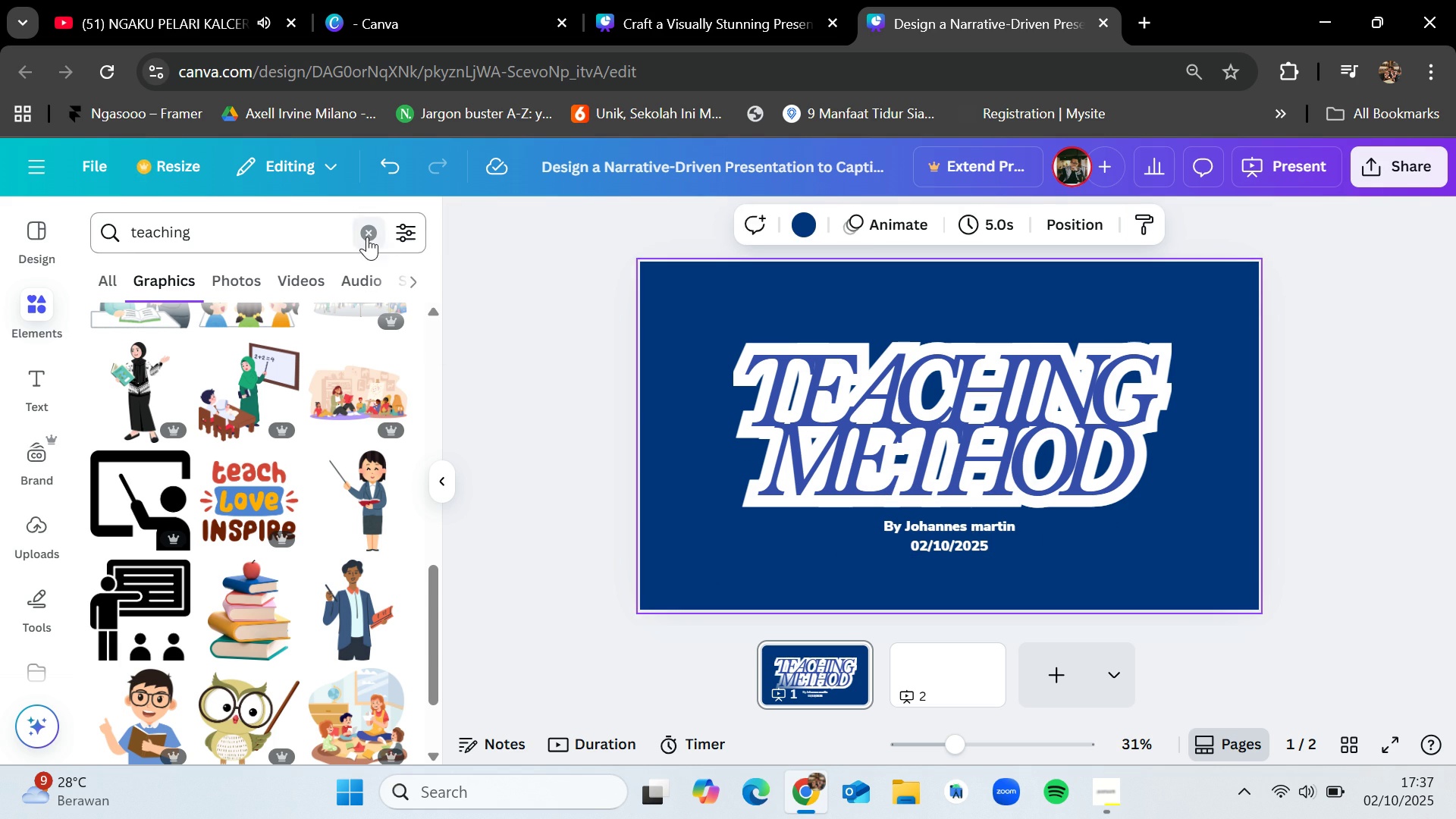 
wait(5.65)
 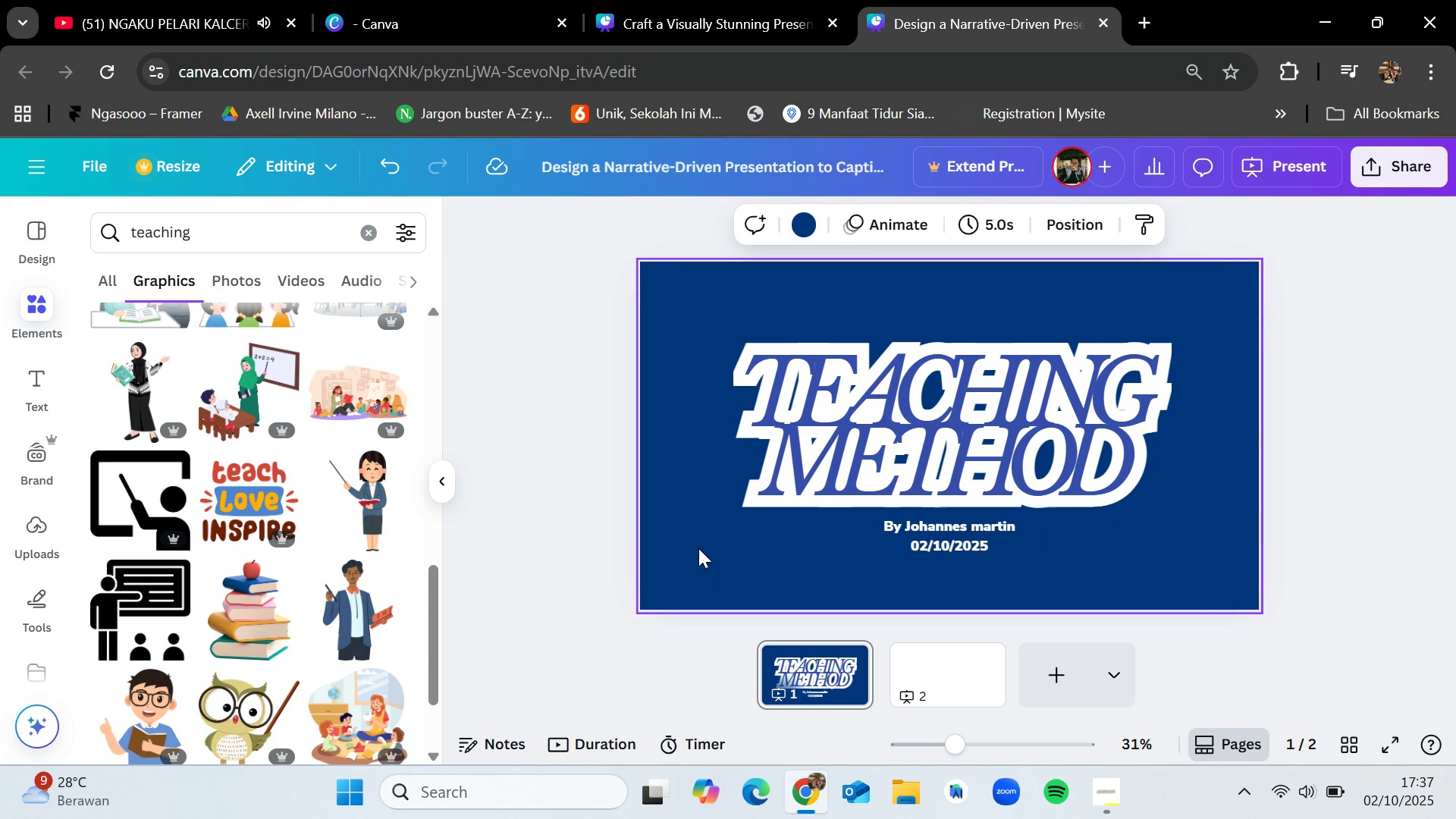 
type(math)
 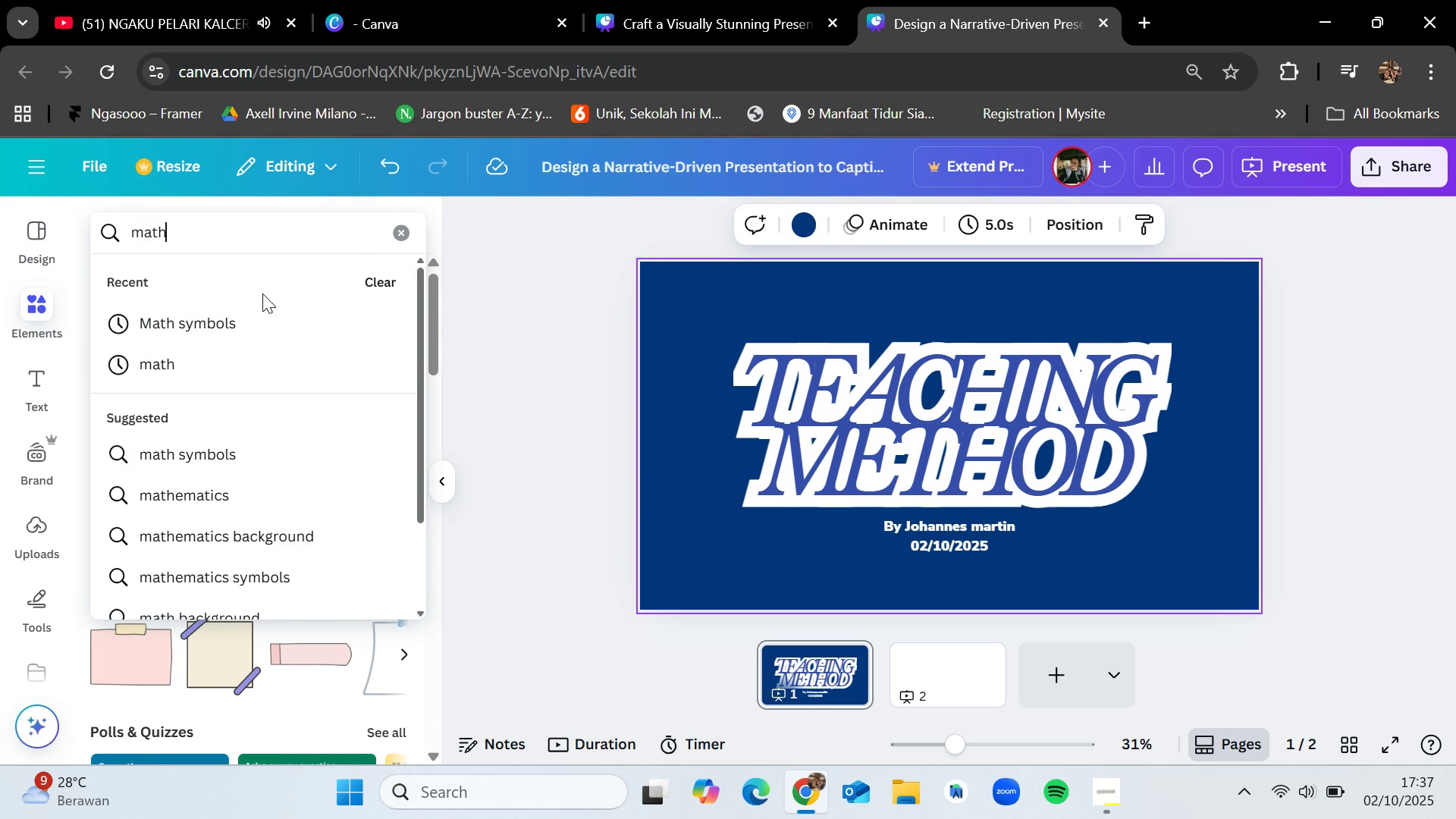 
left_click([249, 319])
 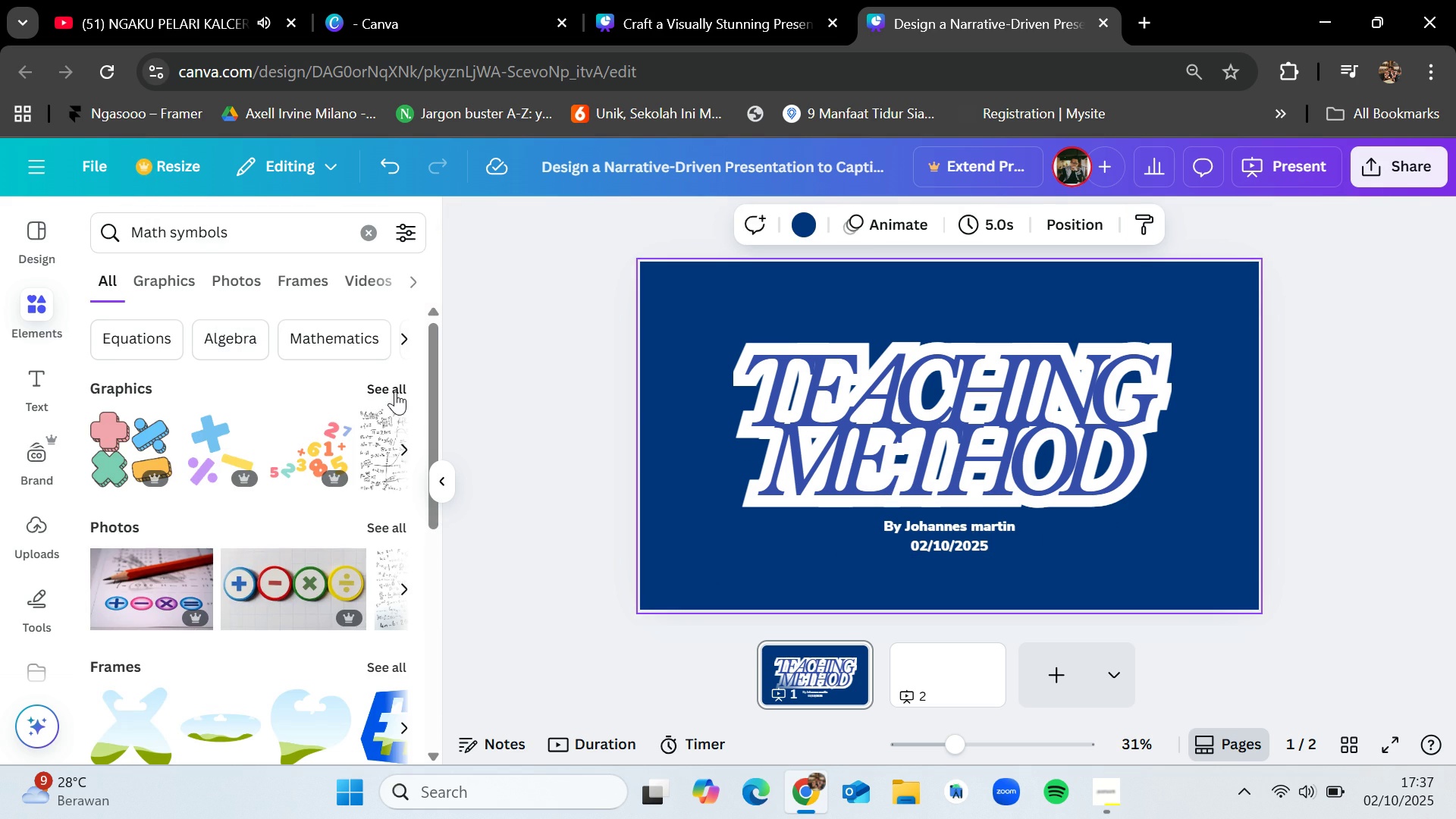 
left_click([397, 388])
 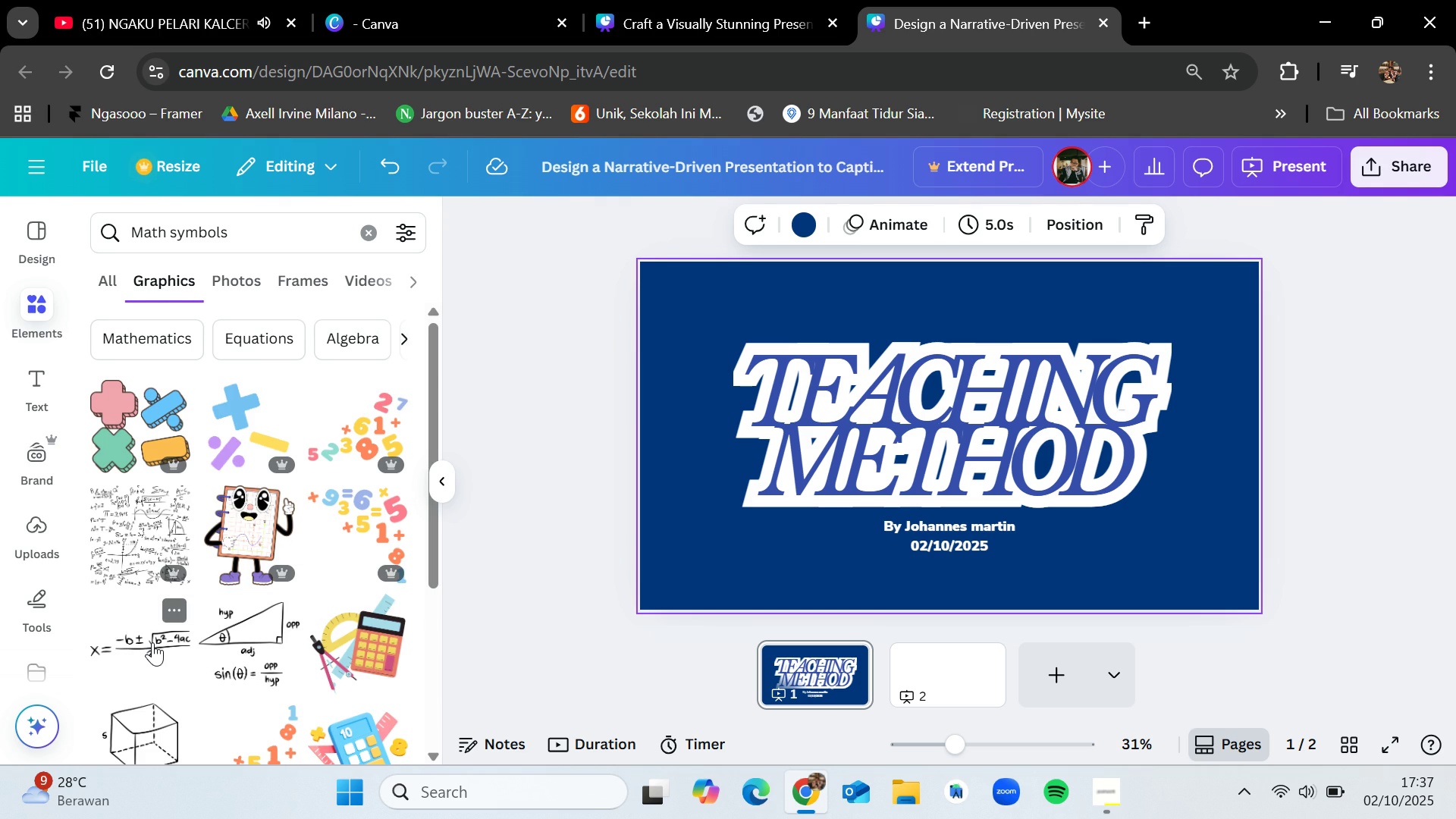 
left_click_drag(start_coordinate=[152, 642], to_coordinate=[714, 312])
 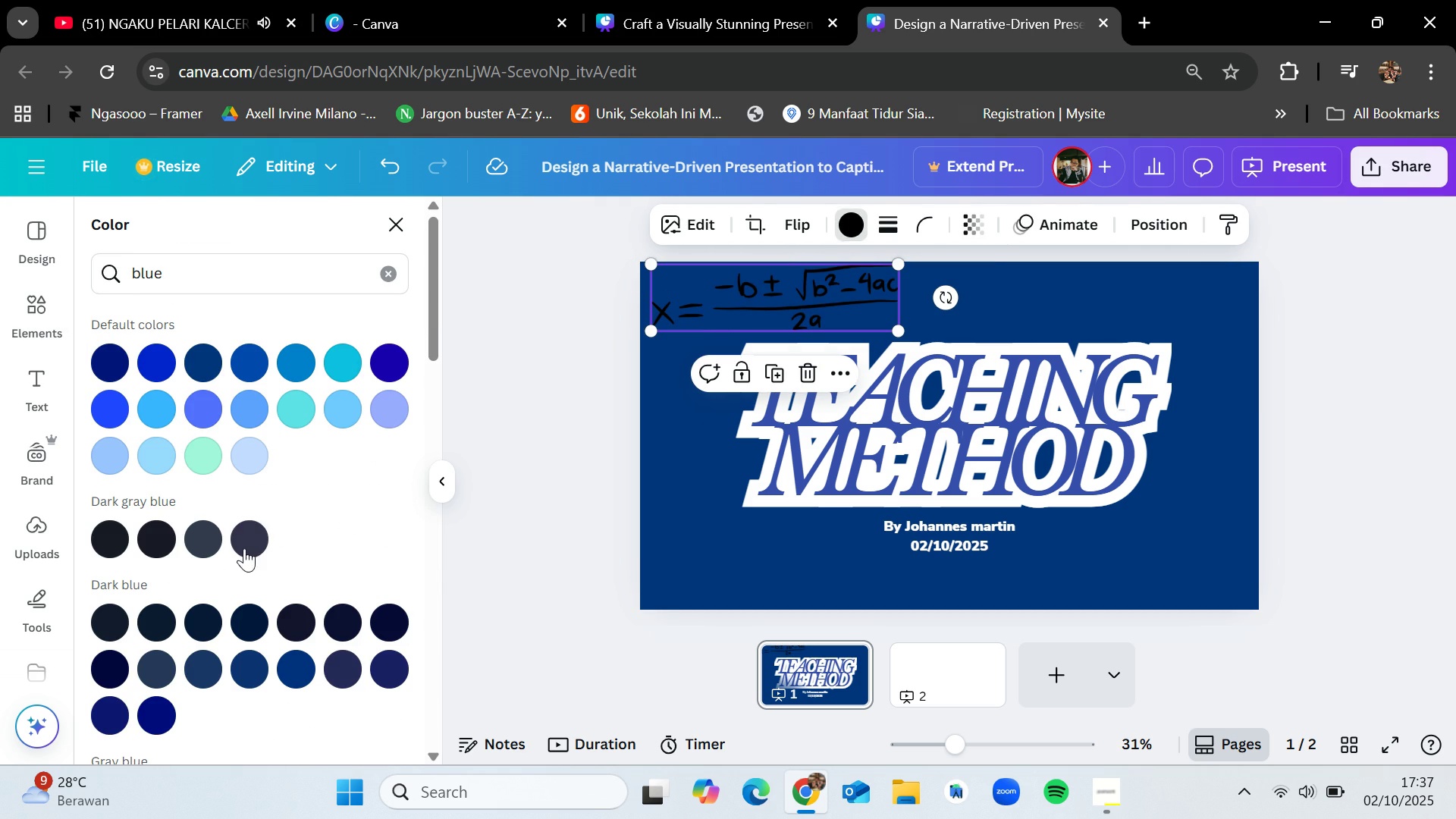 
scroll: coordinate [315, 402], scroll_direction: down, amount: 2.0
 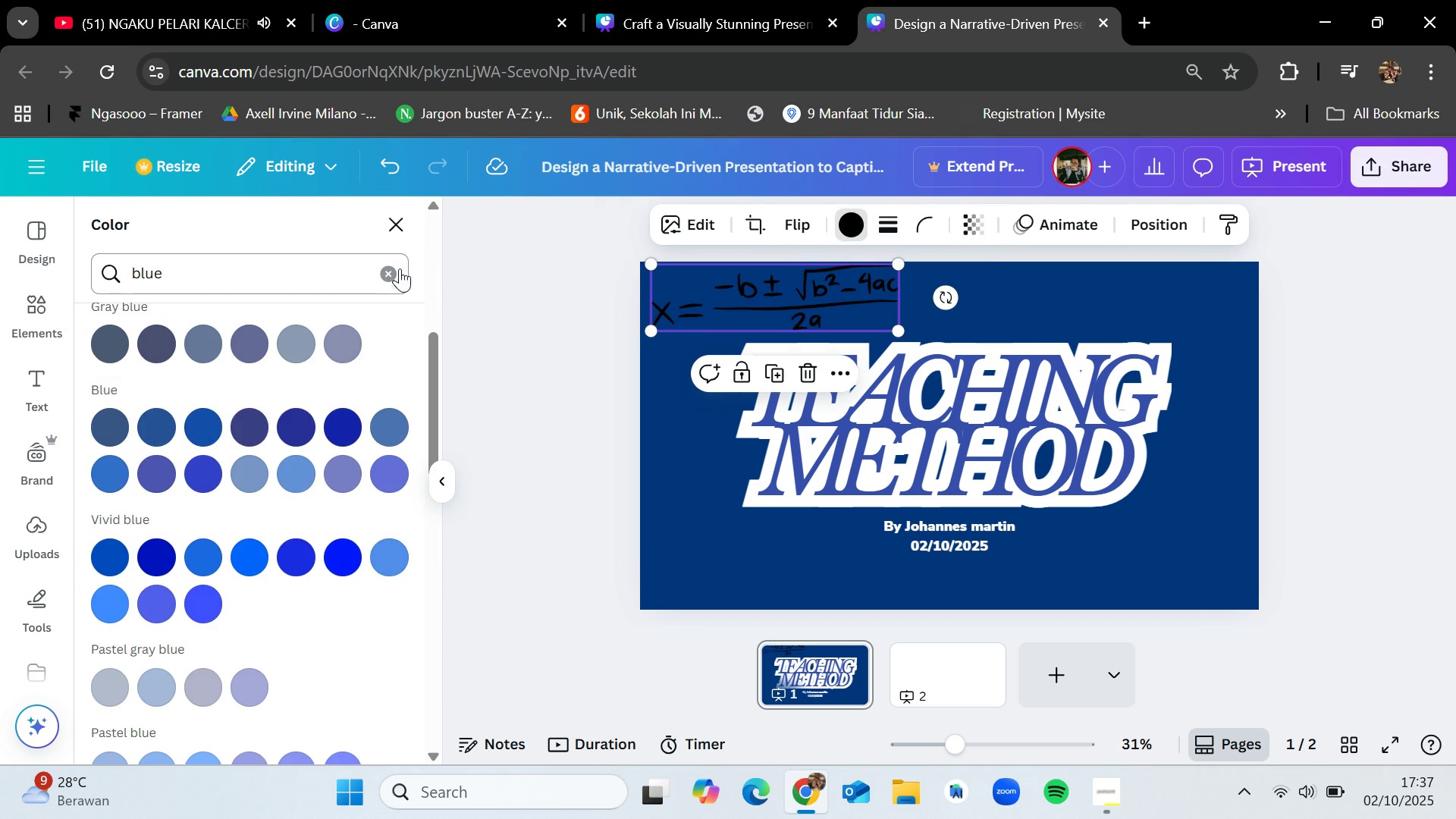 
left_click([394, 270])
 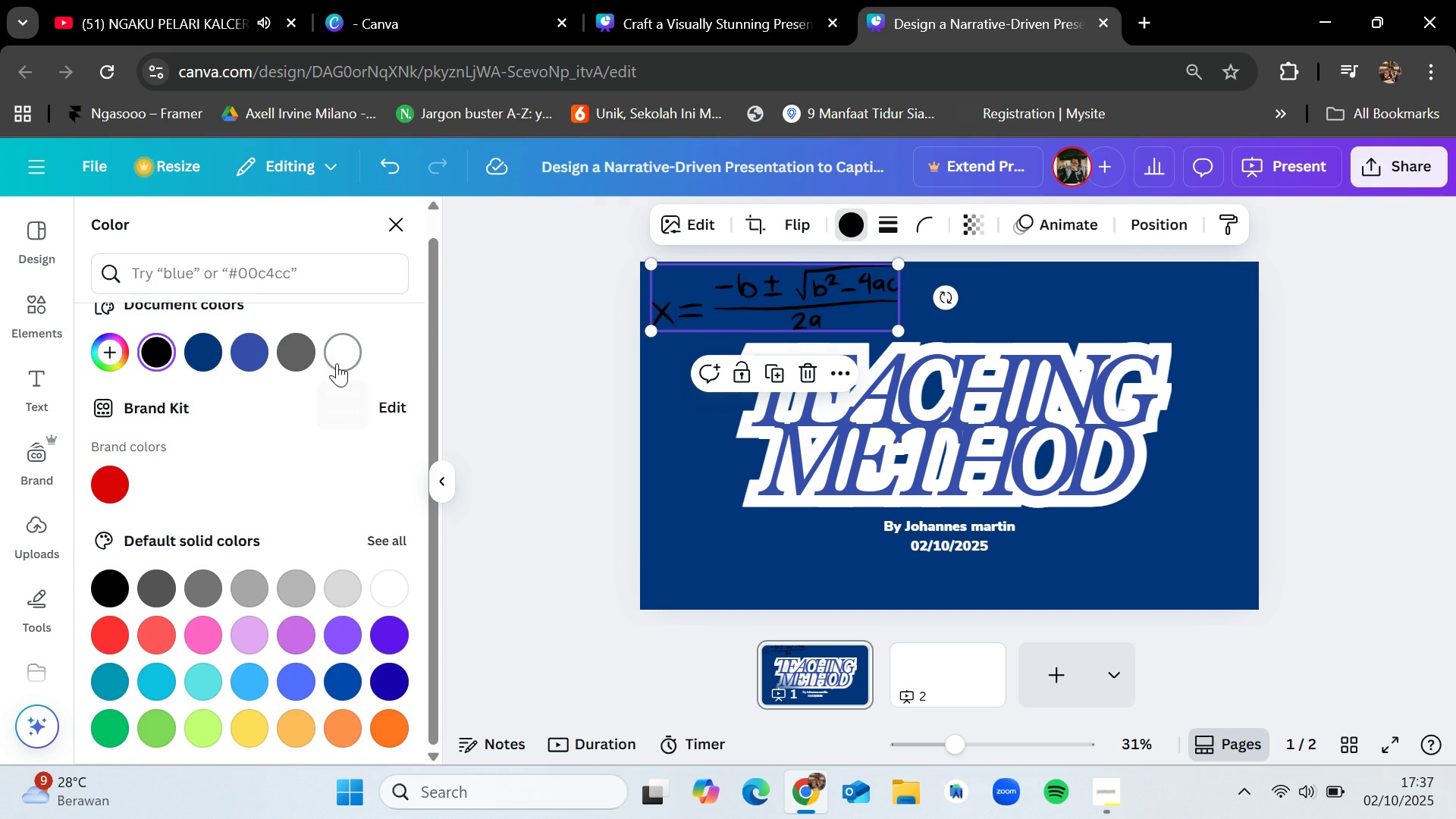 
left_click([337, 363])
 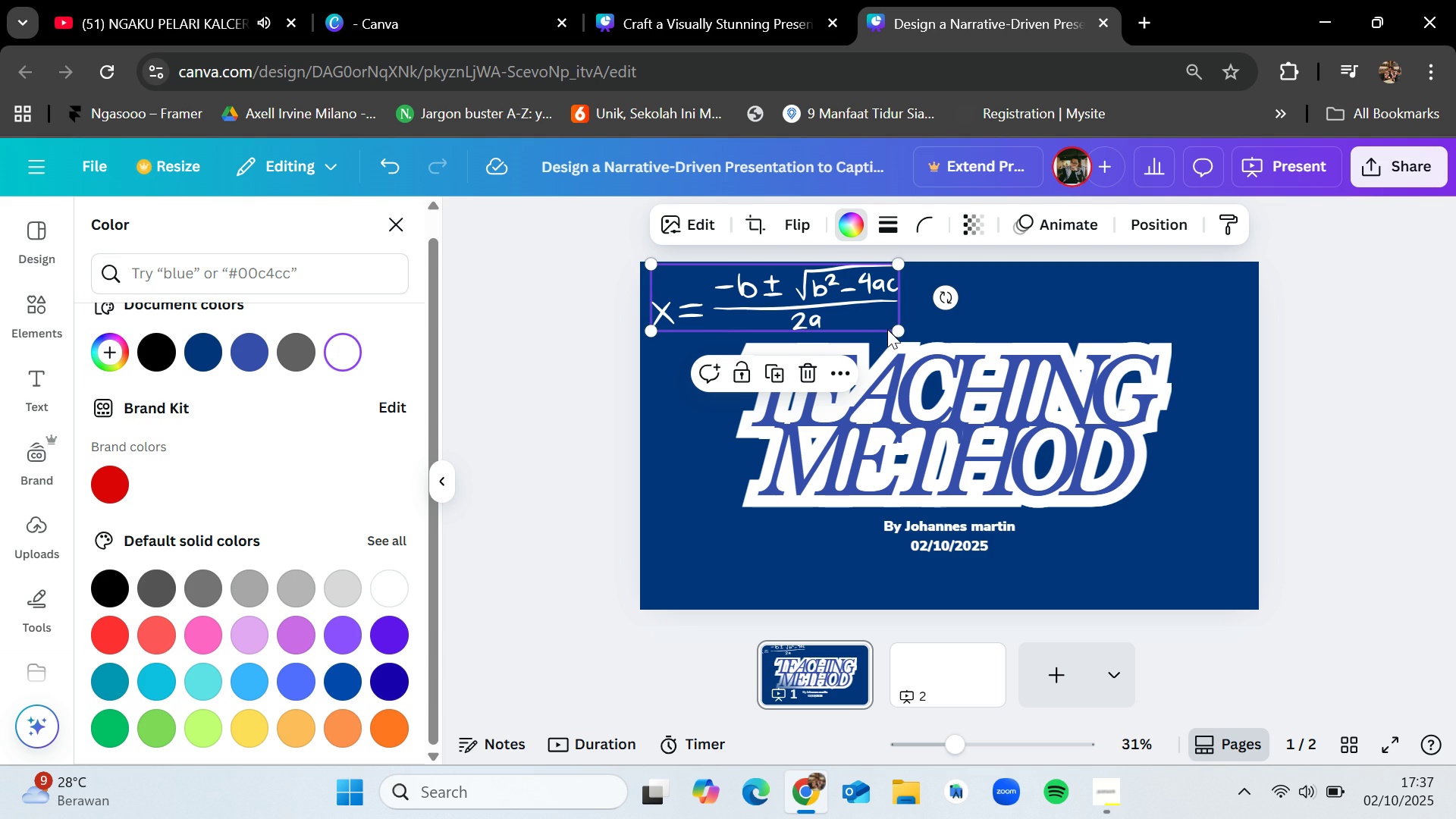 
left_click_drag(start_coordinate=[896, 330], to_coordinate=[858, 320])
 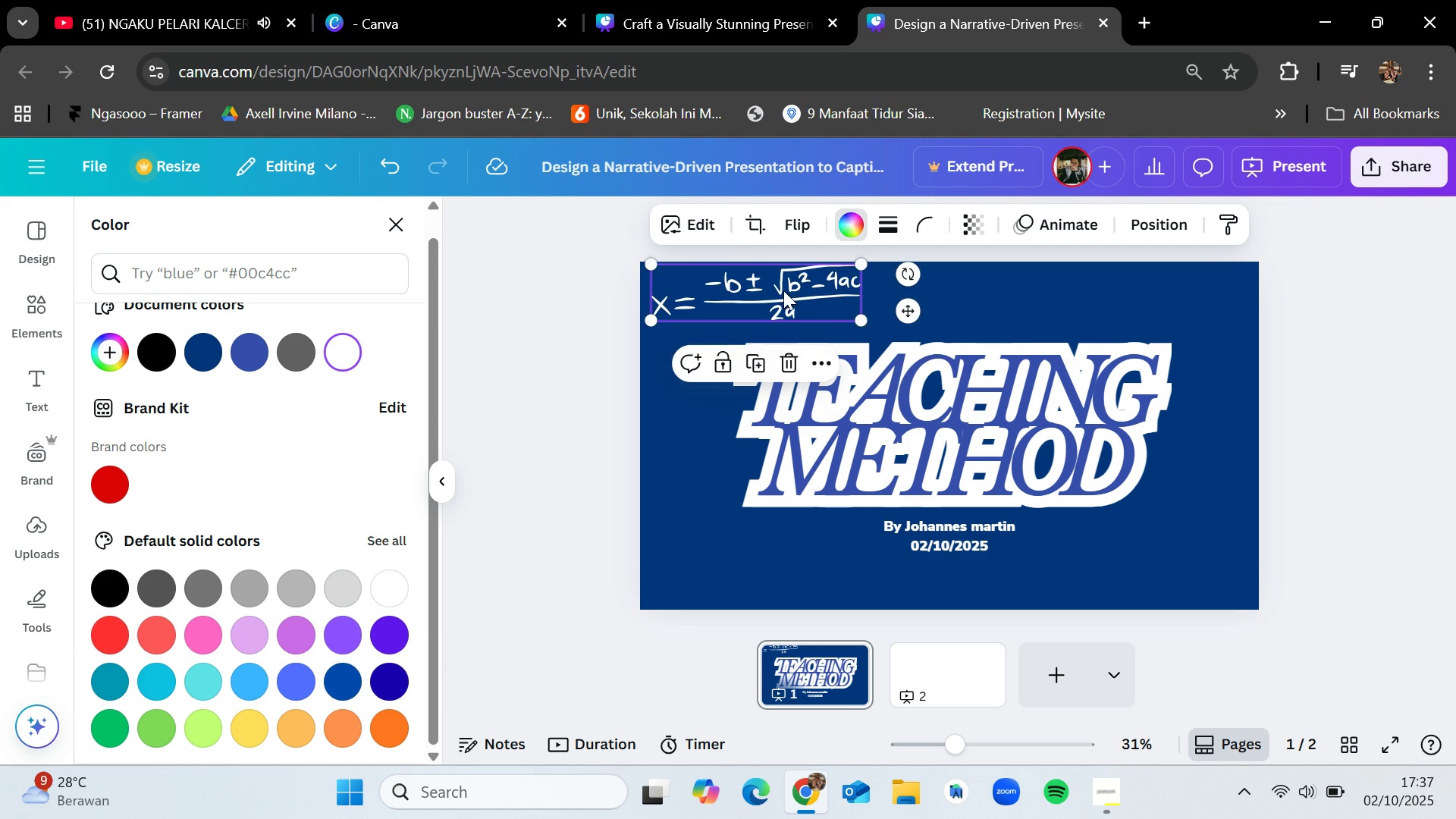 
left_click_drag(start_coordinate=[783, 289], to_coordinate=[804, 289])
 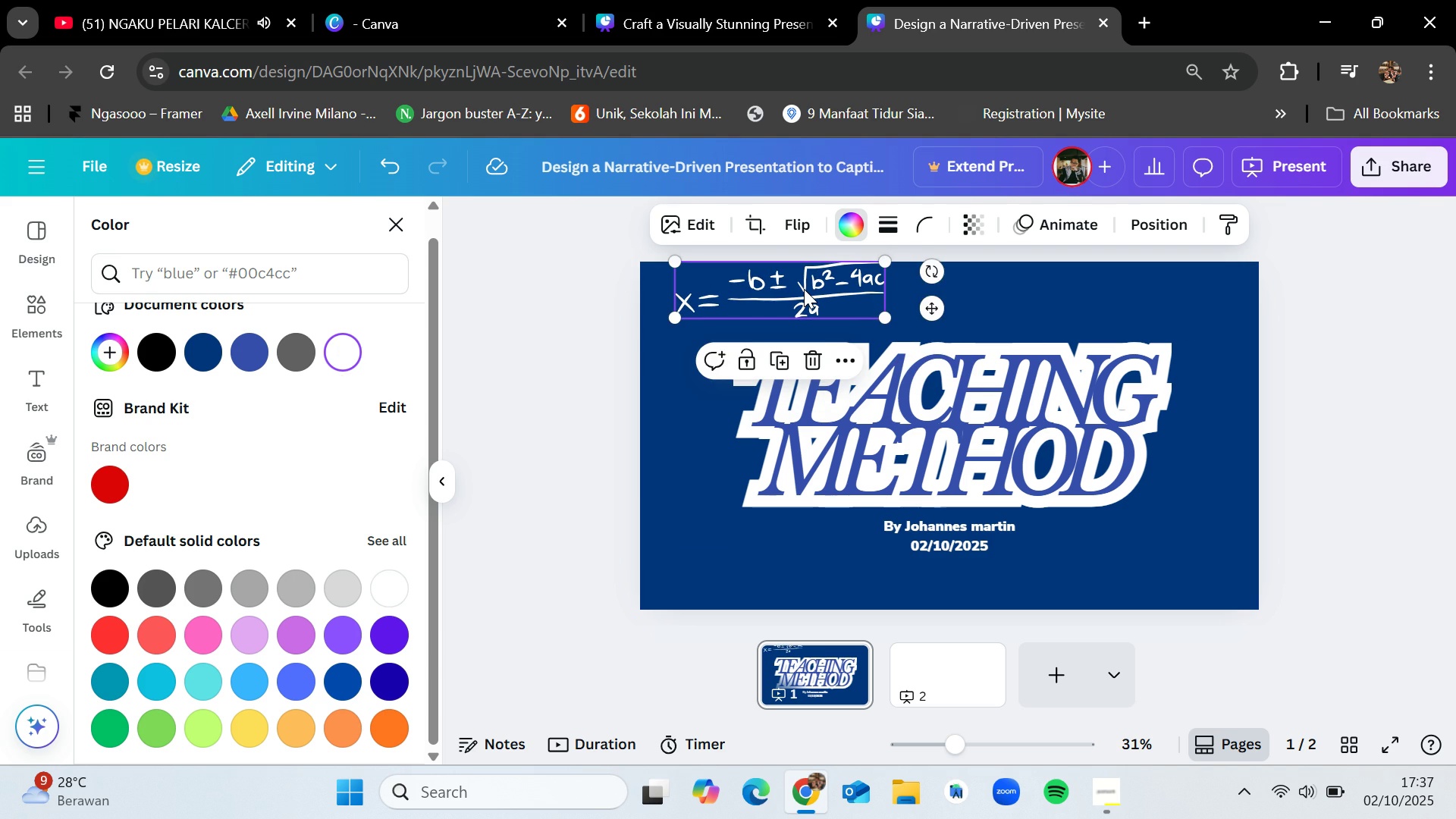 
key(Backspace)
 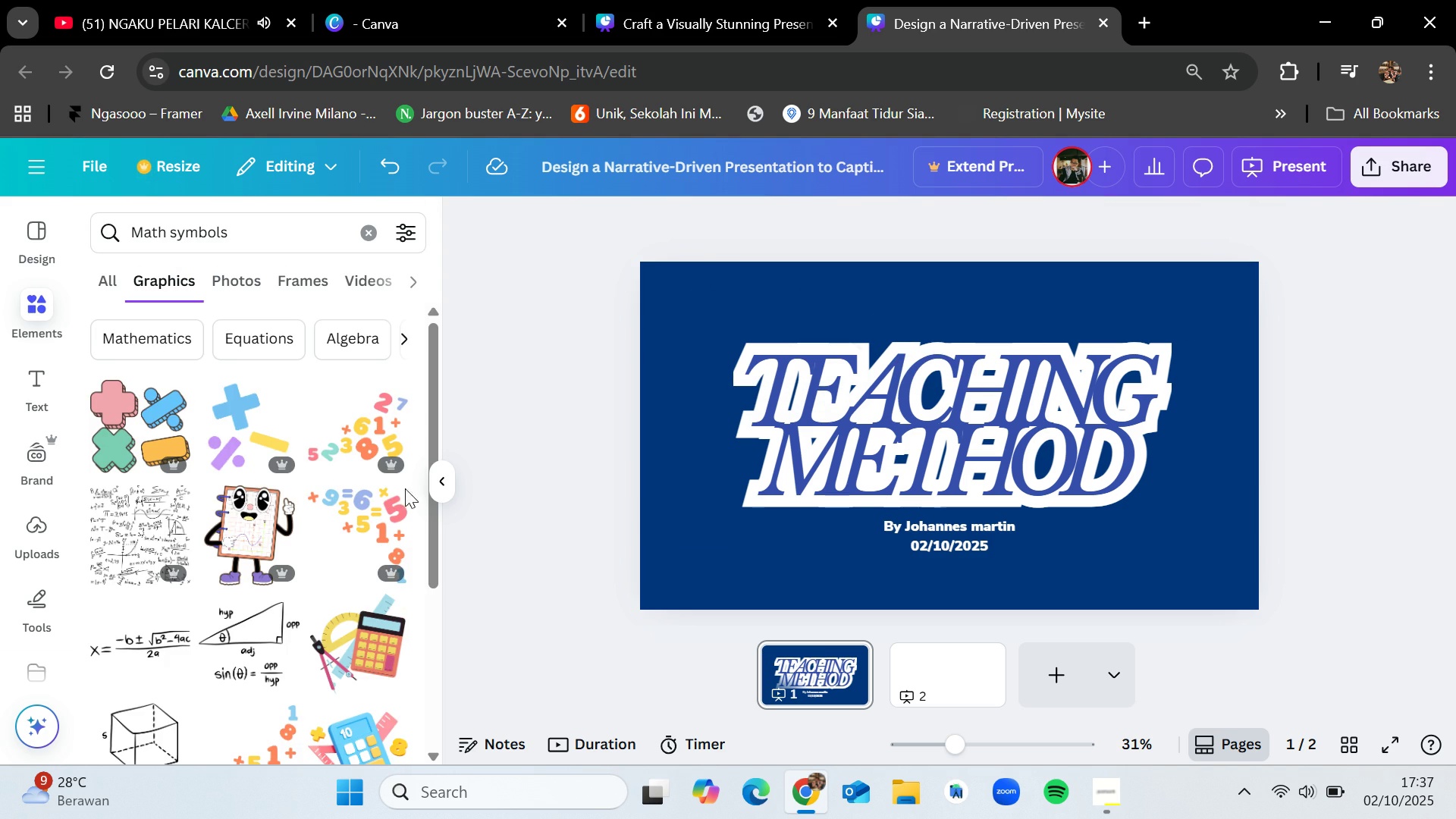 
scroll: coordinate [358, 526], scroll_direction: down, amount: 2.0
 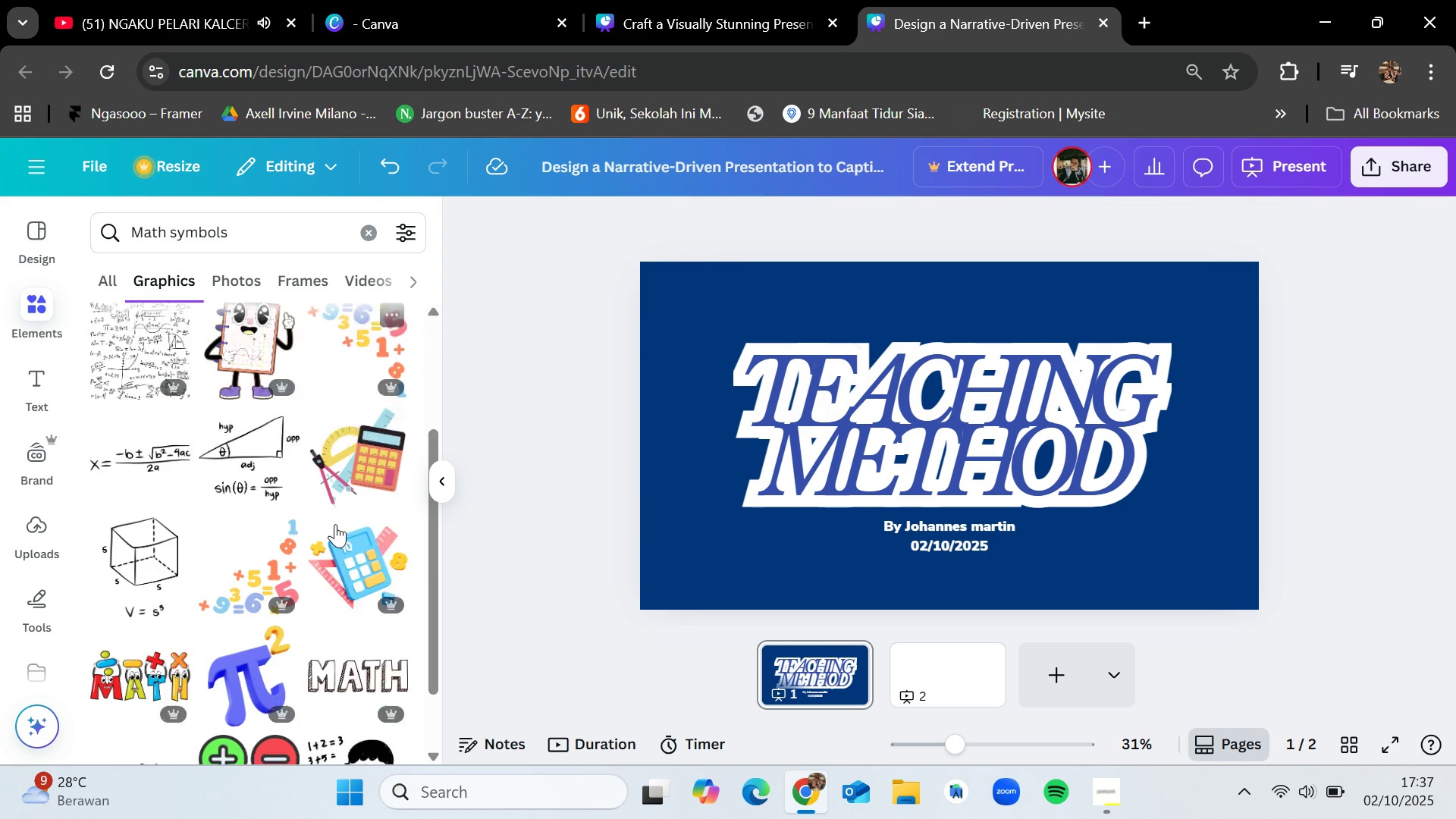 
mouse_move([359, 540])
 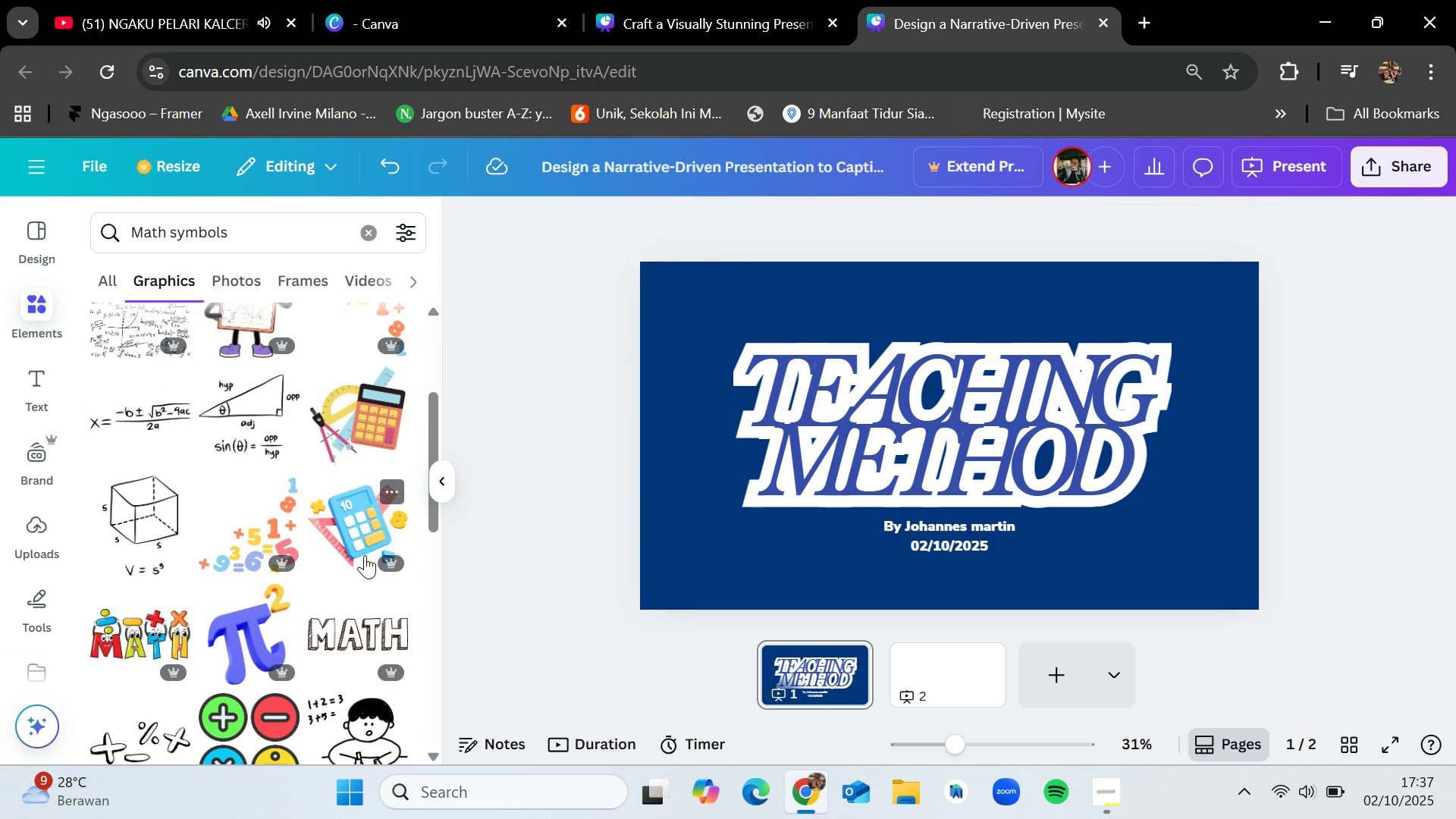 
scroll: coordinate [274, 604], scroll_direction: down, amount: 9.0
 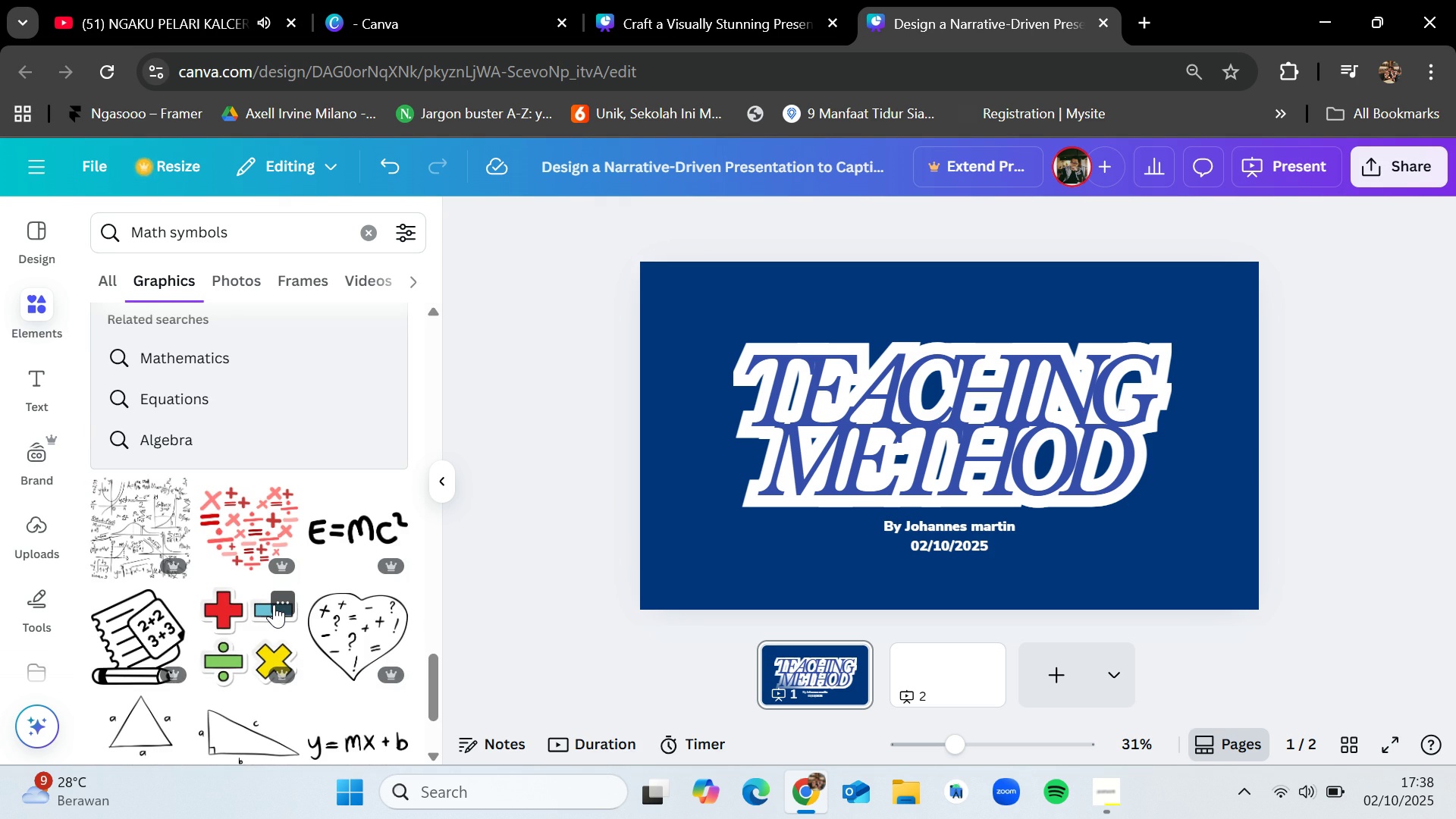 
scroll: coordinate [274, 604], scroll_direction: down, amount: 4.0
 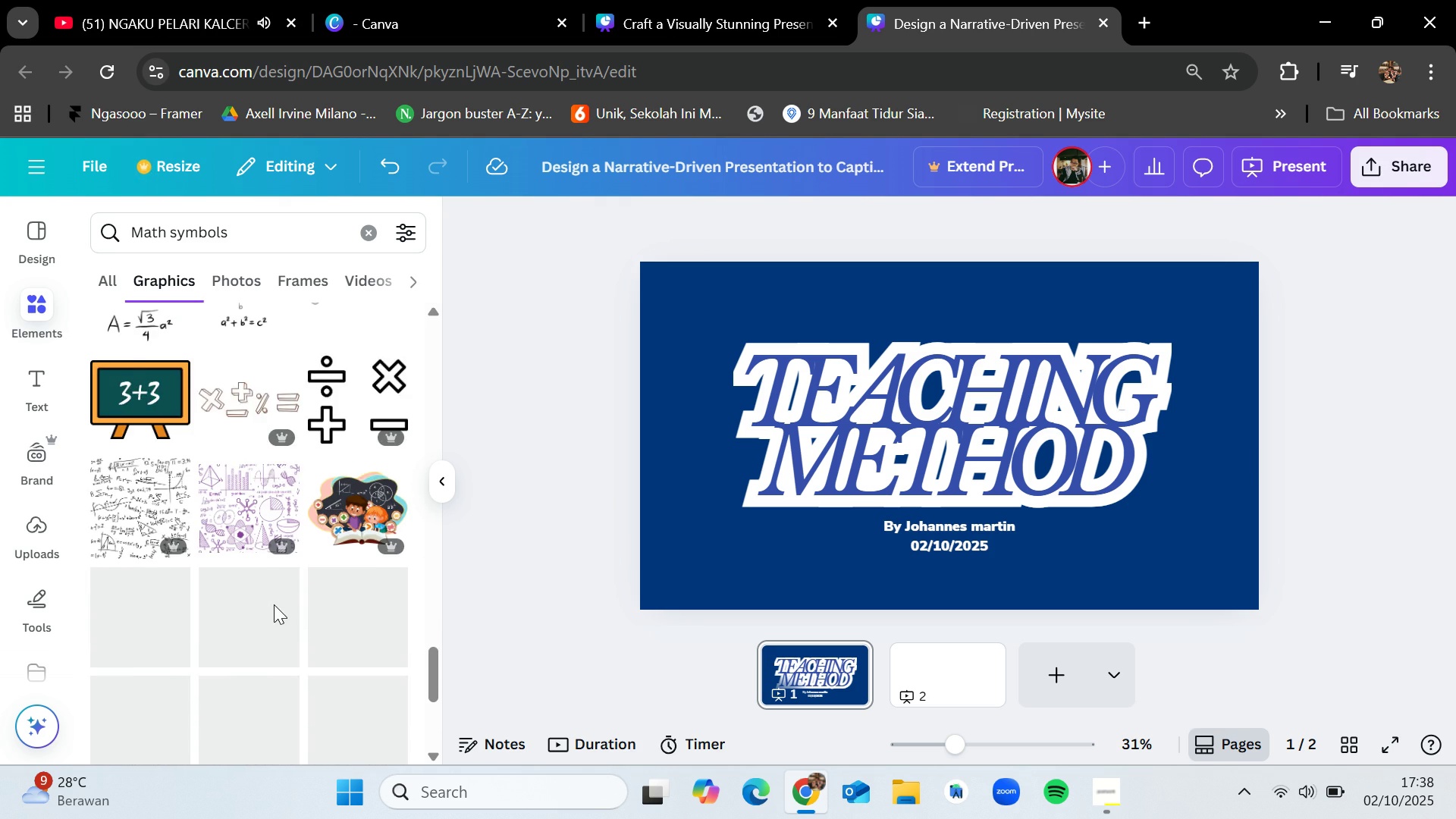 
scroll: coordinate [274, 604], scroll_direction: up, amount: 1.0
 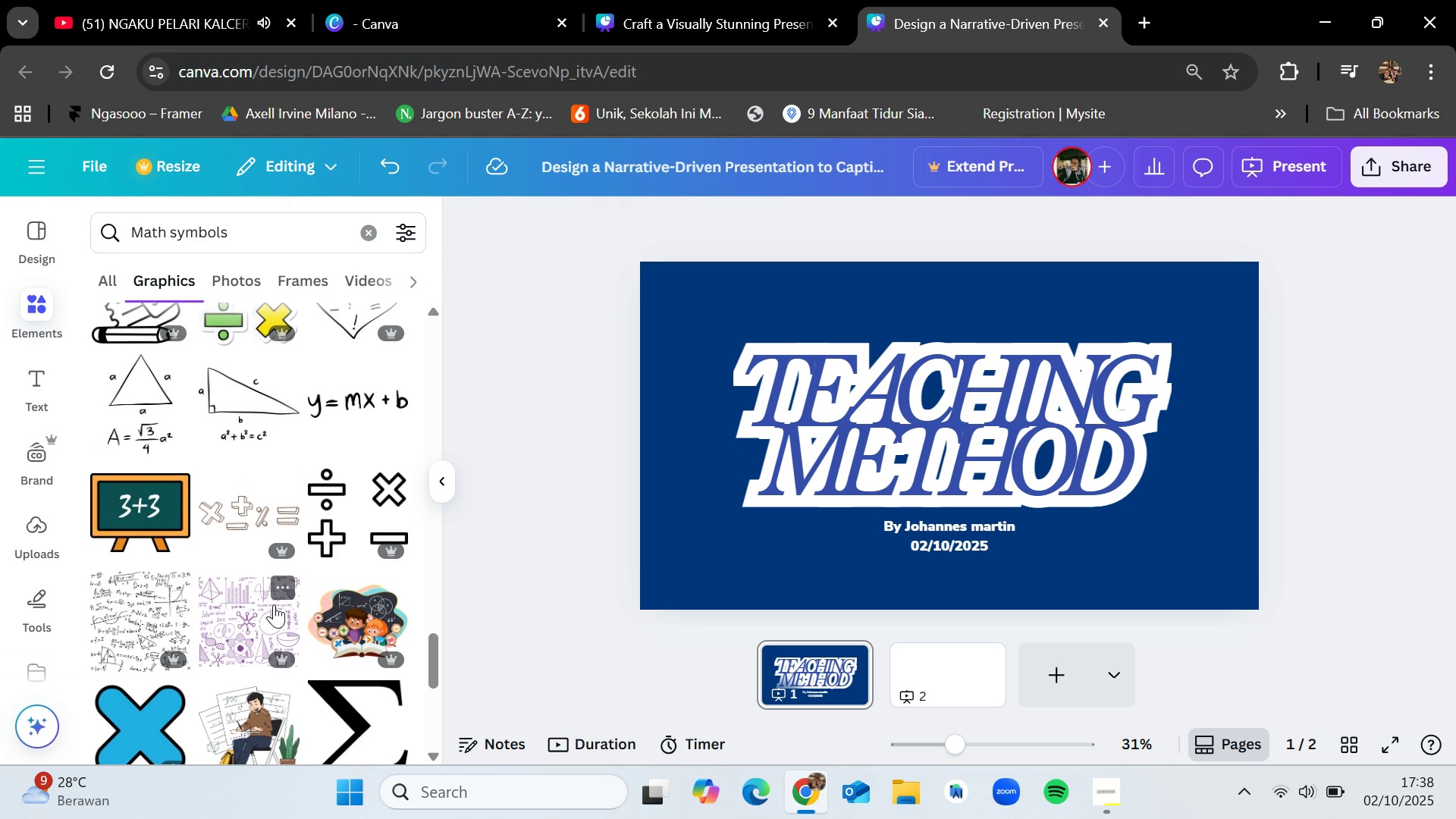 
scroll: coordinate [274, 604], scroll_direction: down, amount: 3.0
 